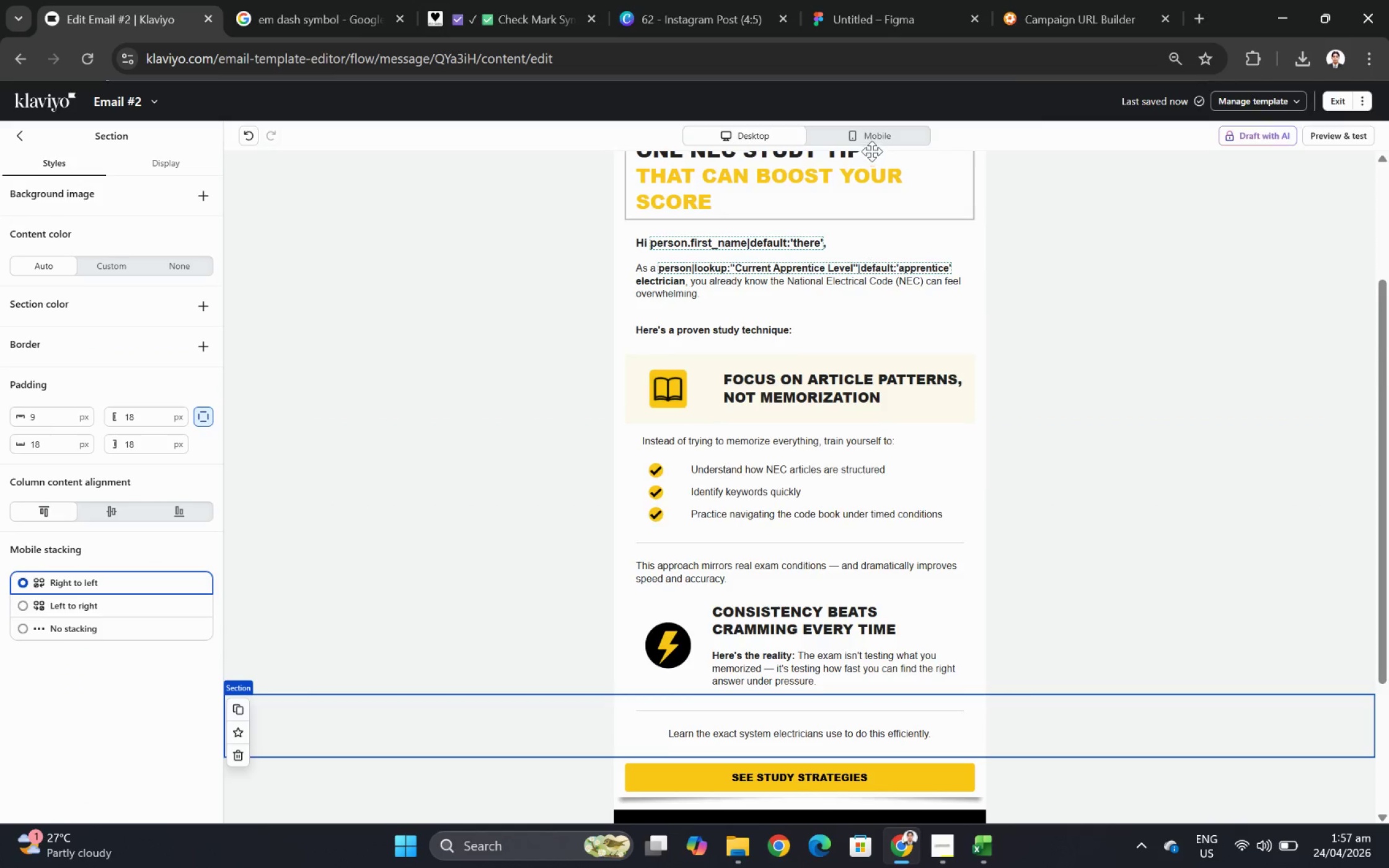 
left_click([869, 135])
 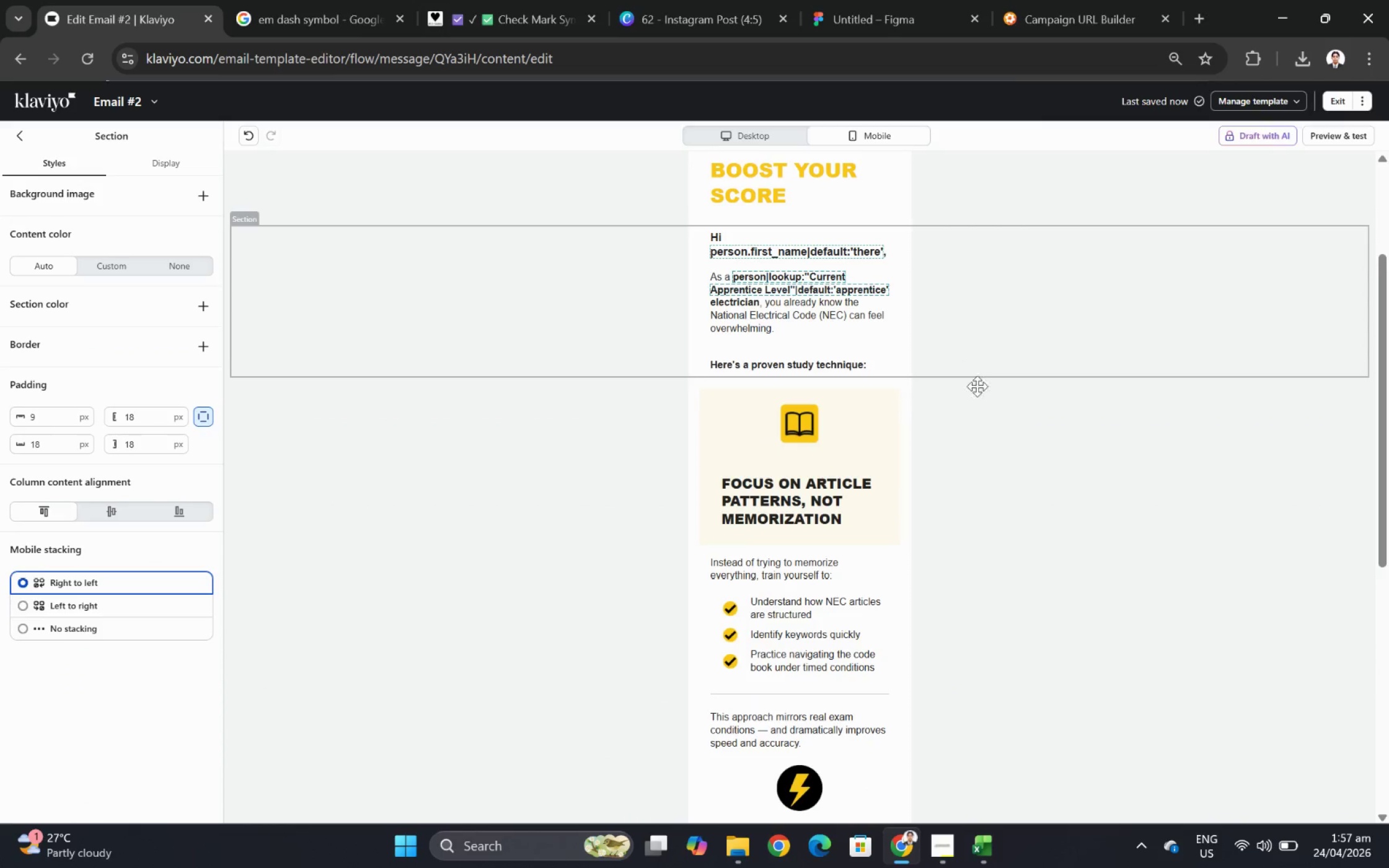 
scroll: coordinate [977, 397], scroll_direction: down, amount: 2.0
 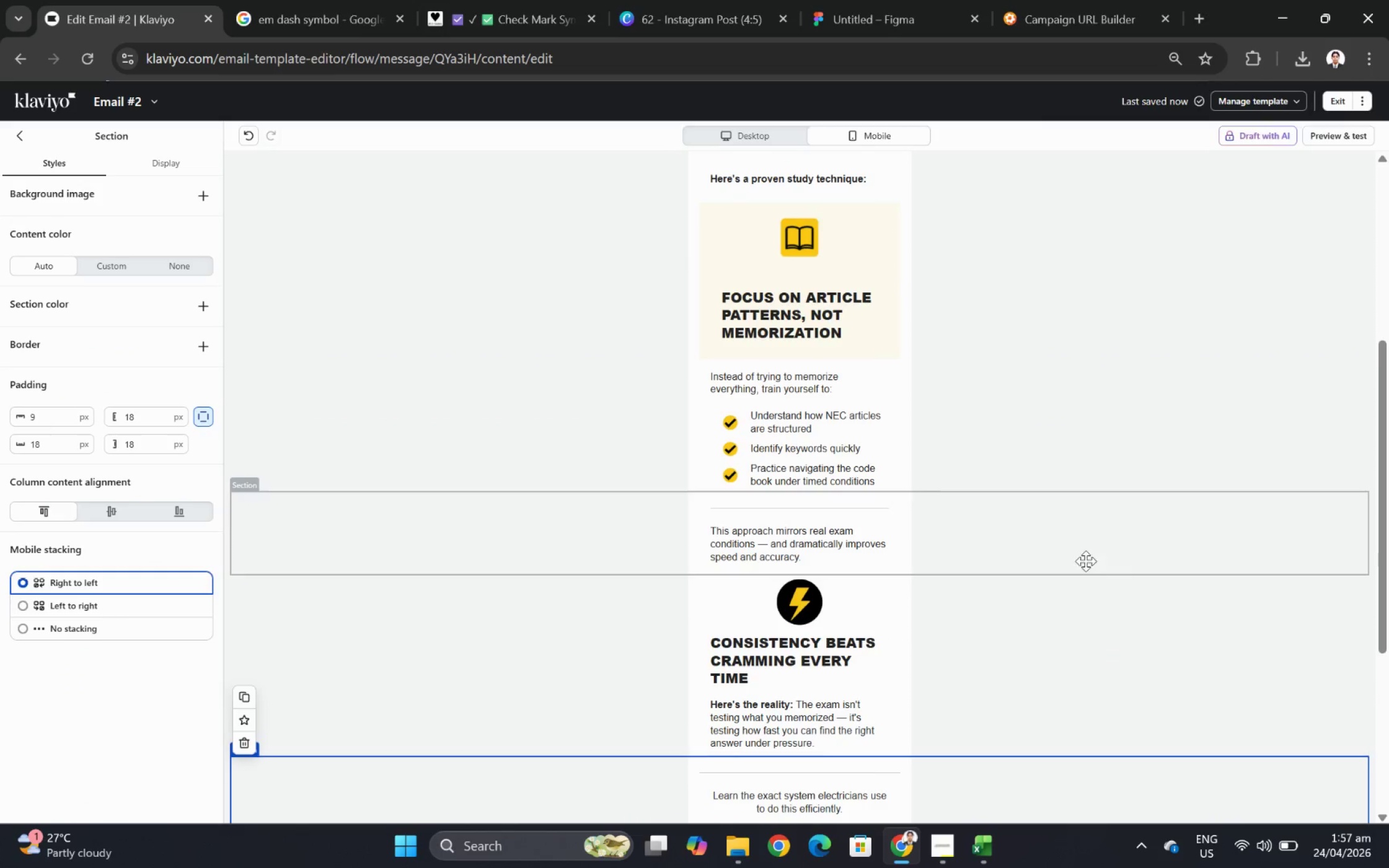 
scroll: coordinate [1085, 554], scroll_direction: up, amount: 1.0
 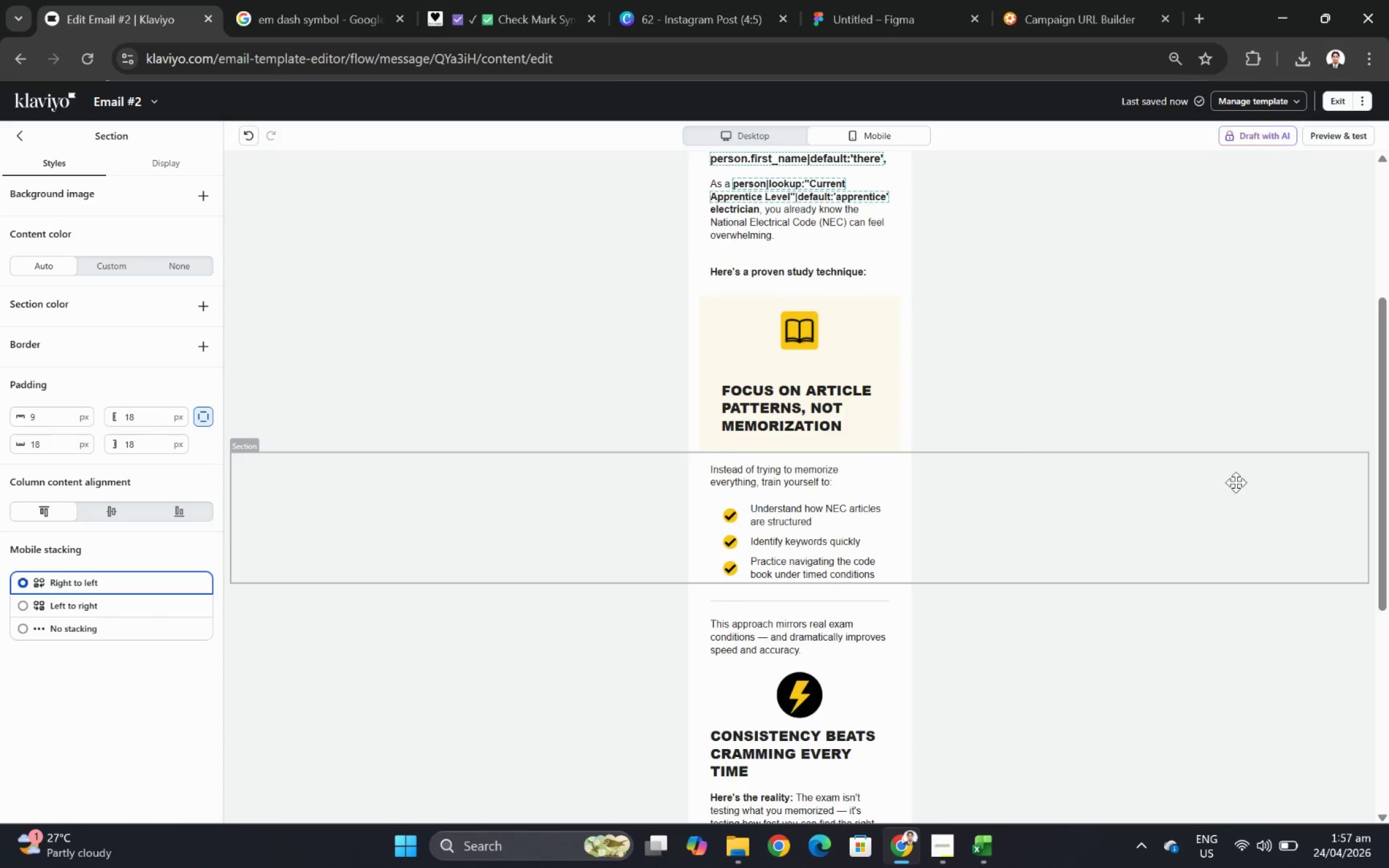 
left_click([563, 399])
 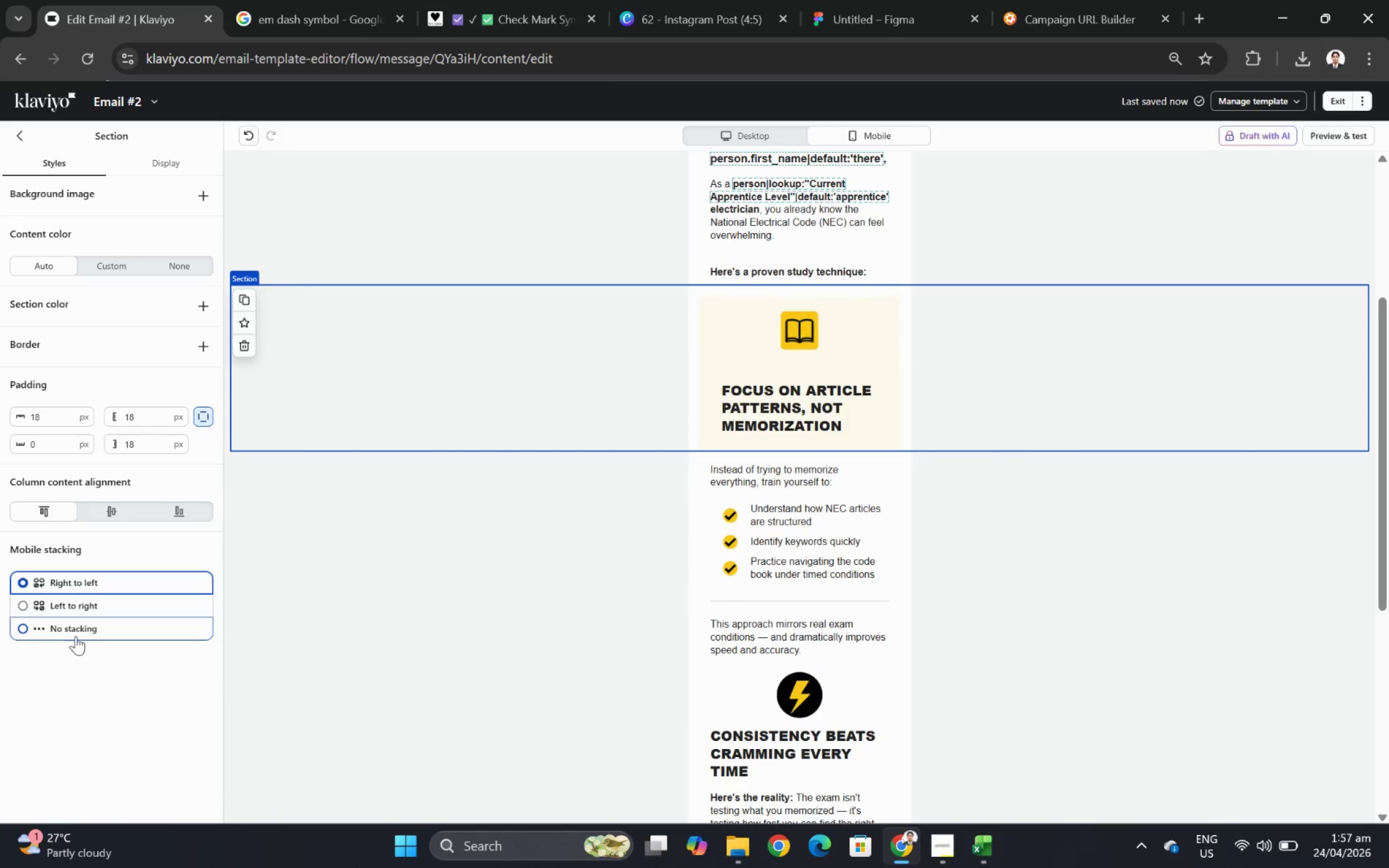 
left_click([73, 623])
 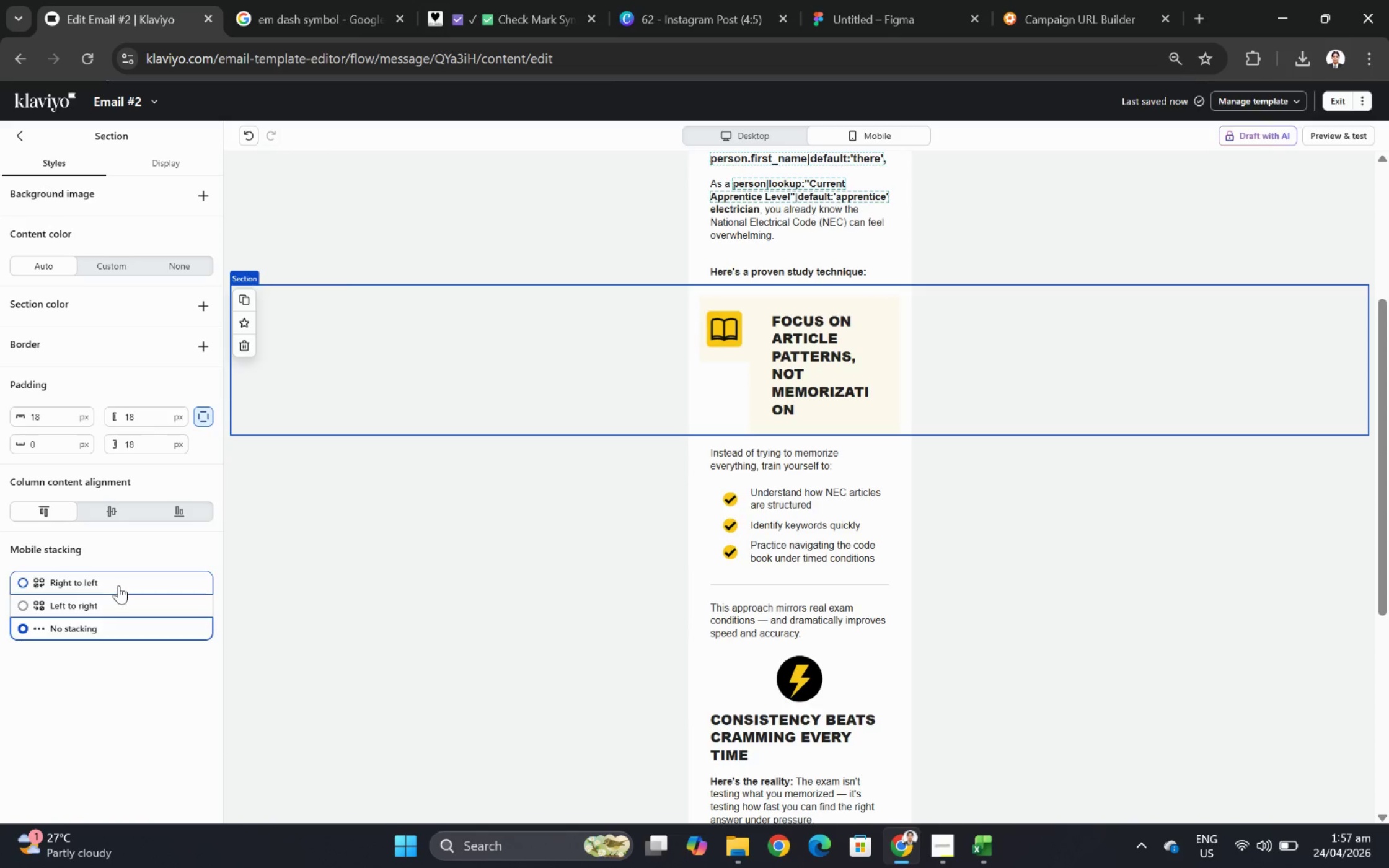 
wait(6.91)
 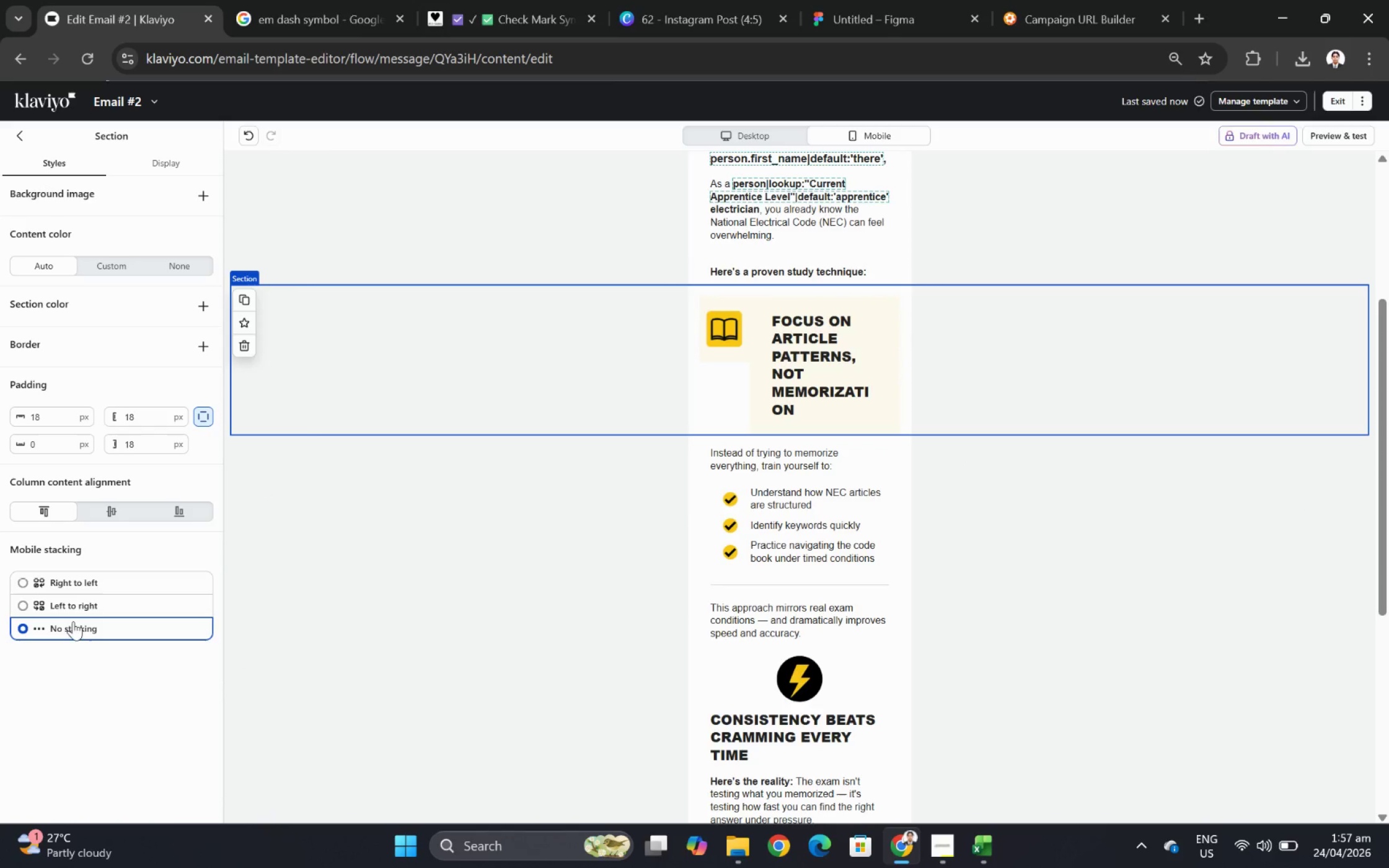 
left_click([796, 138])
 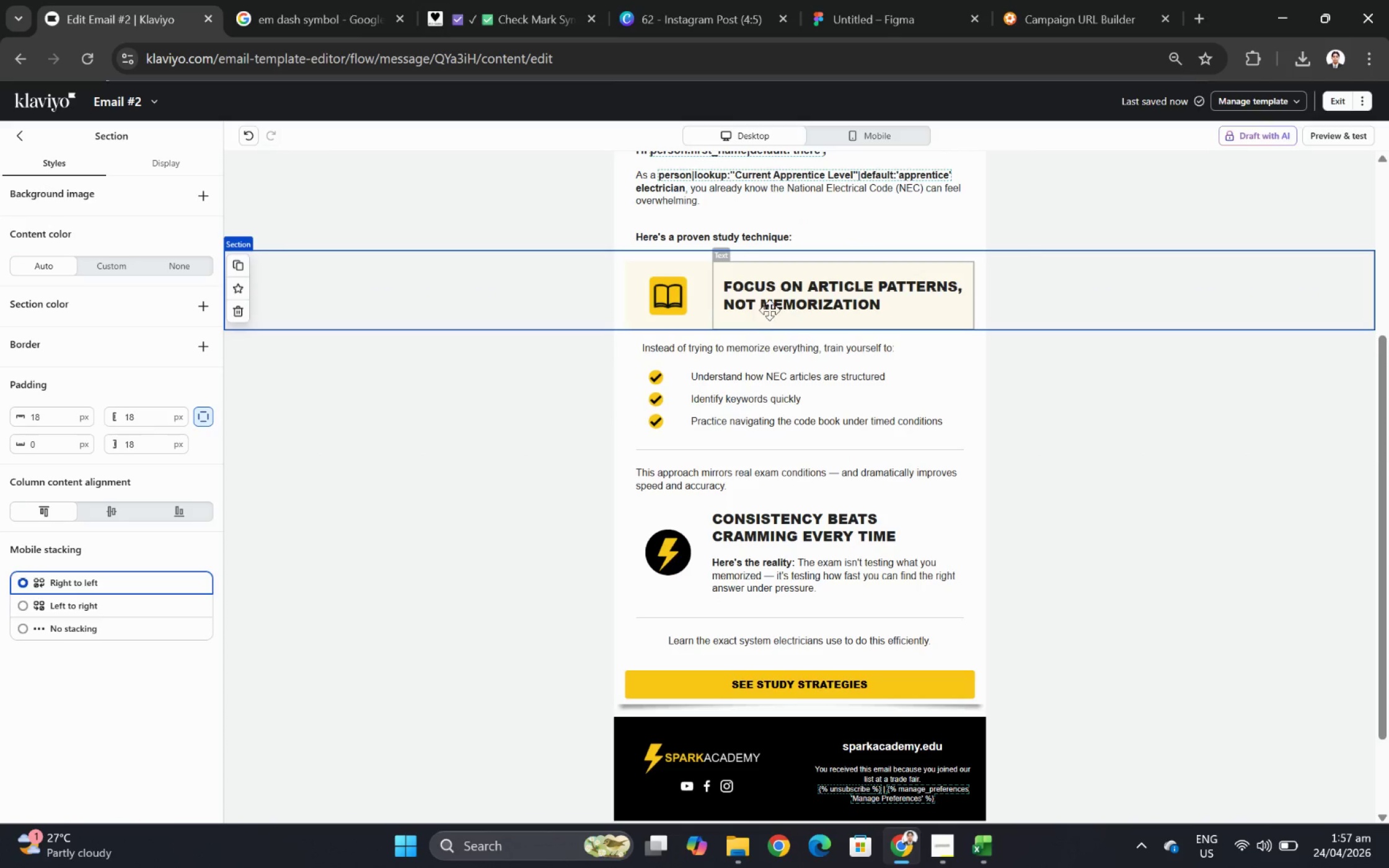 
left_click([693, 296])
 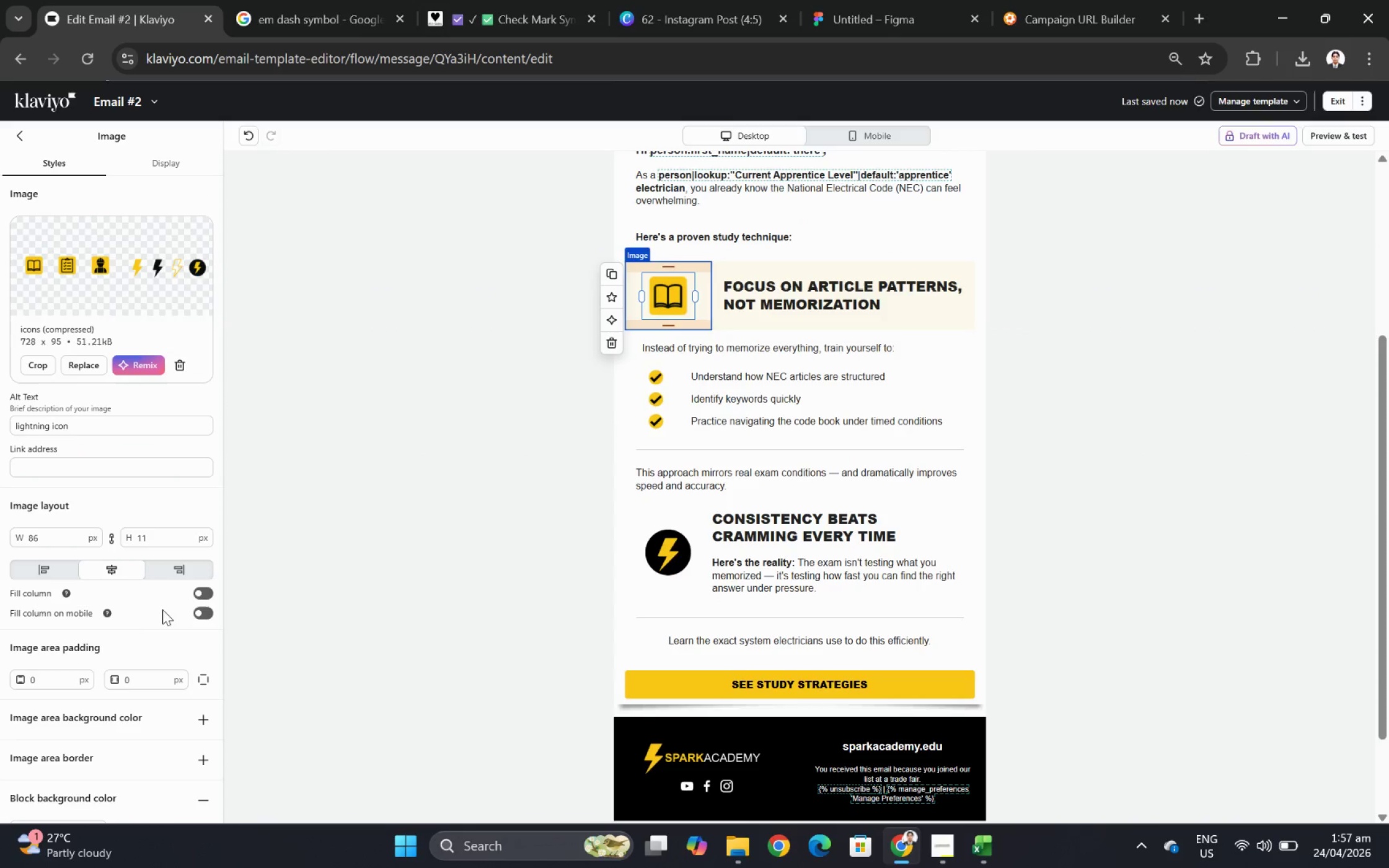 
scroll: coordinate [33, 695], scroll_direction: down, amount: 5.0
 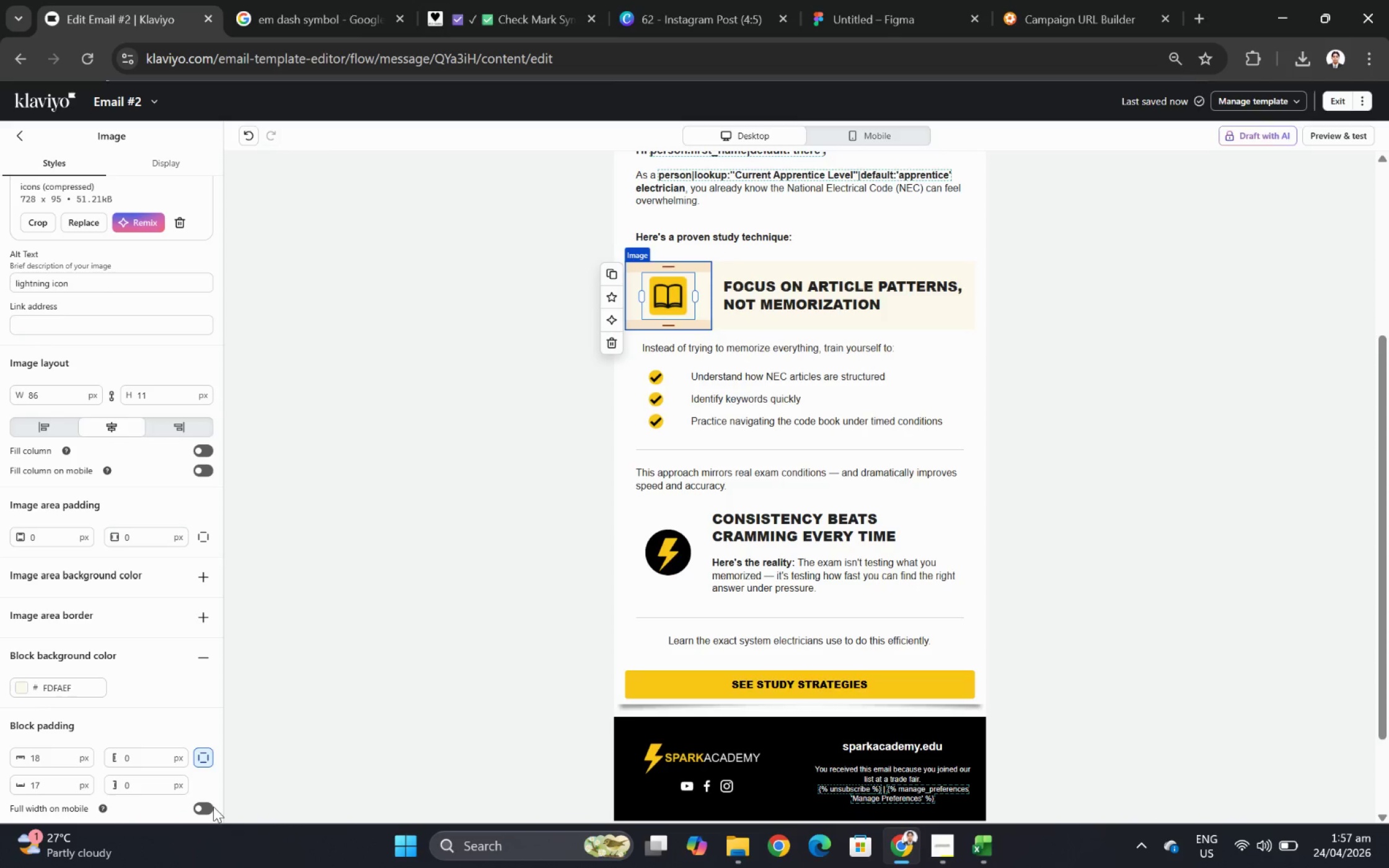 
left_click([207, 807])
 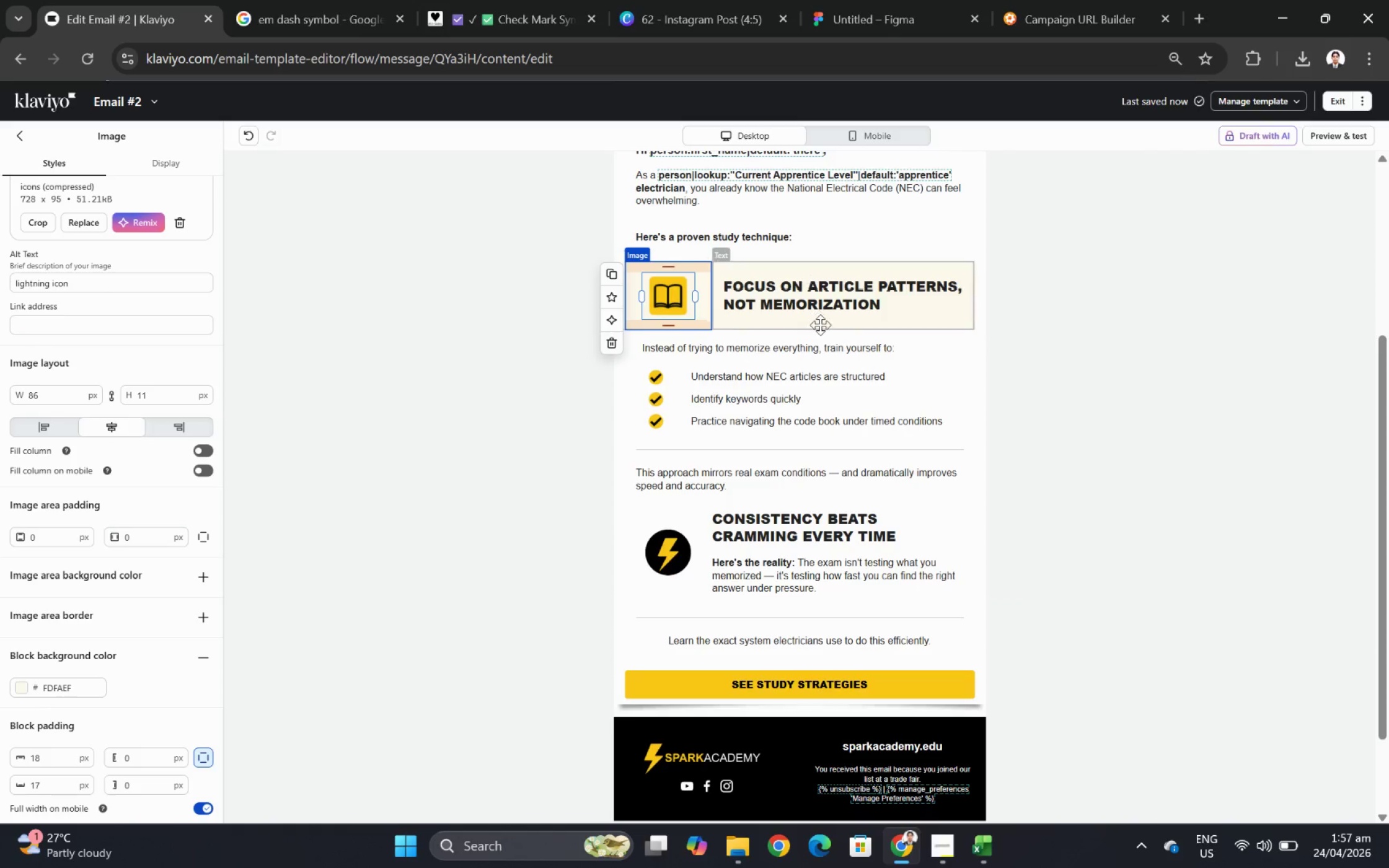 
left_click([821, 321])
 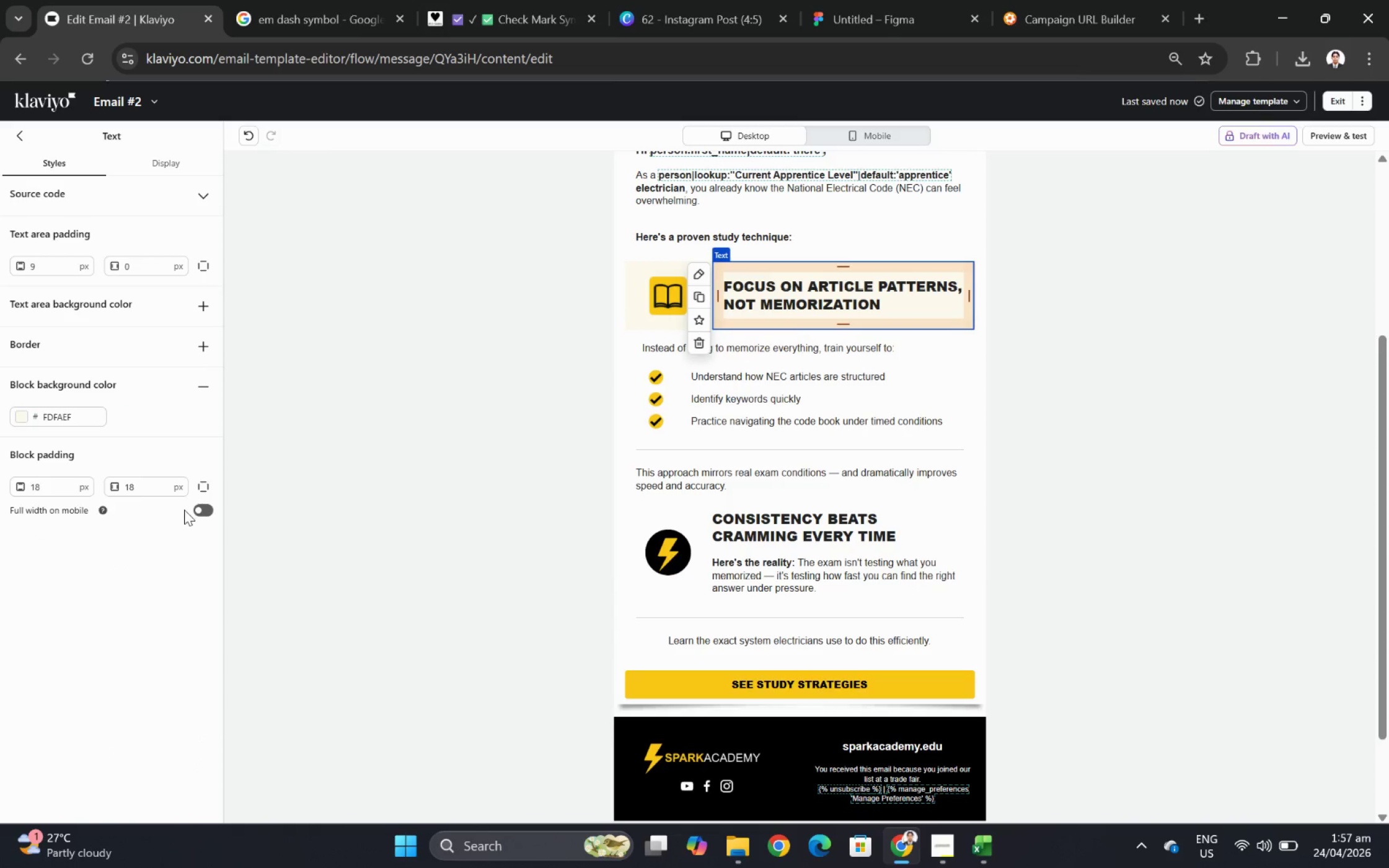 
left_click([200, 512])
 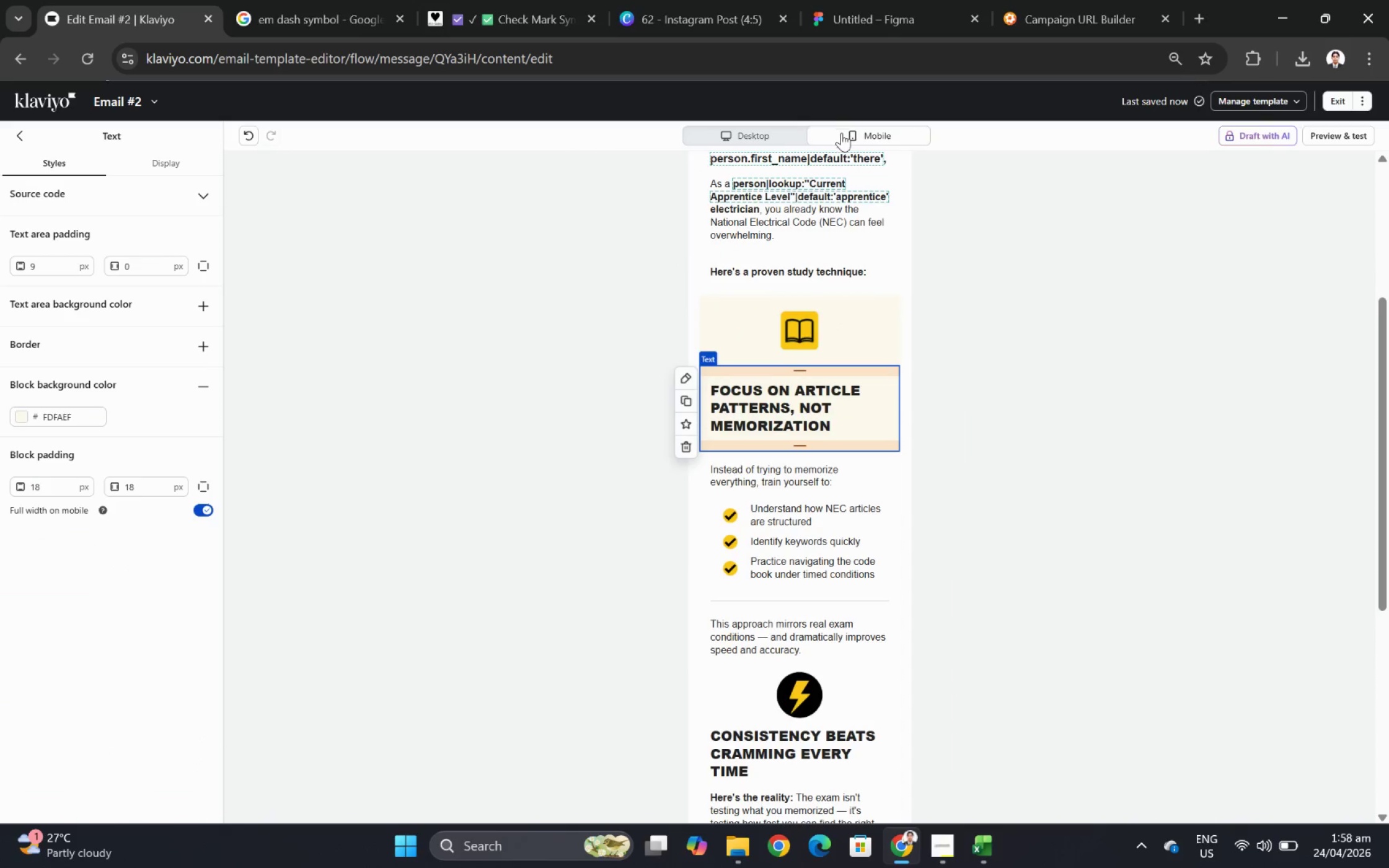 
left_click([993, 589])
 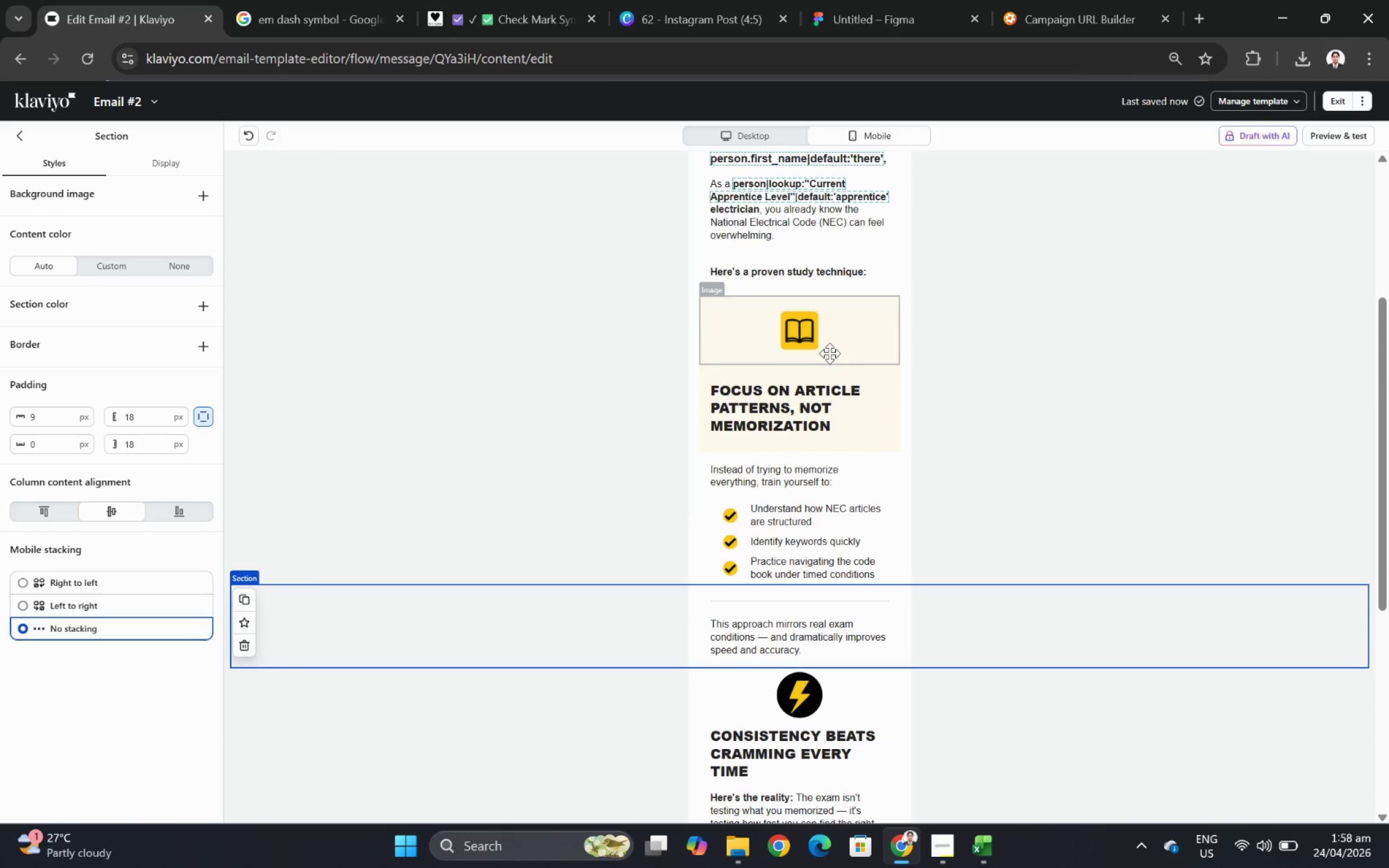 
wait(5.24)
 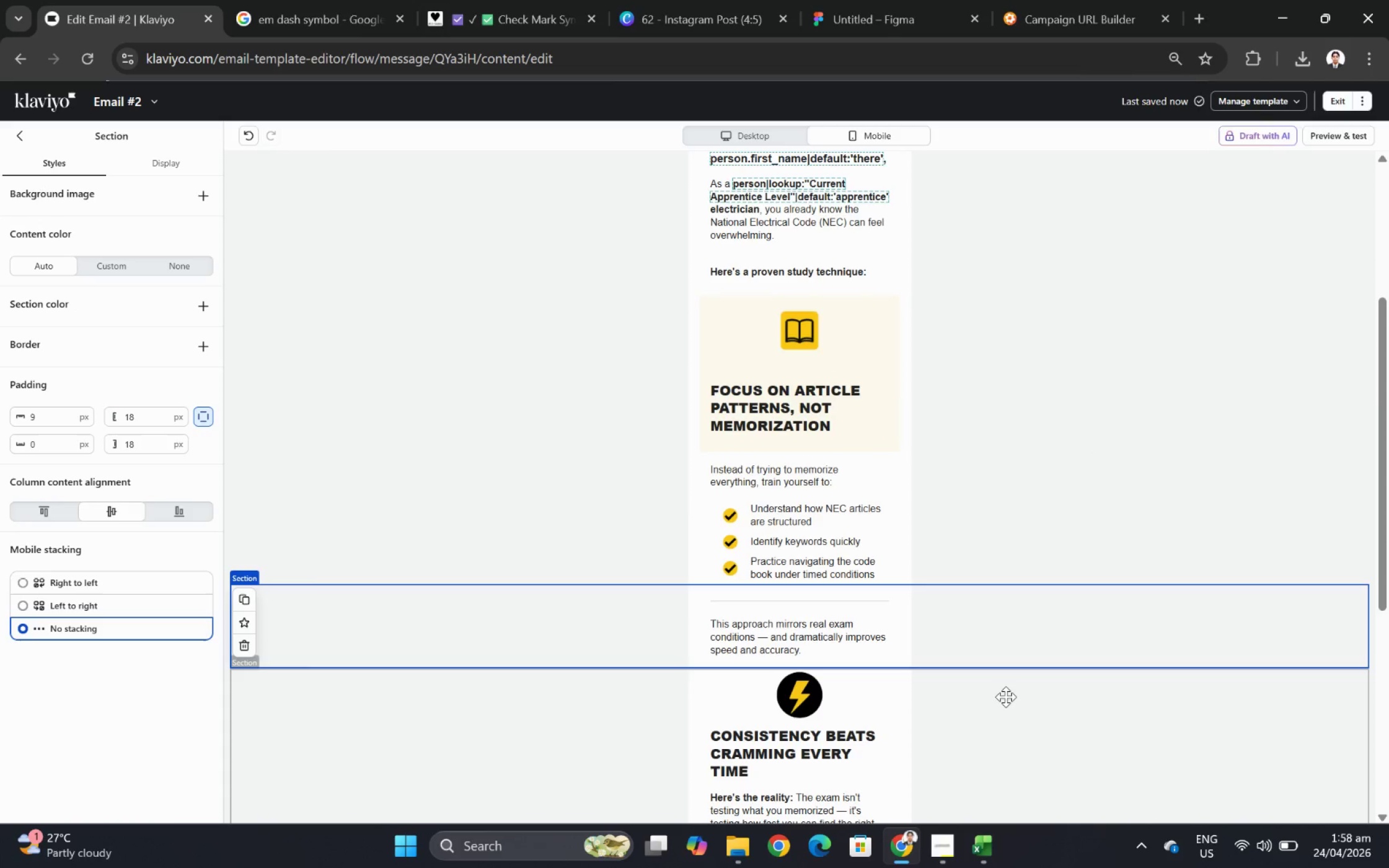 
left_click([826, 354])
 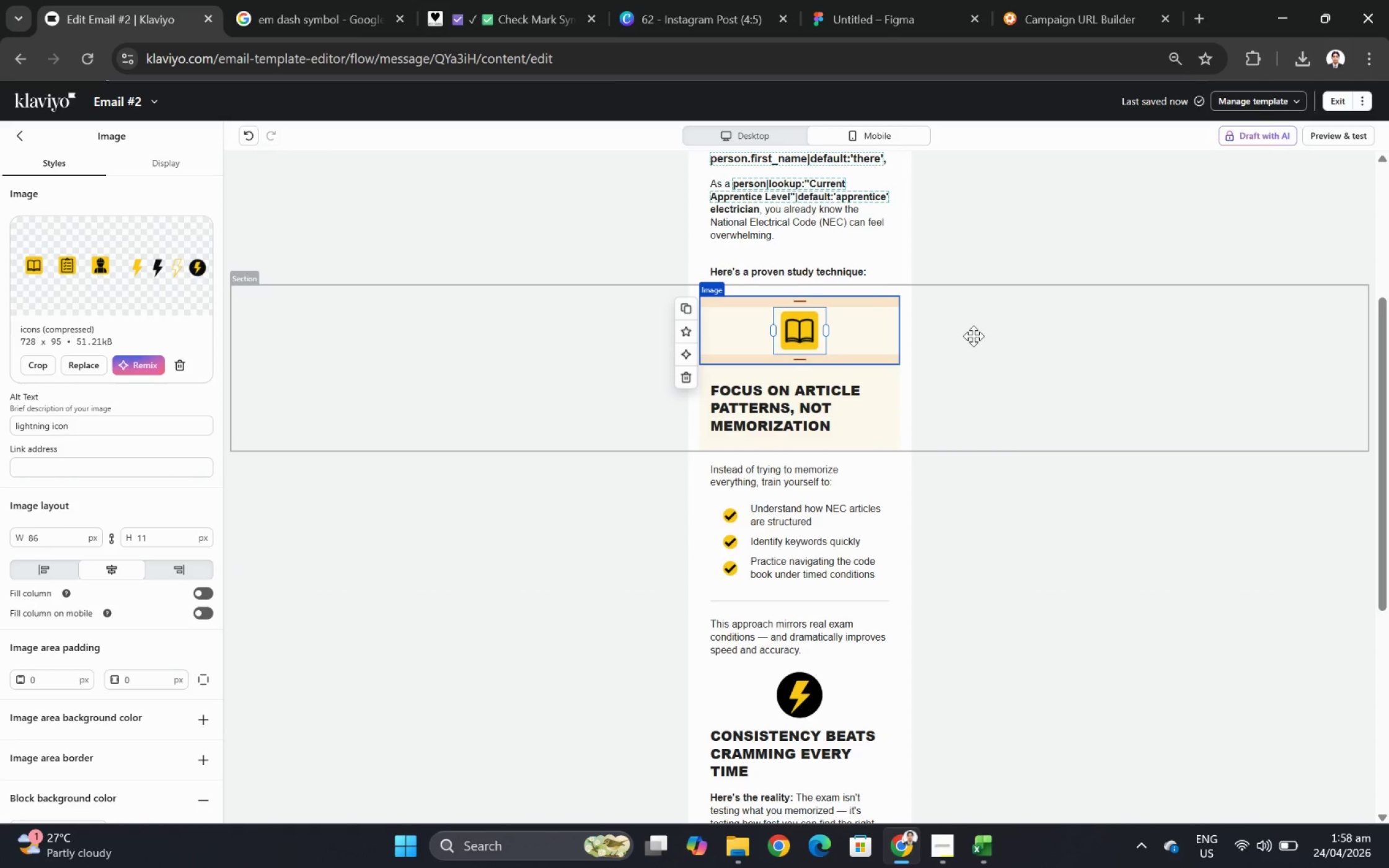 
left_click([1018, 375])
 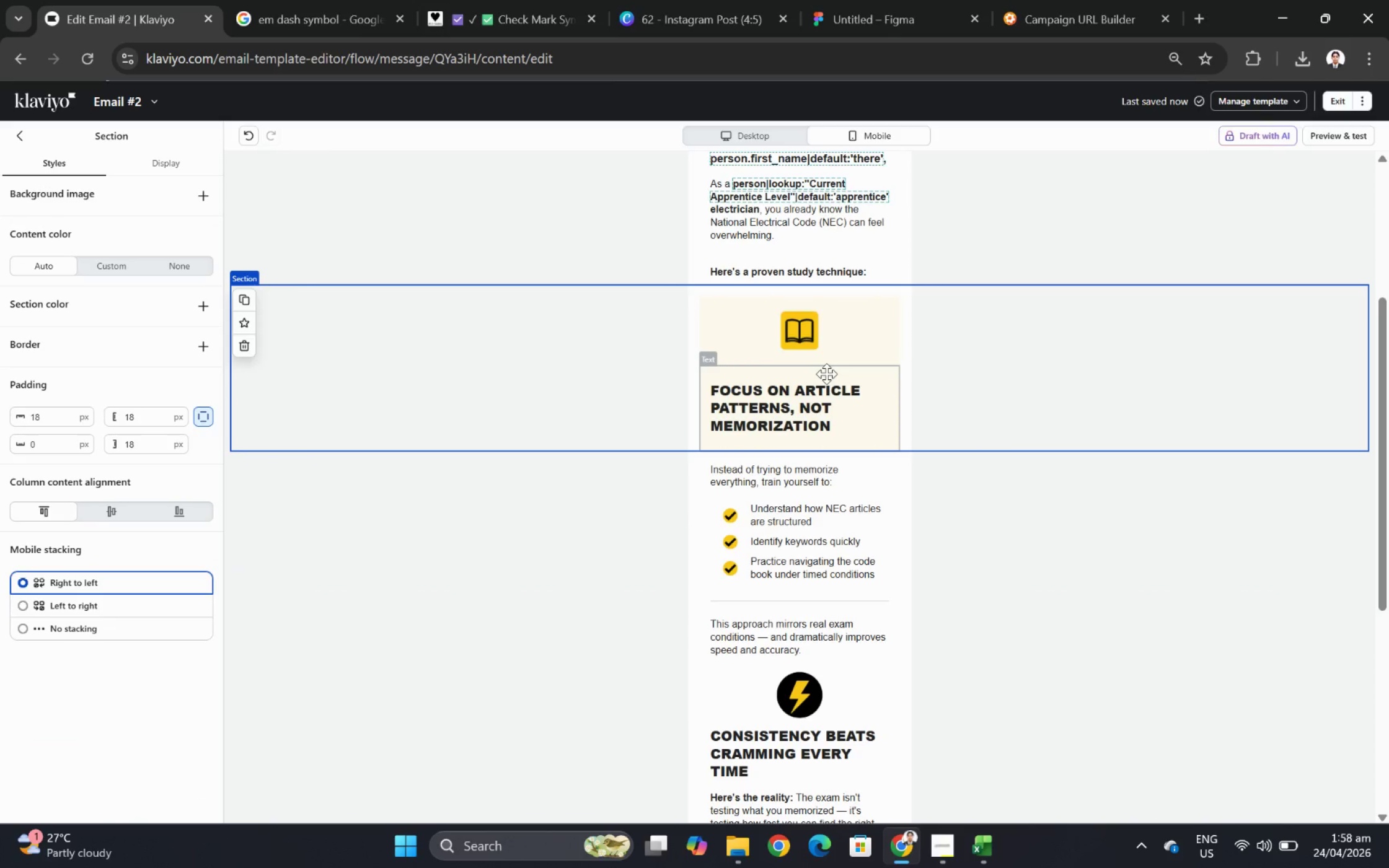 
left_click([826, 374])
 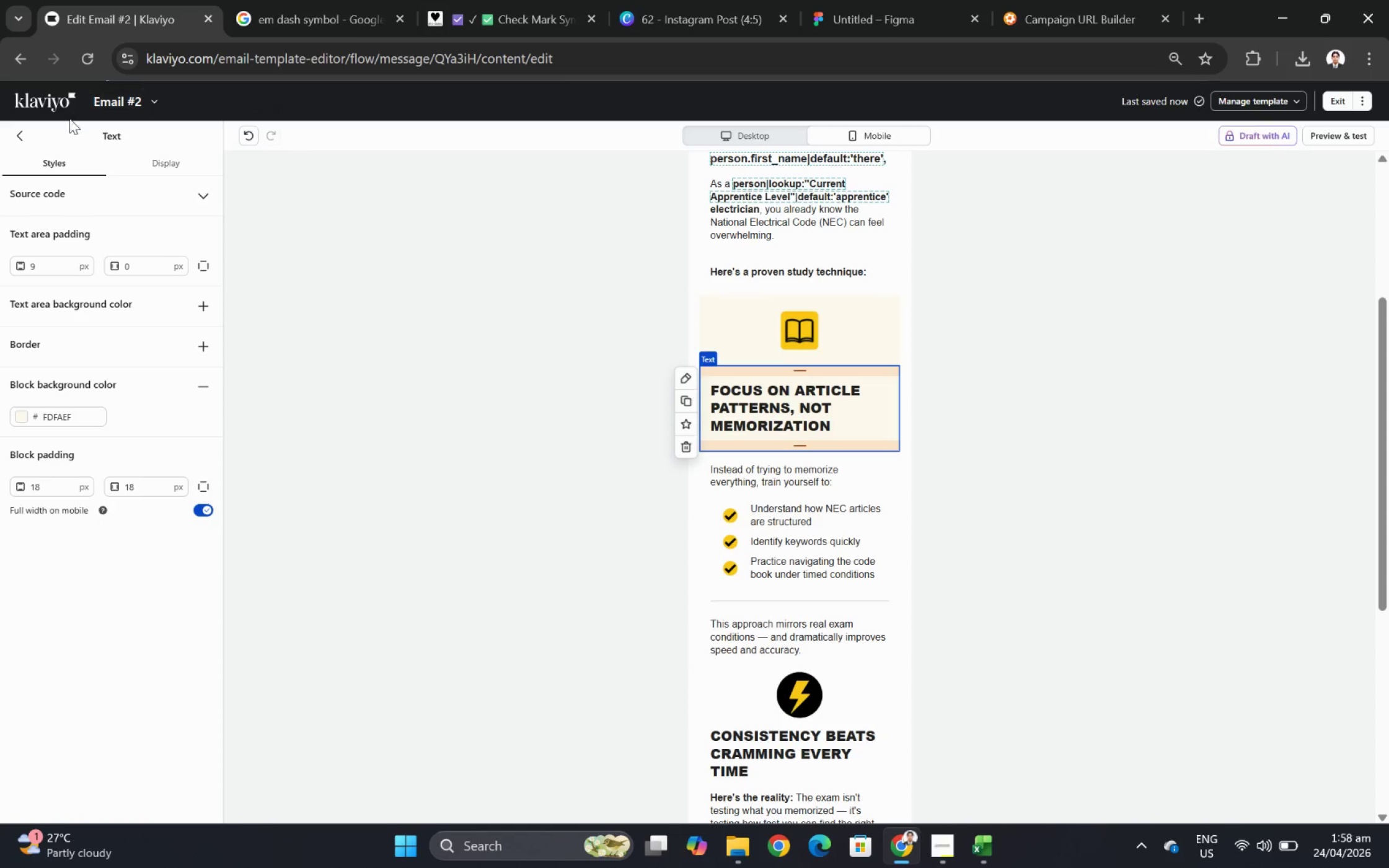 
left_click([525, 380])
 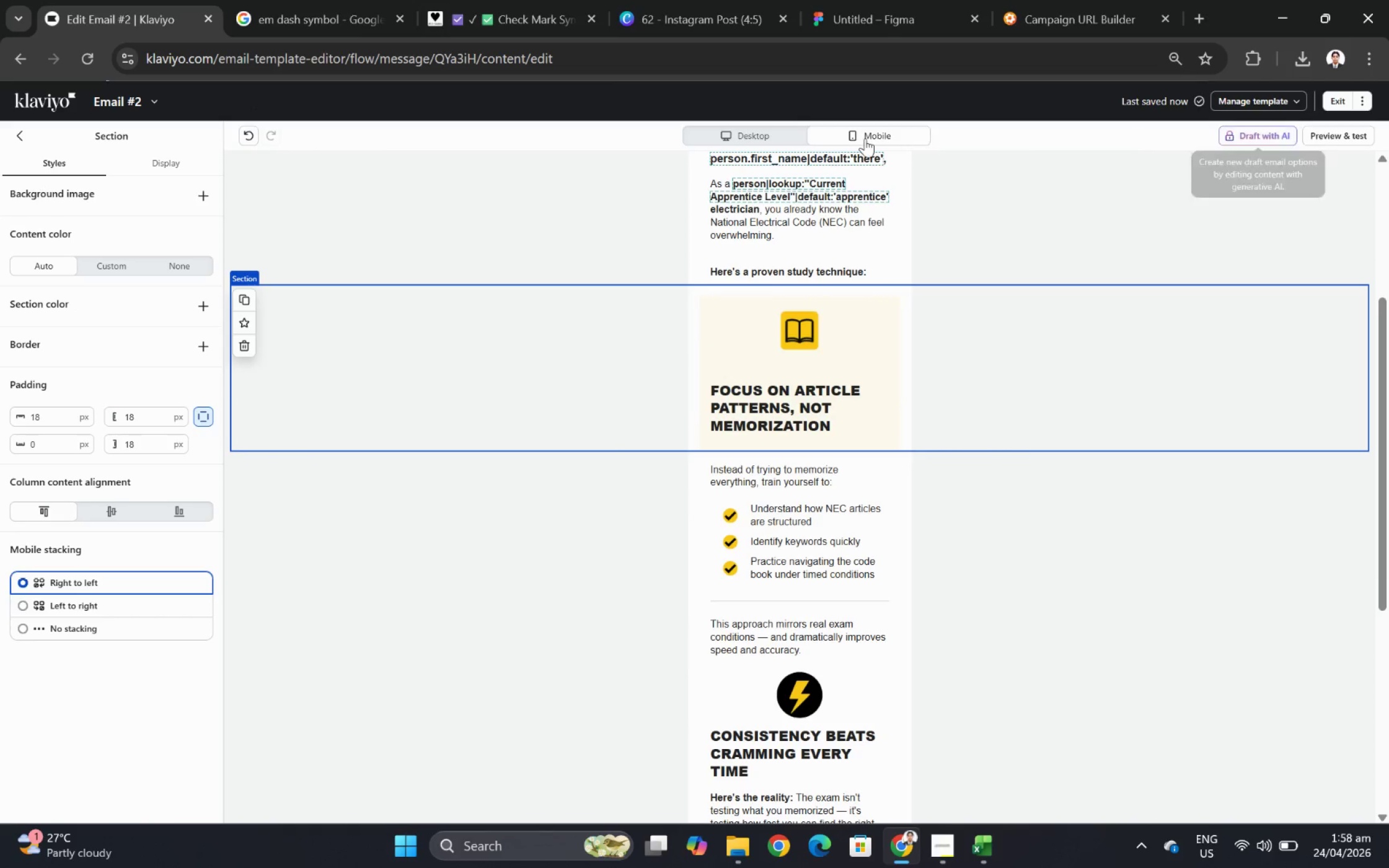 
left_click([770, 137])
 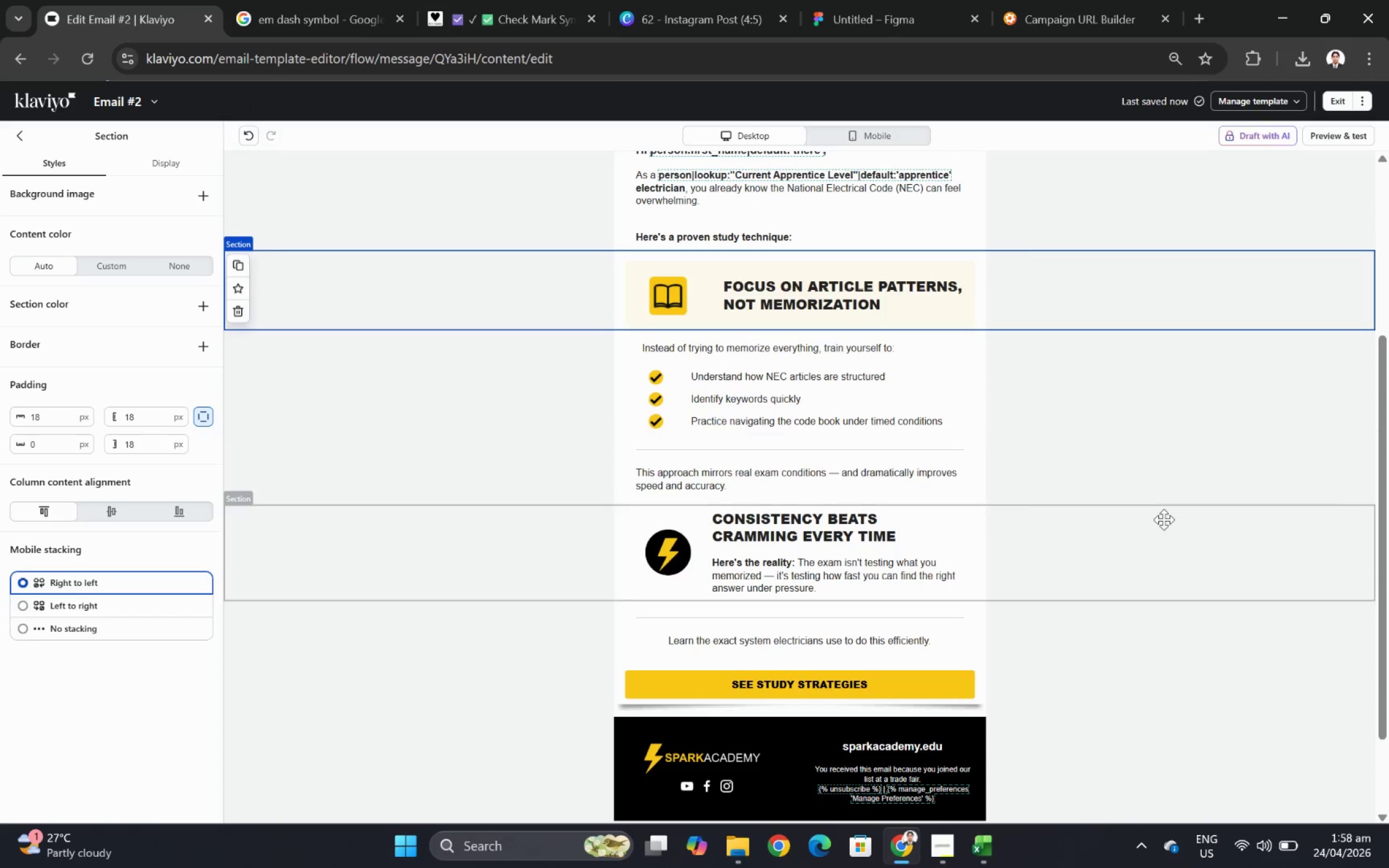 
left_click([1174, 554])
 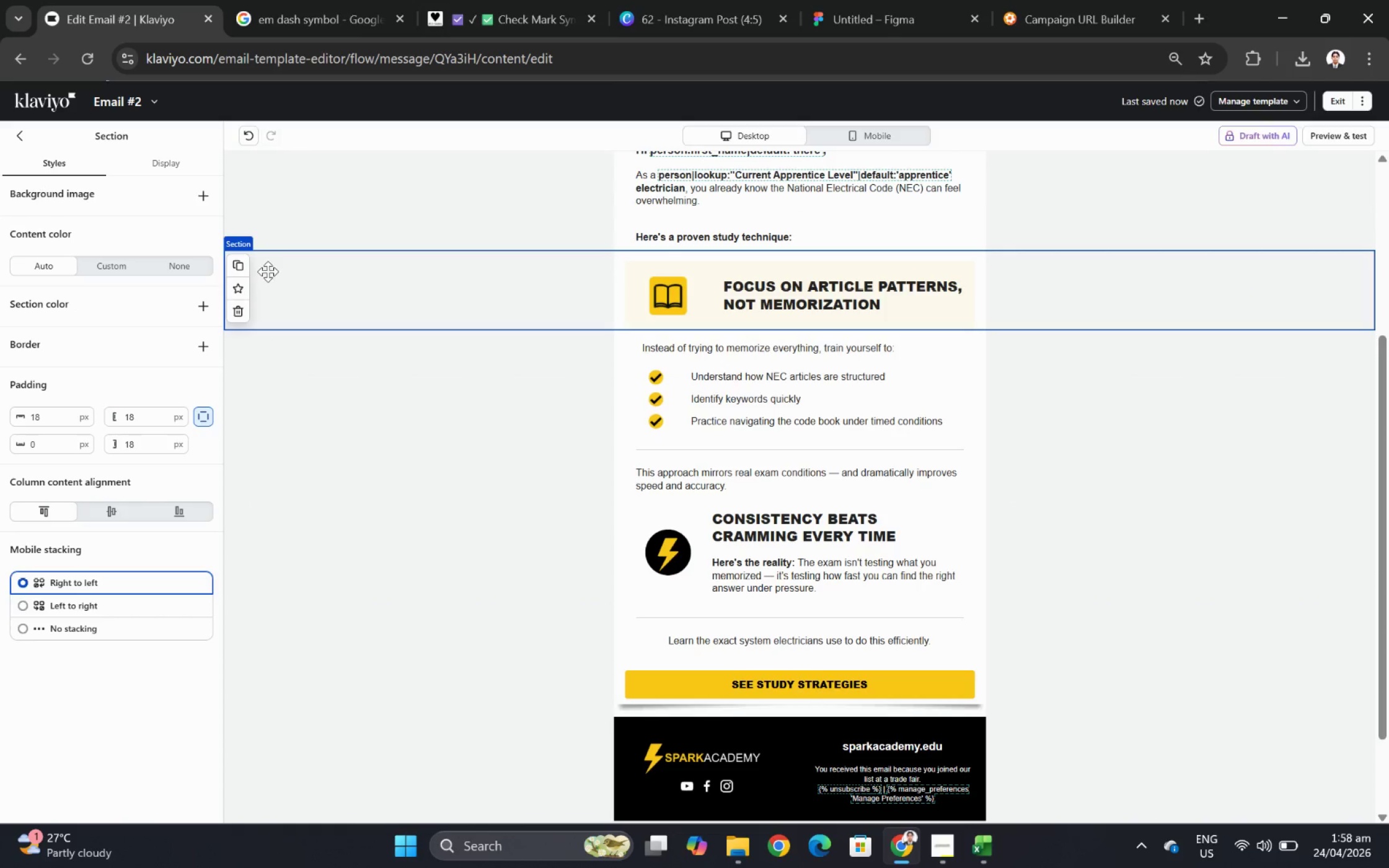 
wait(6.74)
 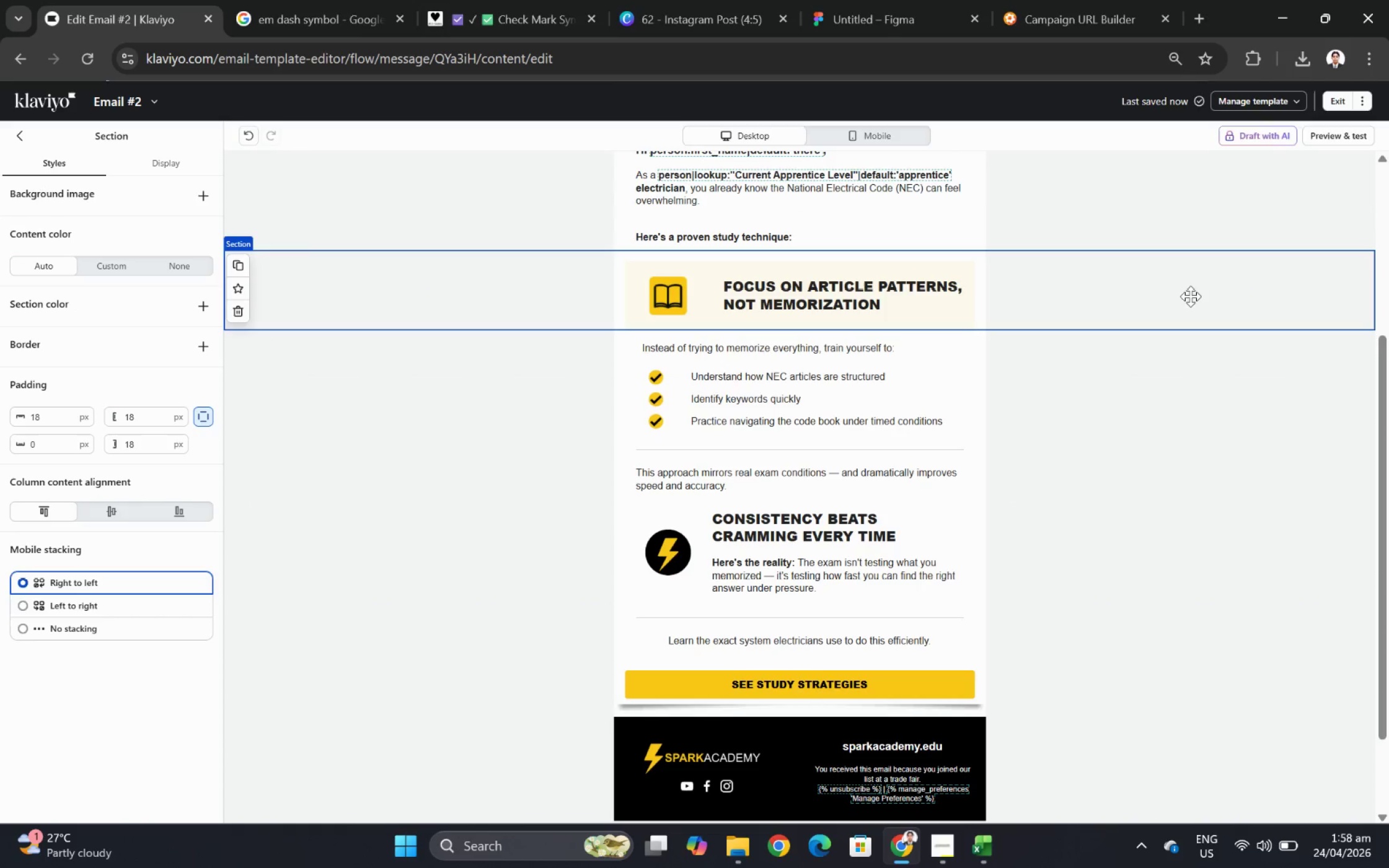 
left_click([245, 260])
 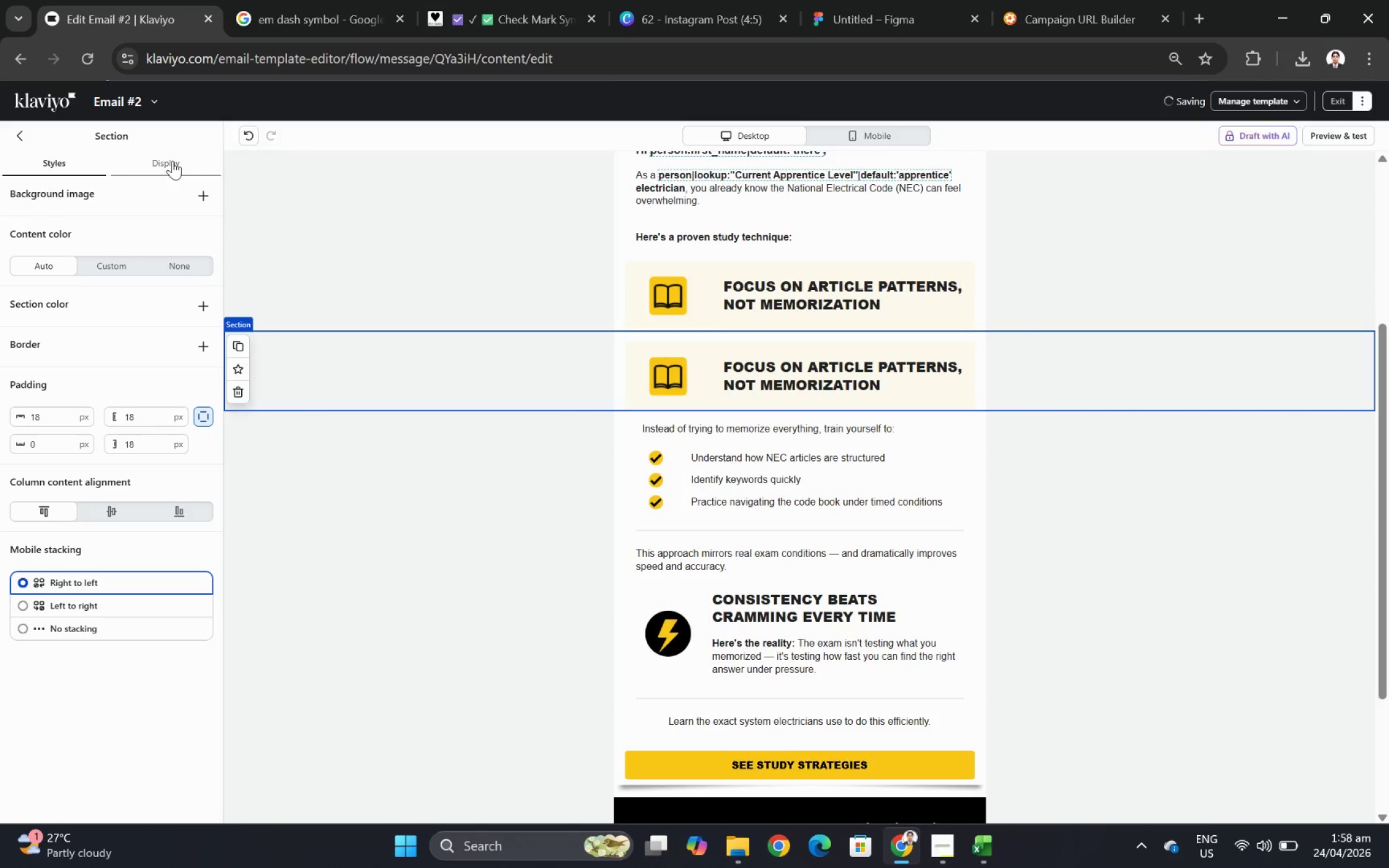 
left_click([172, 160])
 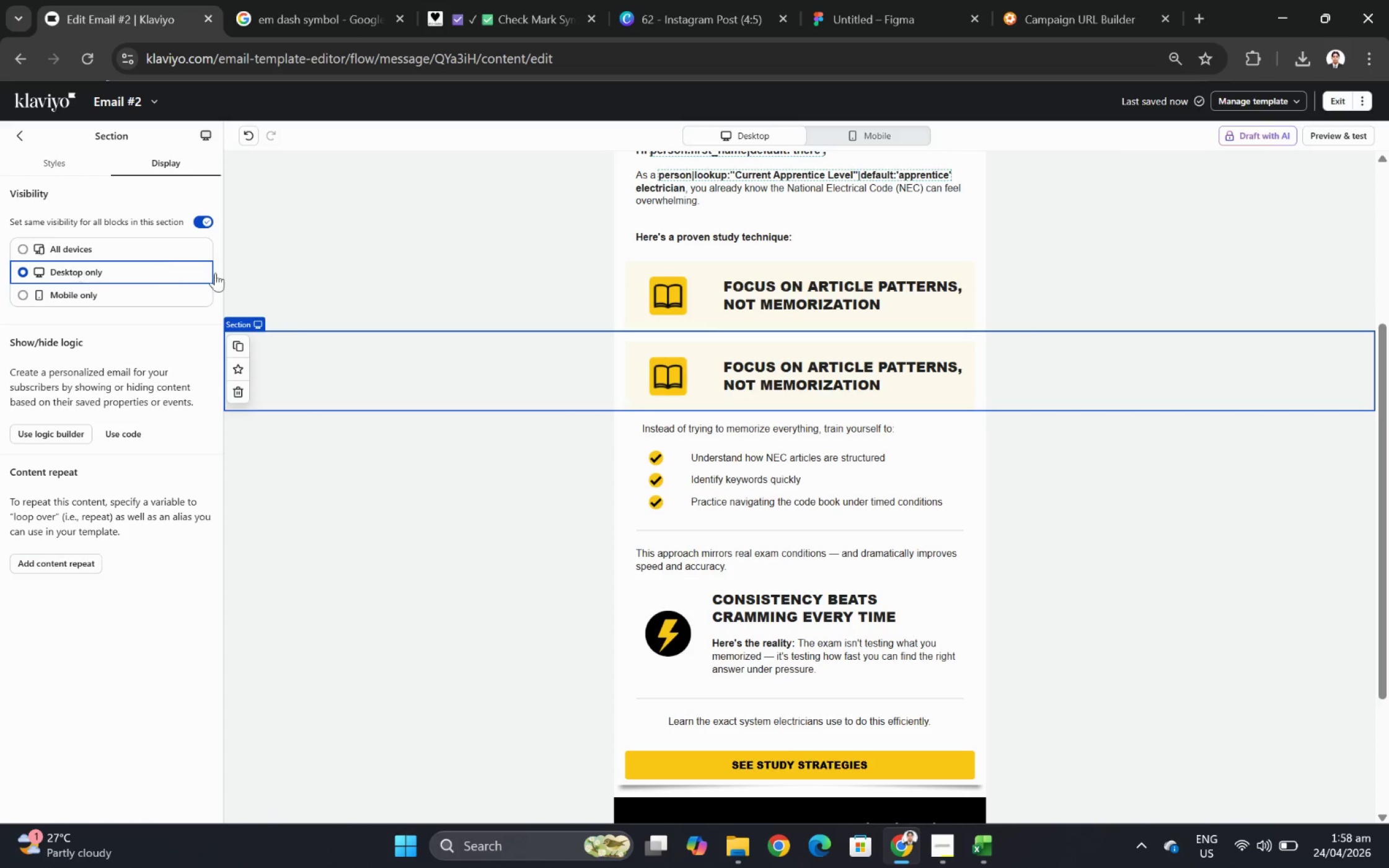 
left_click([526, 304])
 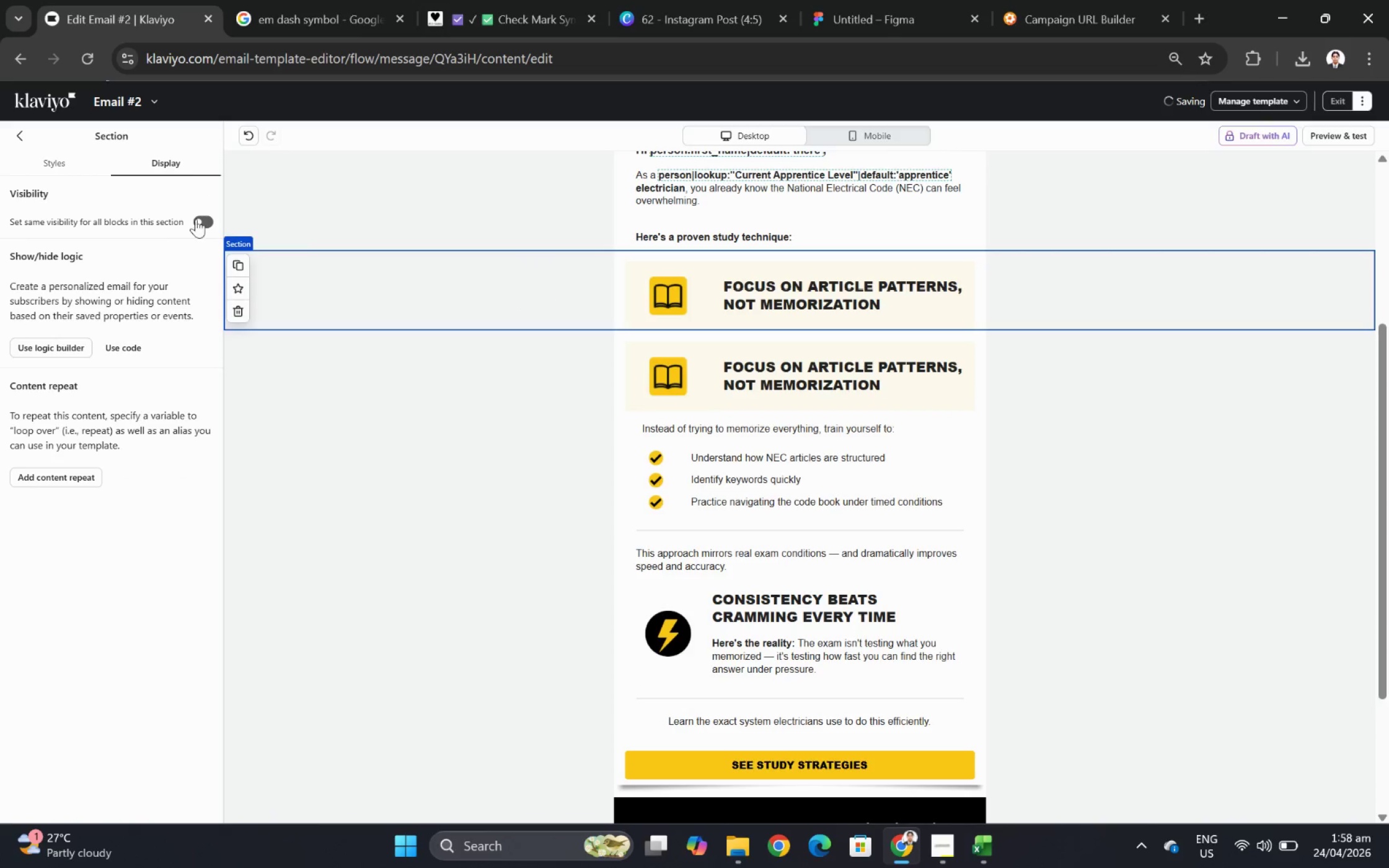 
left_click([198, 217])
 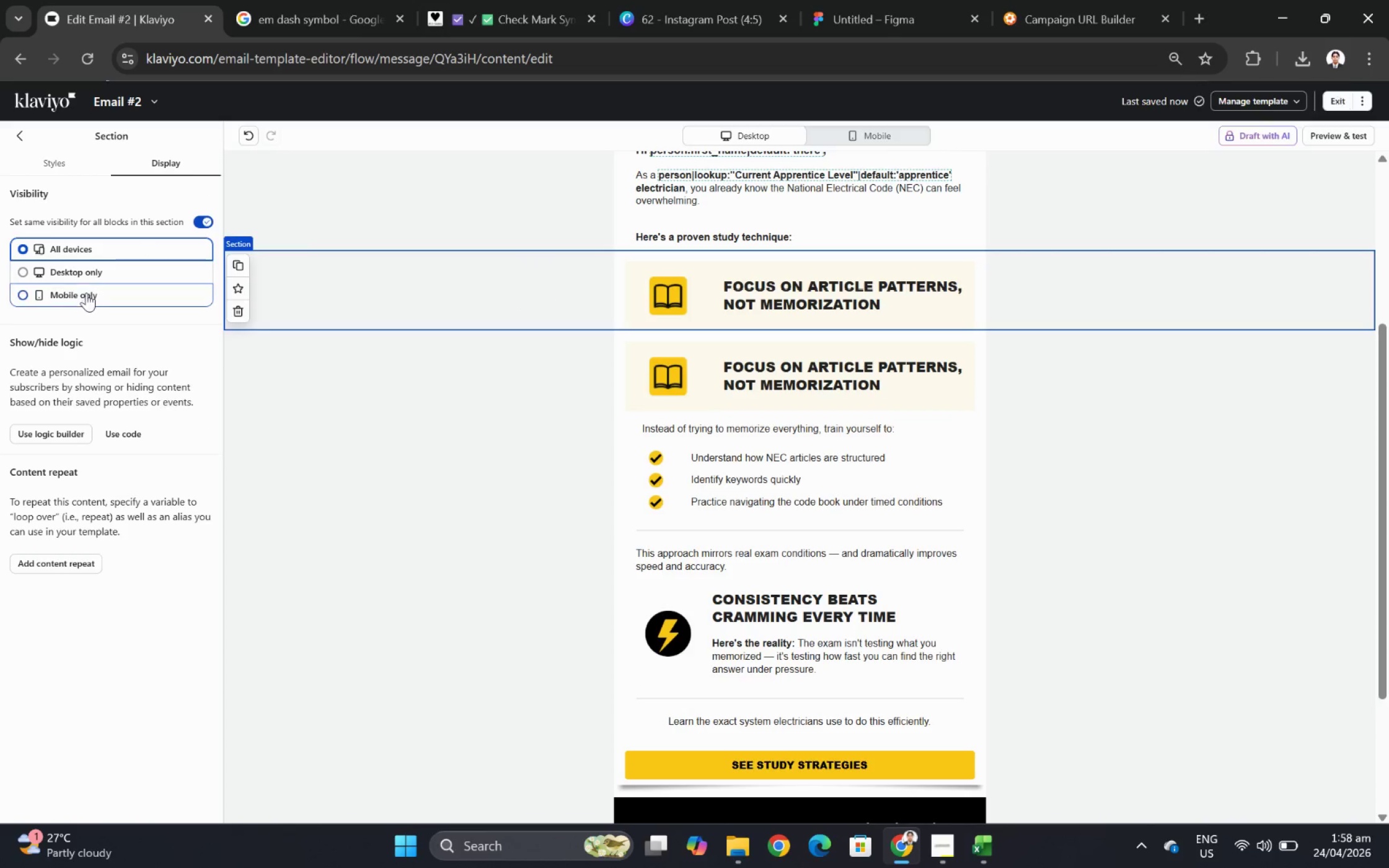 
left_click([86, 292])
 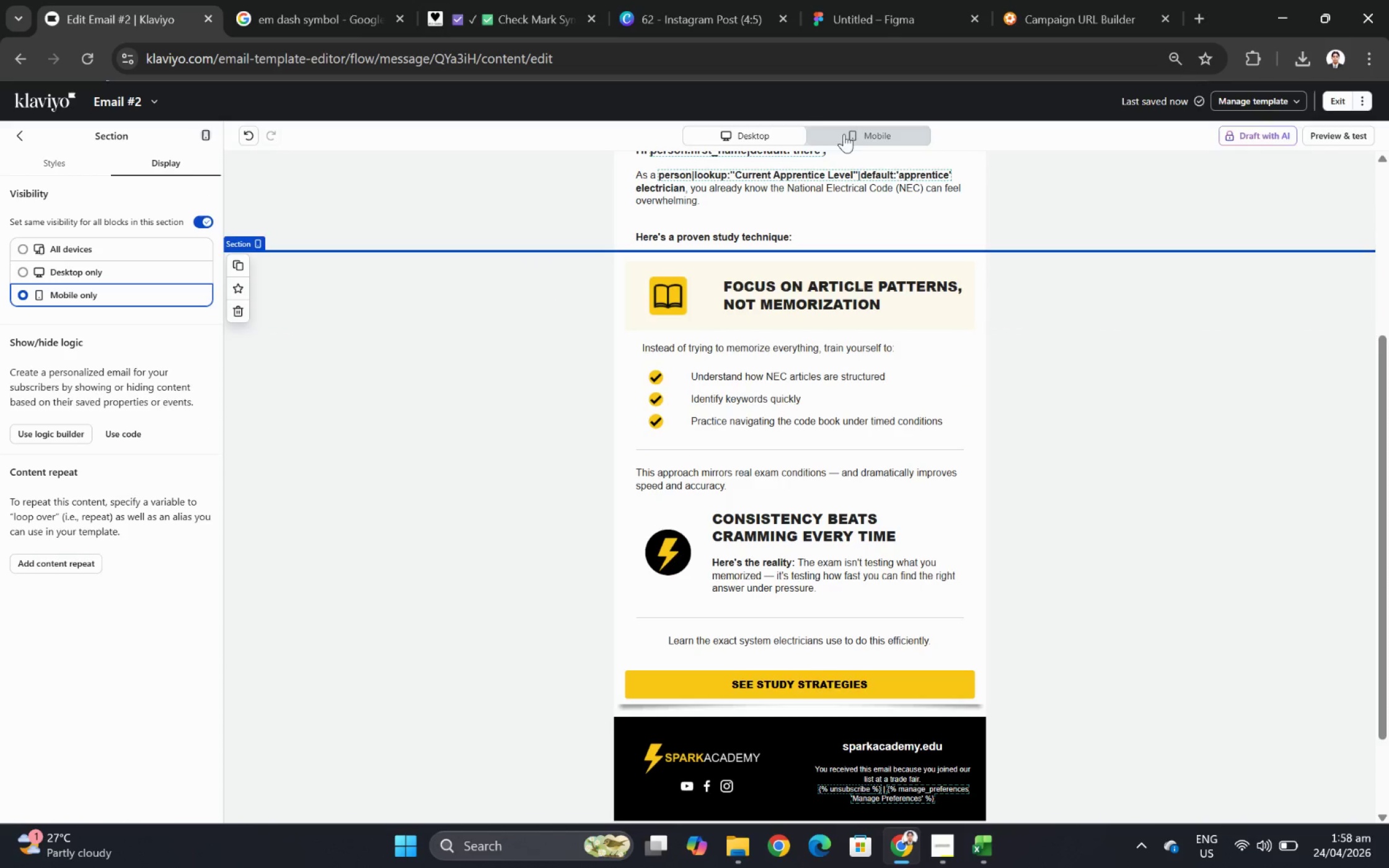 
left_click([868, 140])
 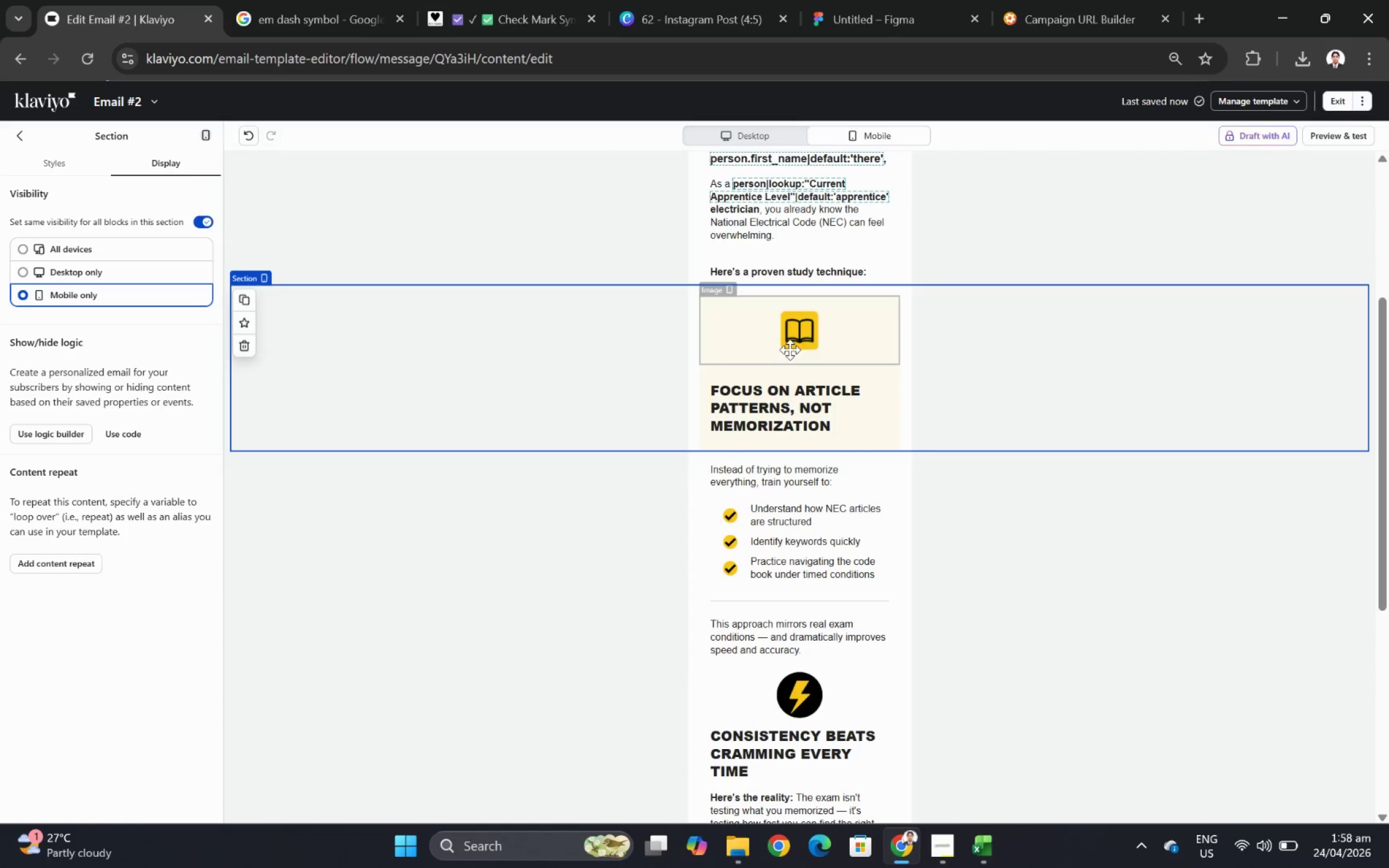 
left_click([790, 349])
 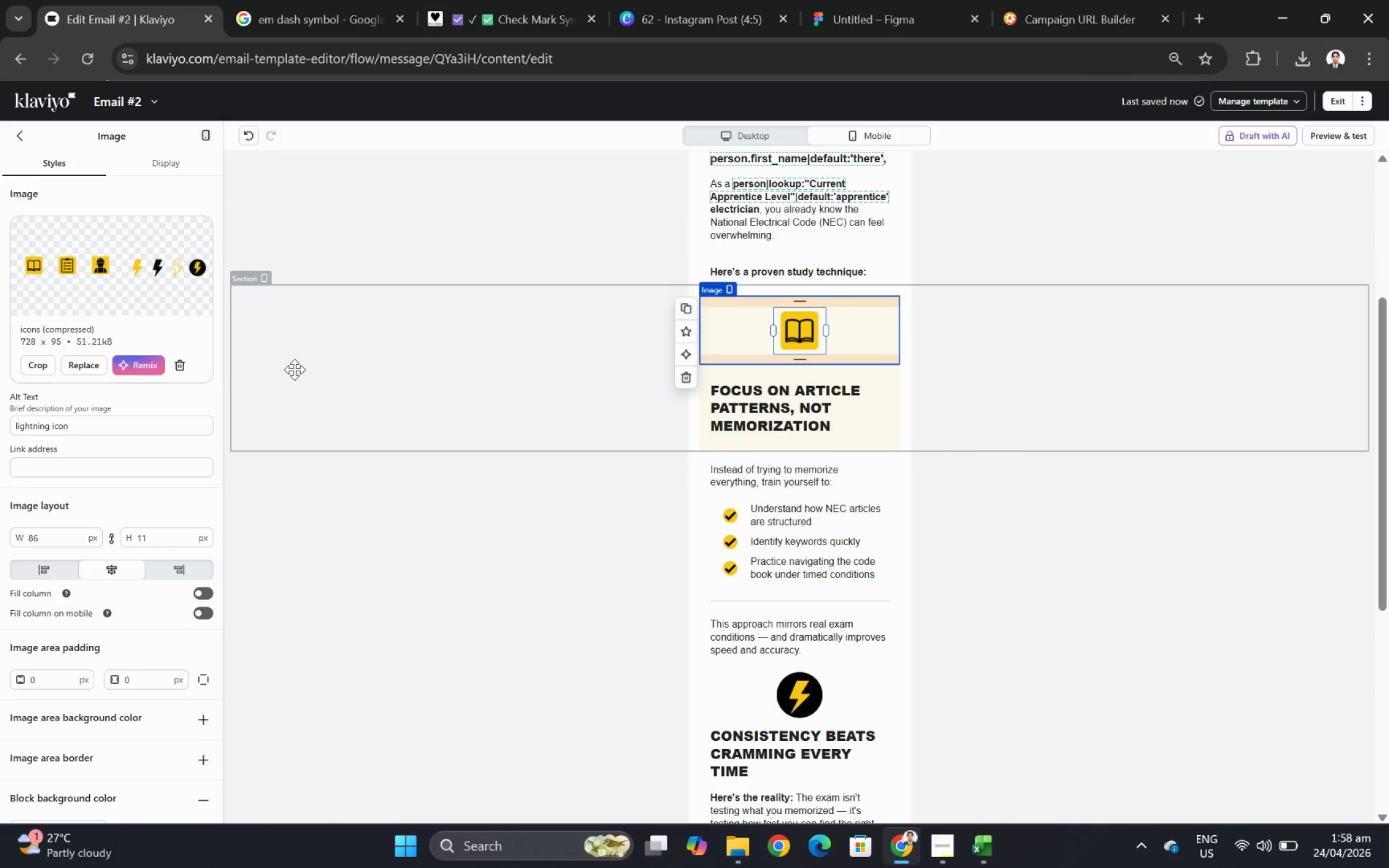 
scroll: coordinate [149, 704], scroll_direction: down, amount: 5.0
 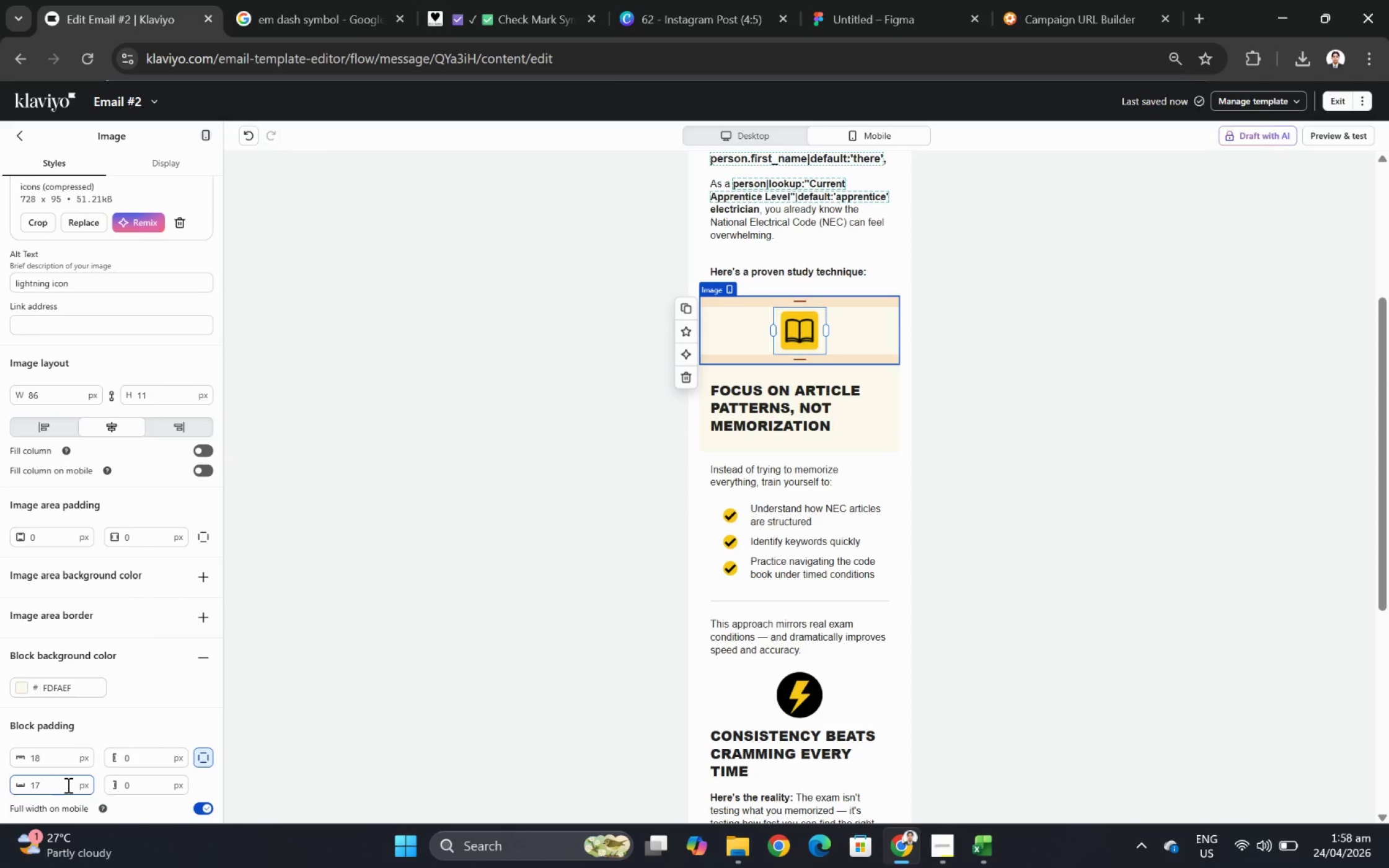 
double_click([66, 784])
 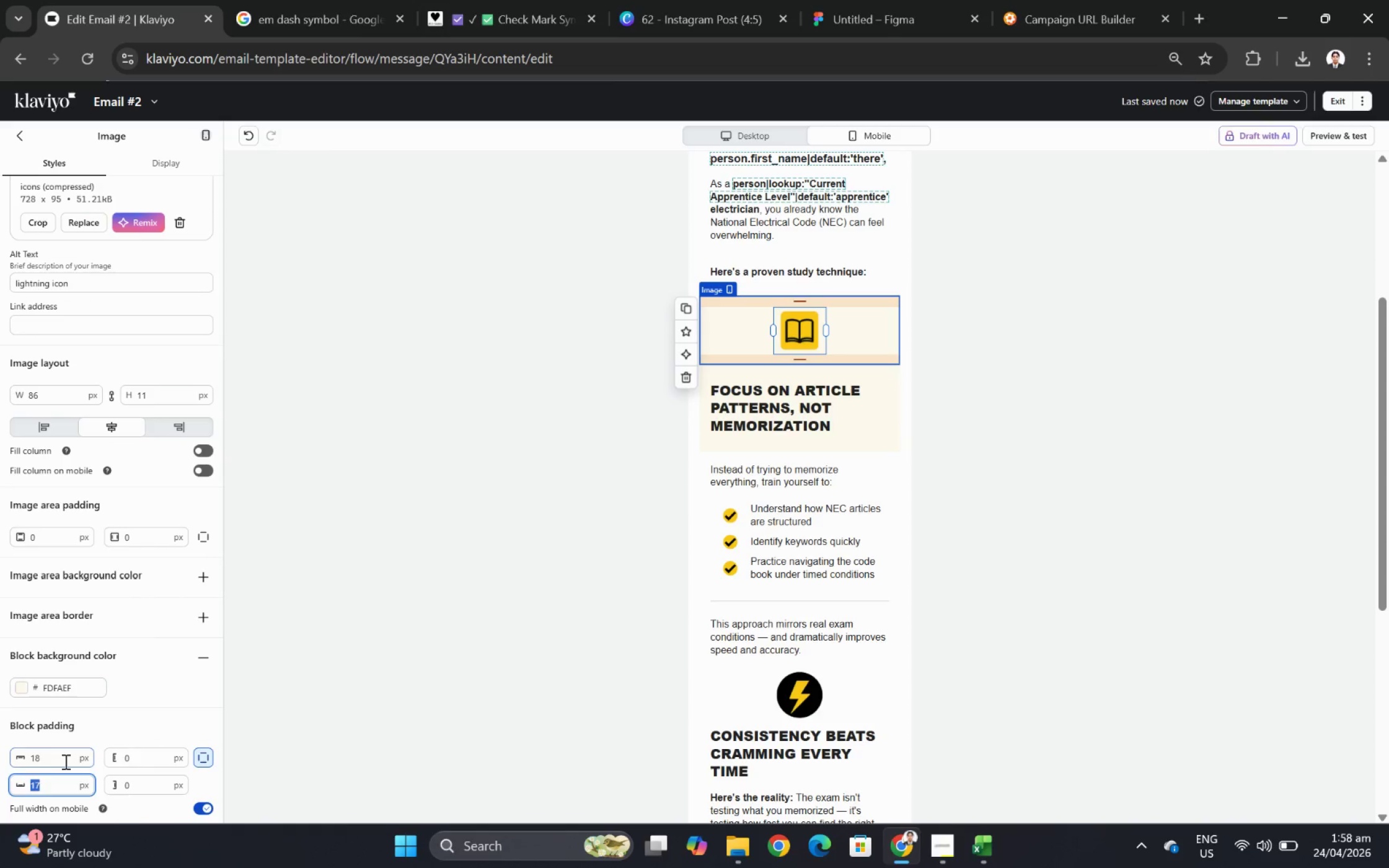 
double_click([64, 760])
 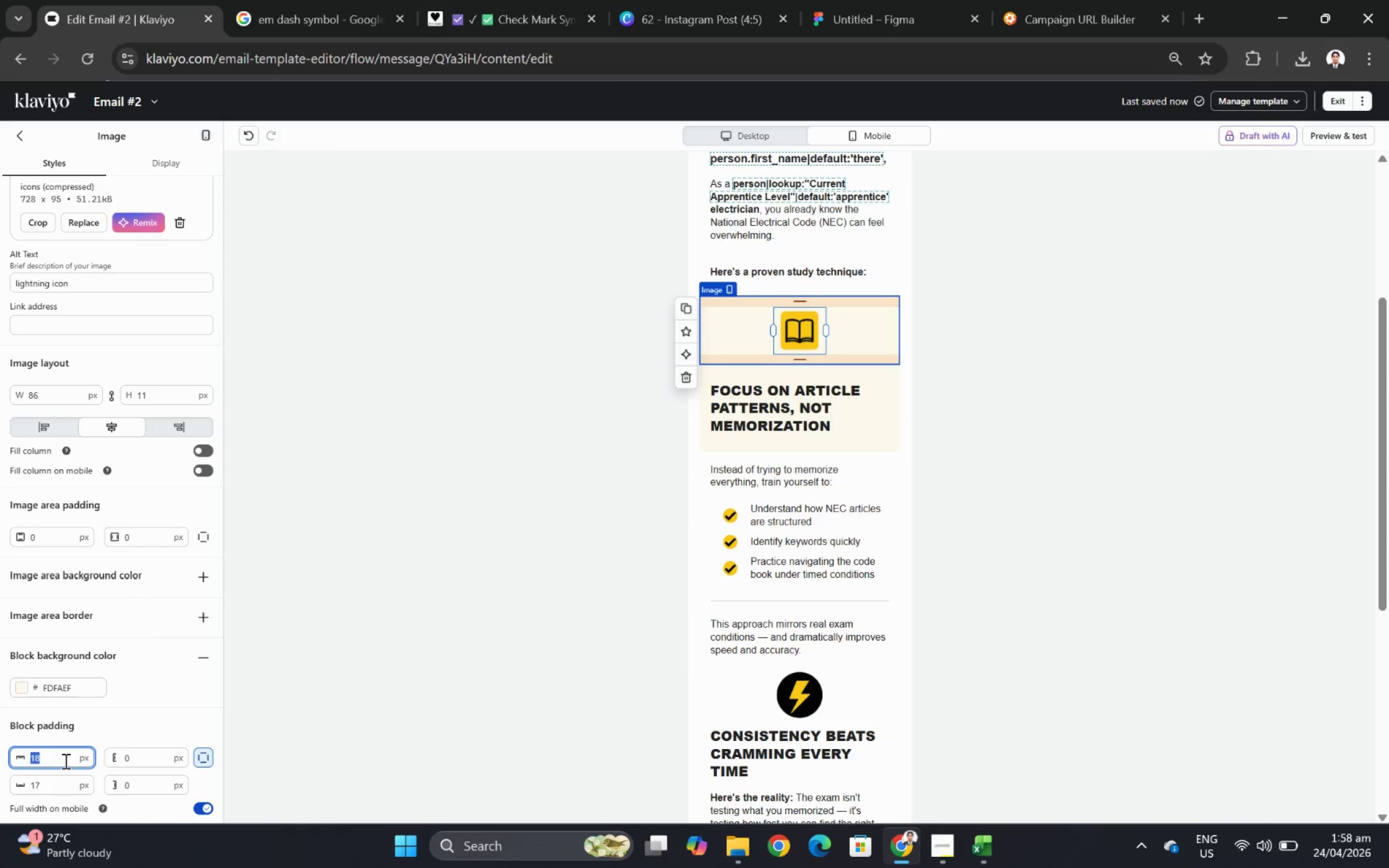 
key(Numpad9)
 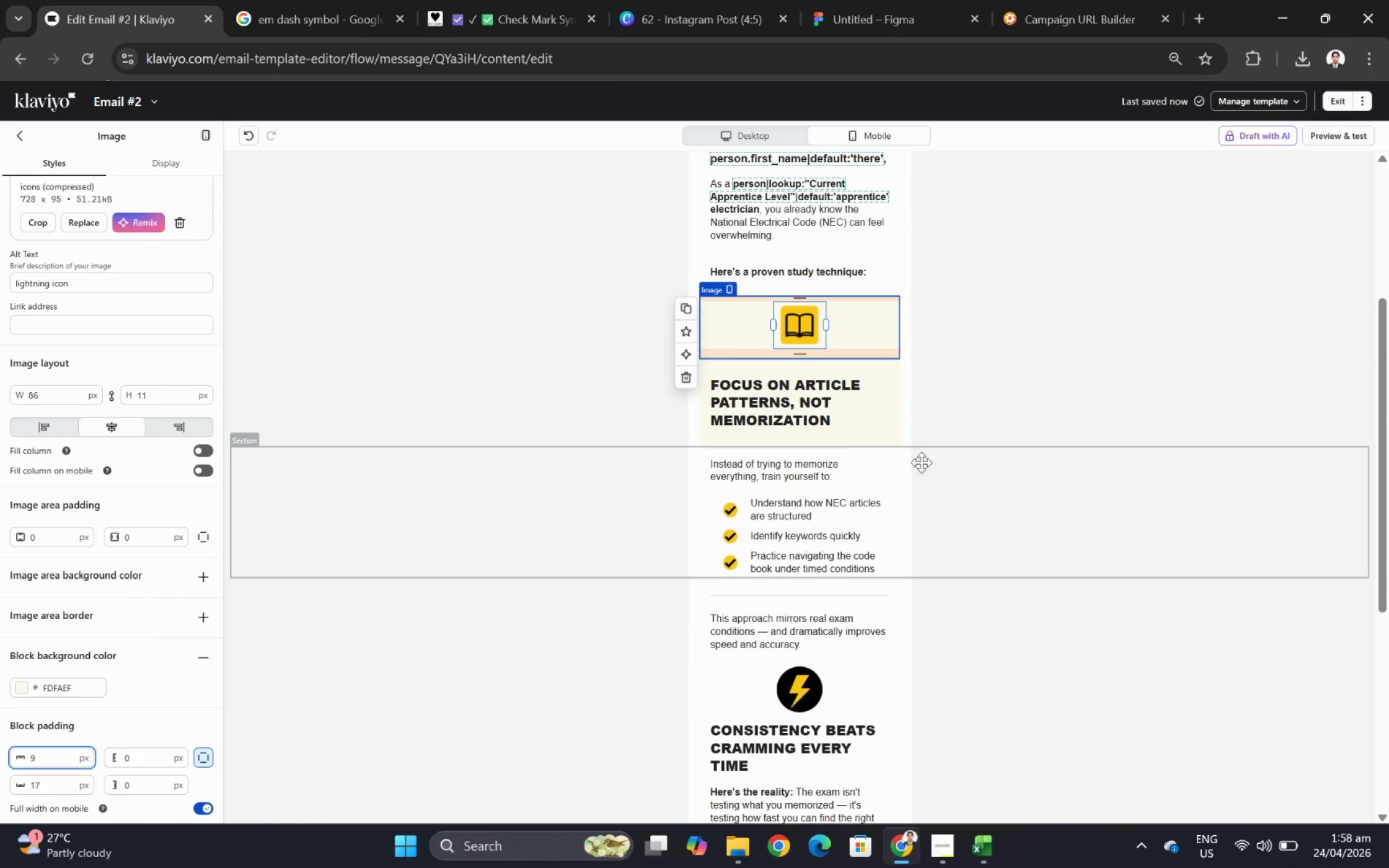 
left_click([889, 414])
 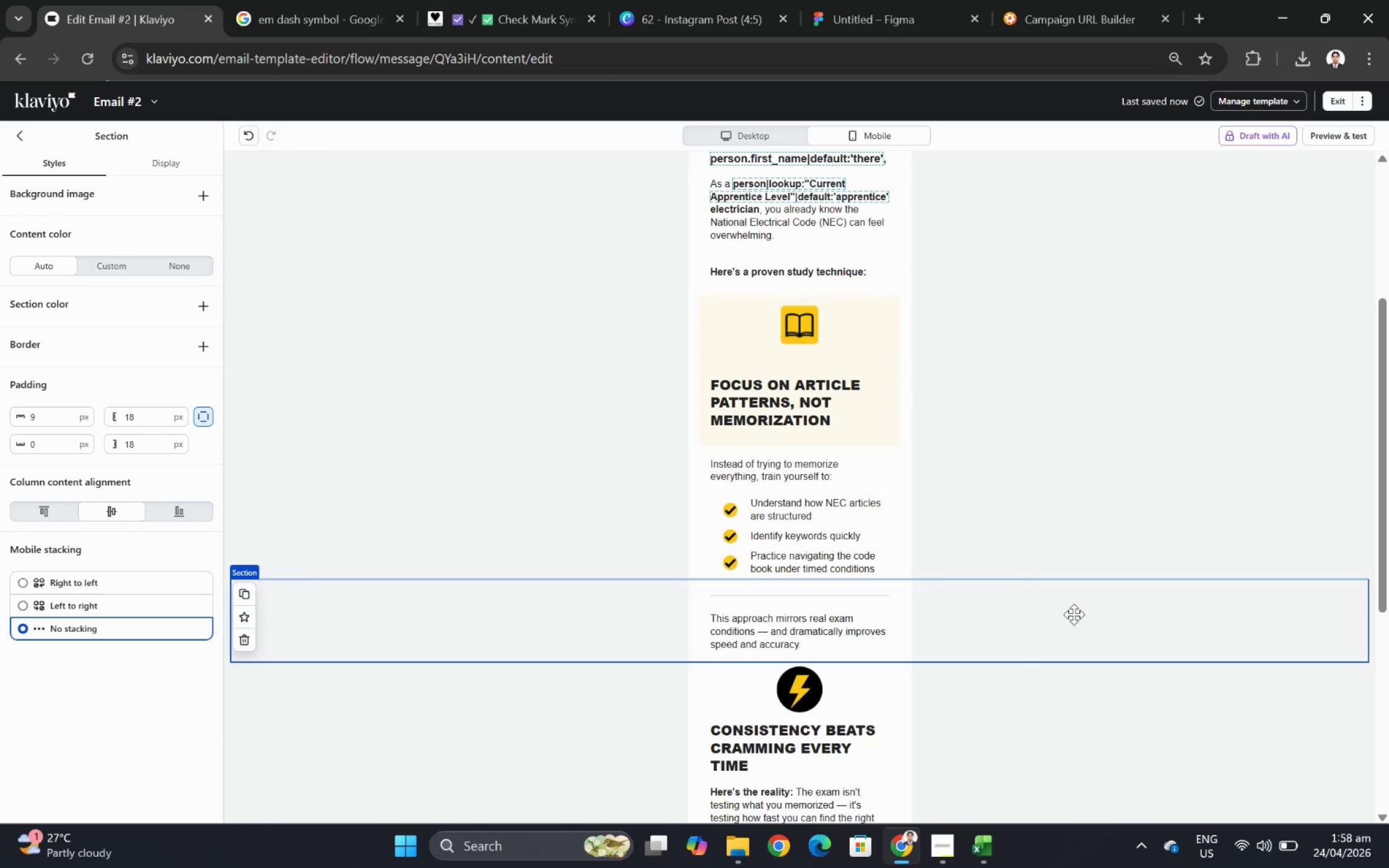 
left_click([891, 400])
 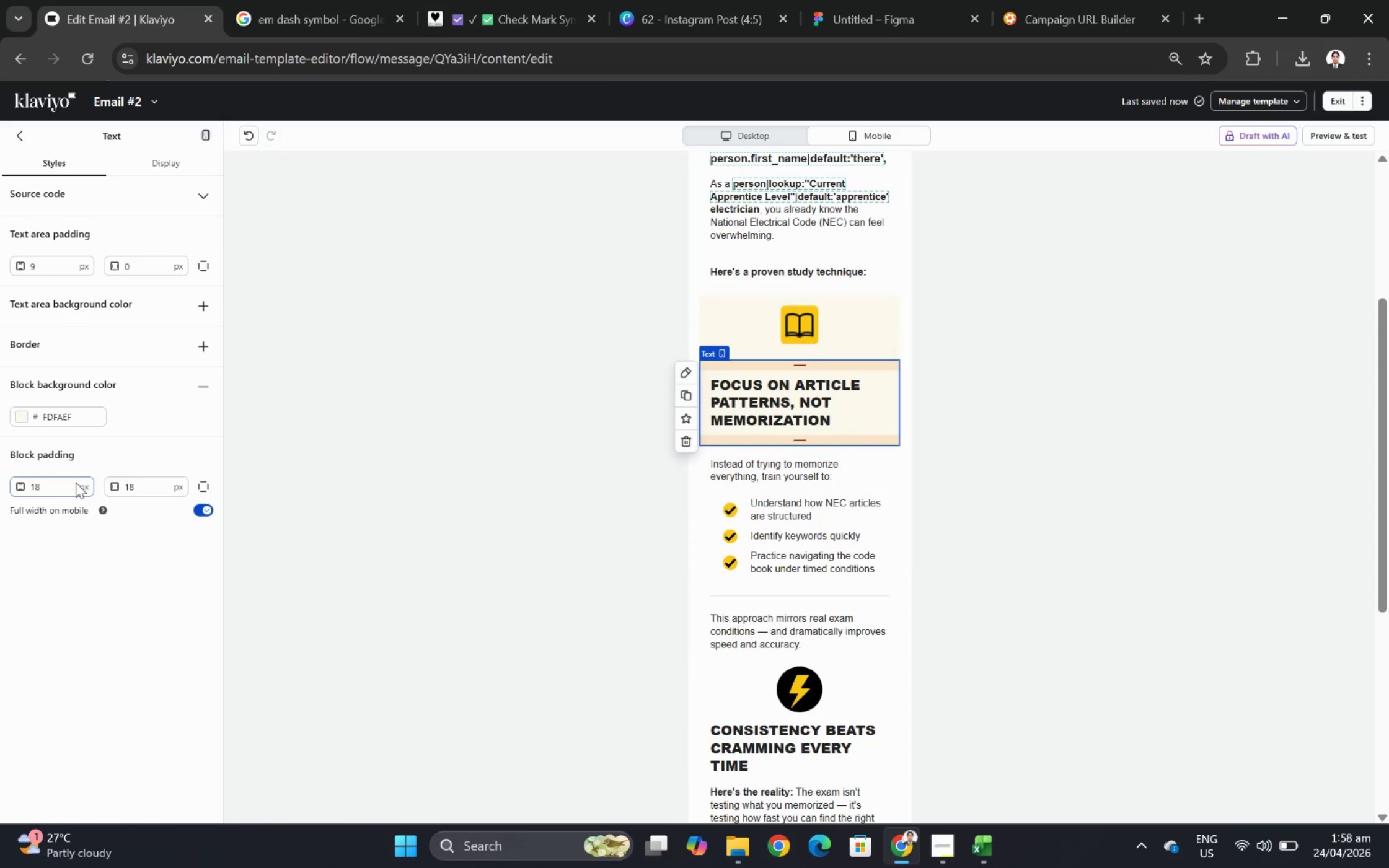 
double_click([70, 481])
 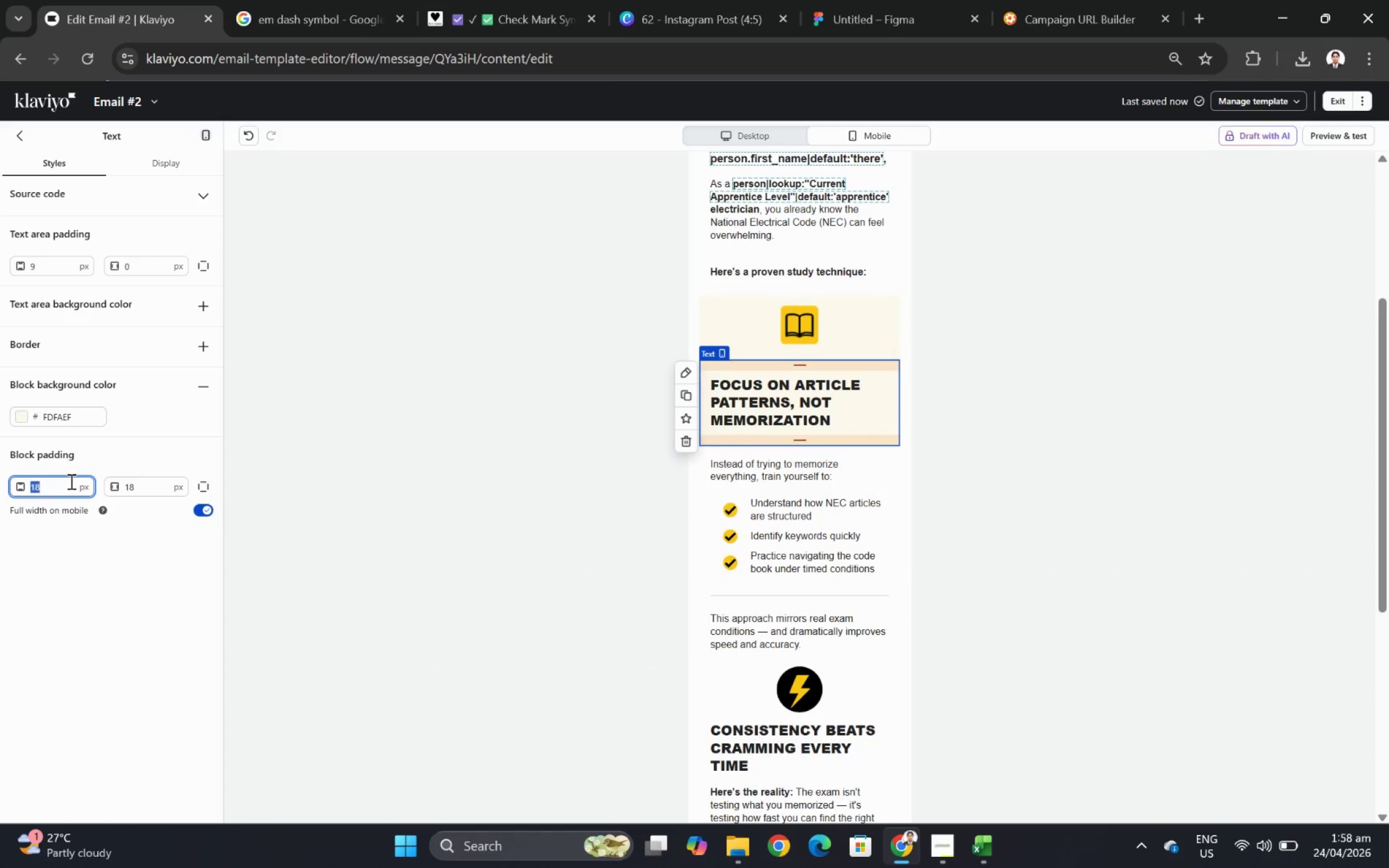 
key(Numpad9)
 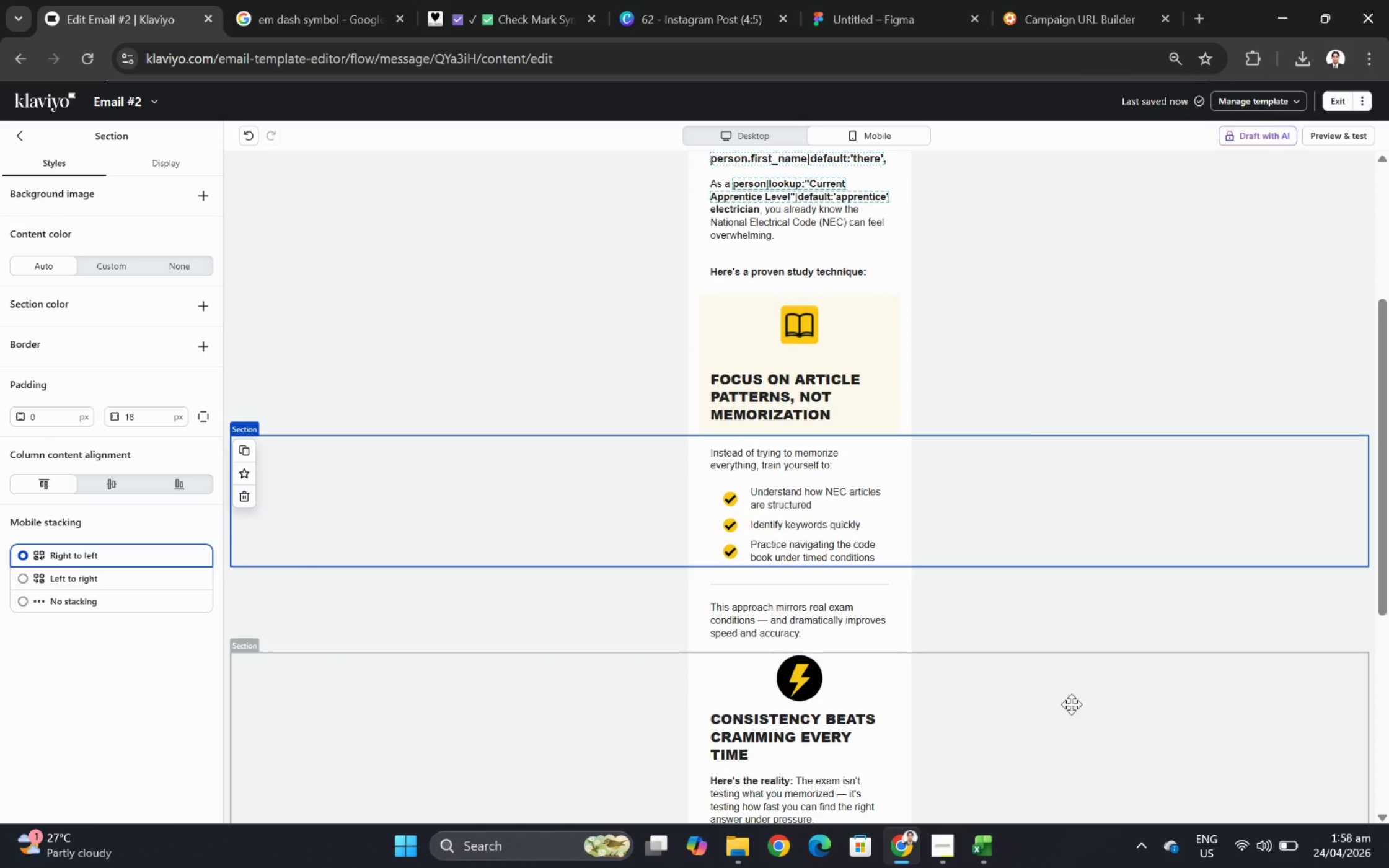 
left_click([816, 401])
 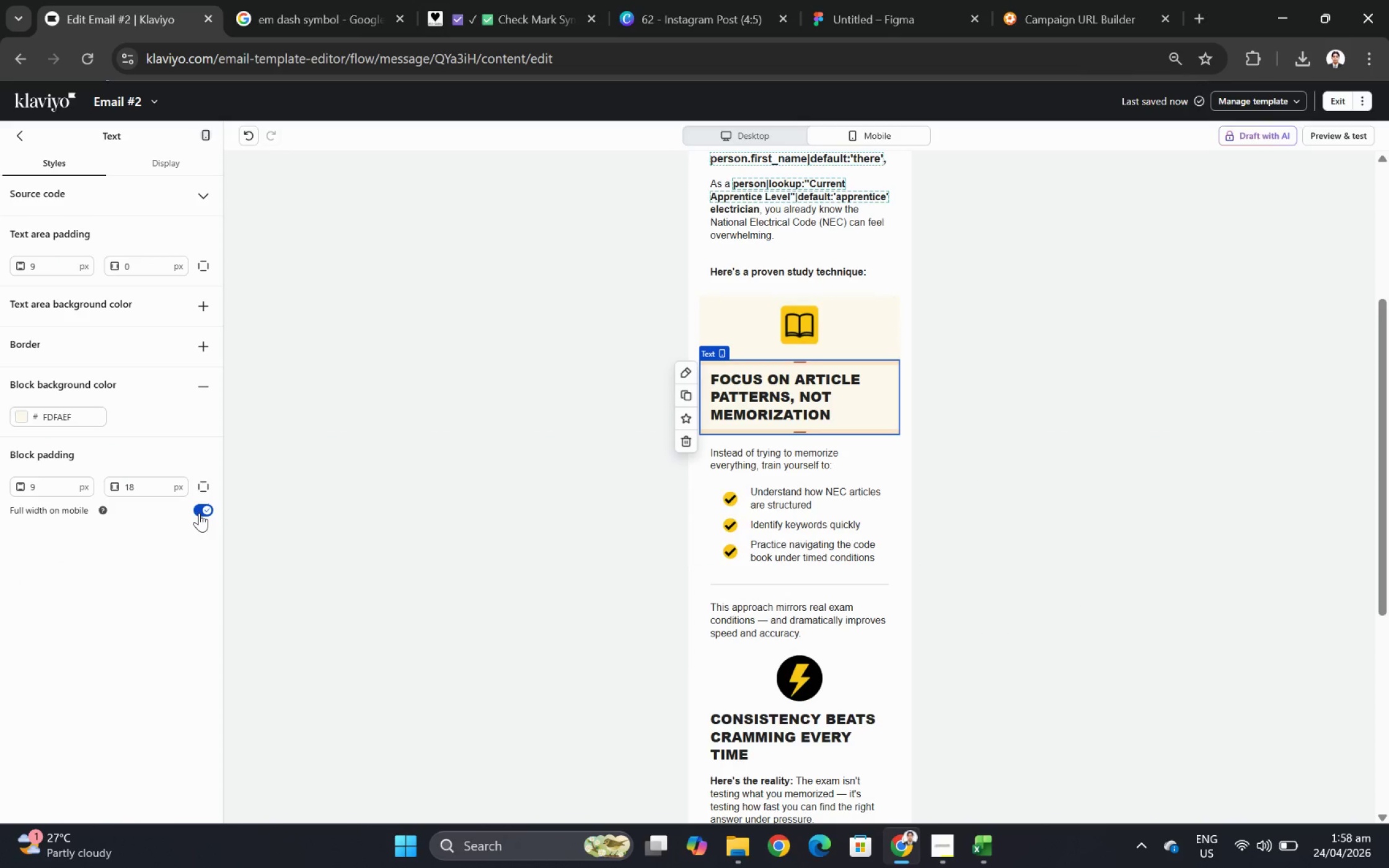 
left_click([201, 510])
 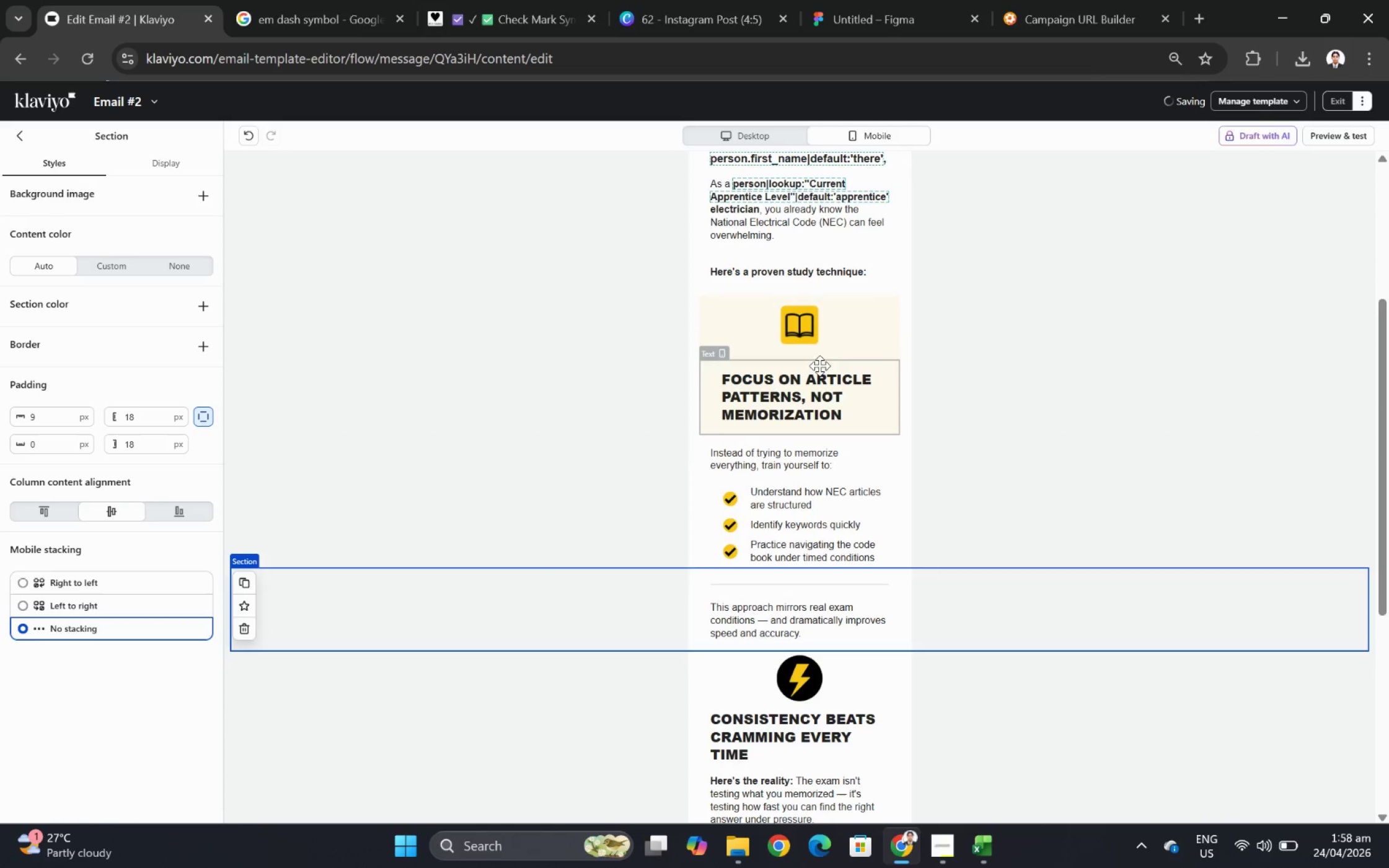 
left_click([803, 351])
 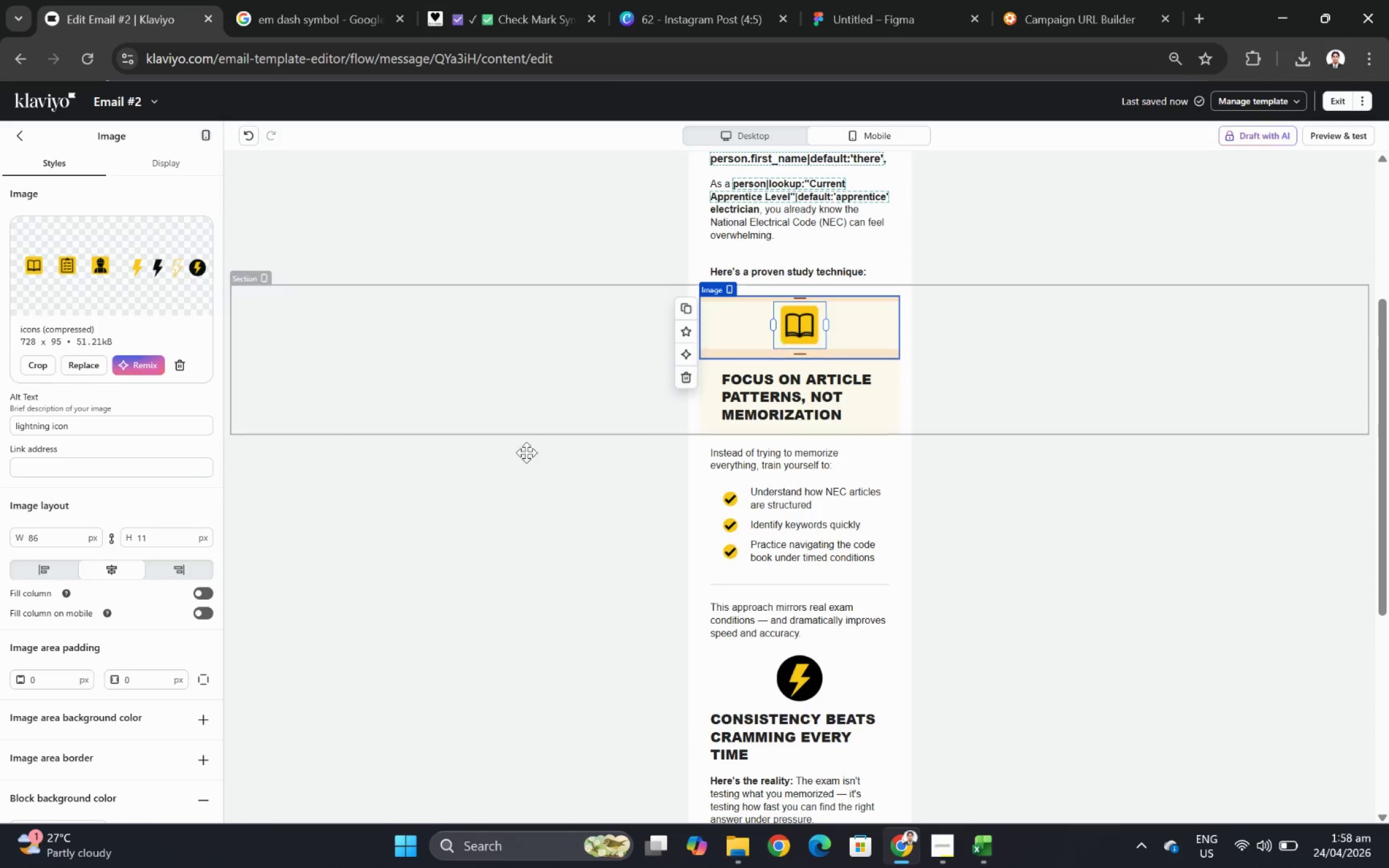 
scroll: coordinate [133, 647], scroll_direction: down, amount: 5.0
 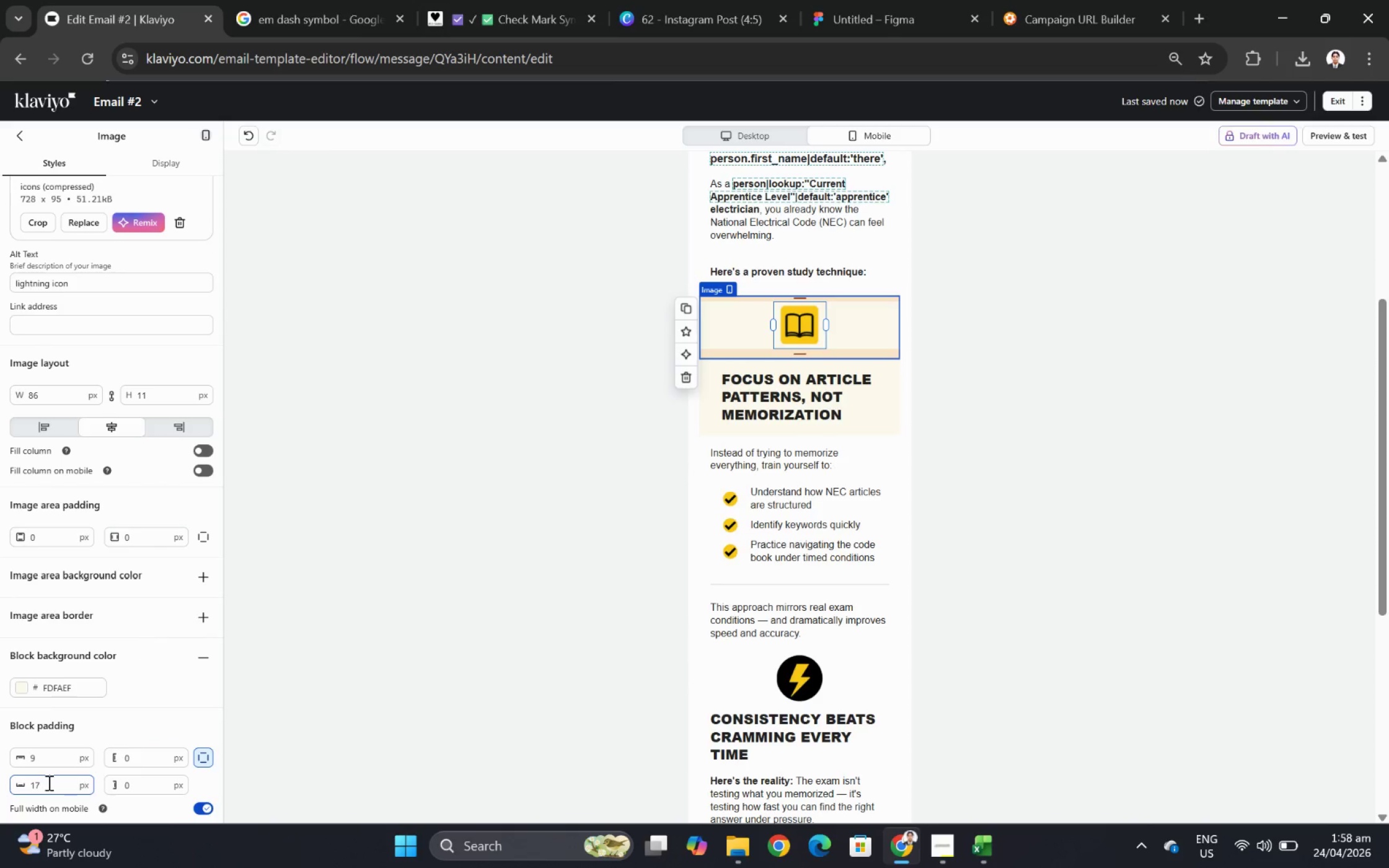 
double_click([48, 782])
 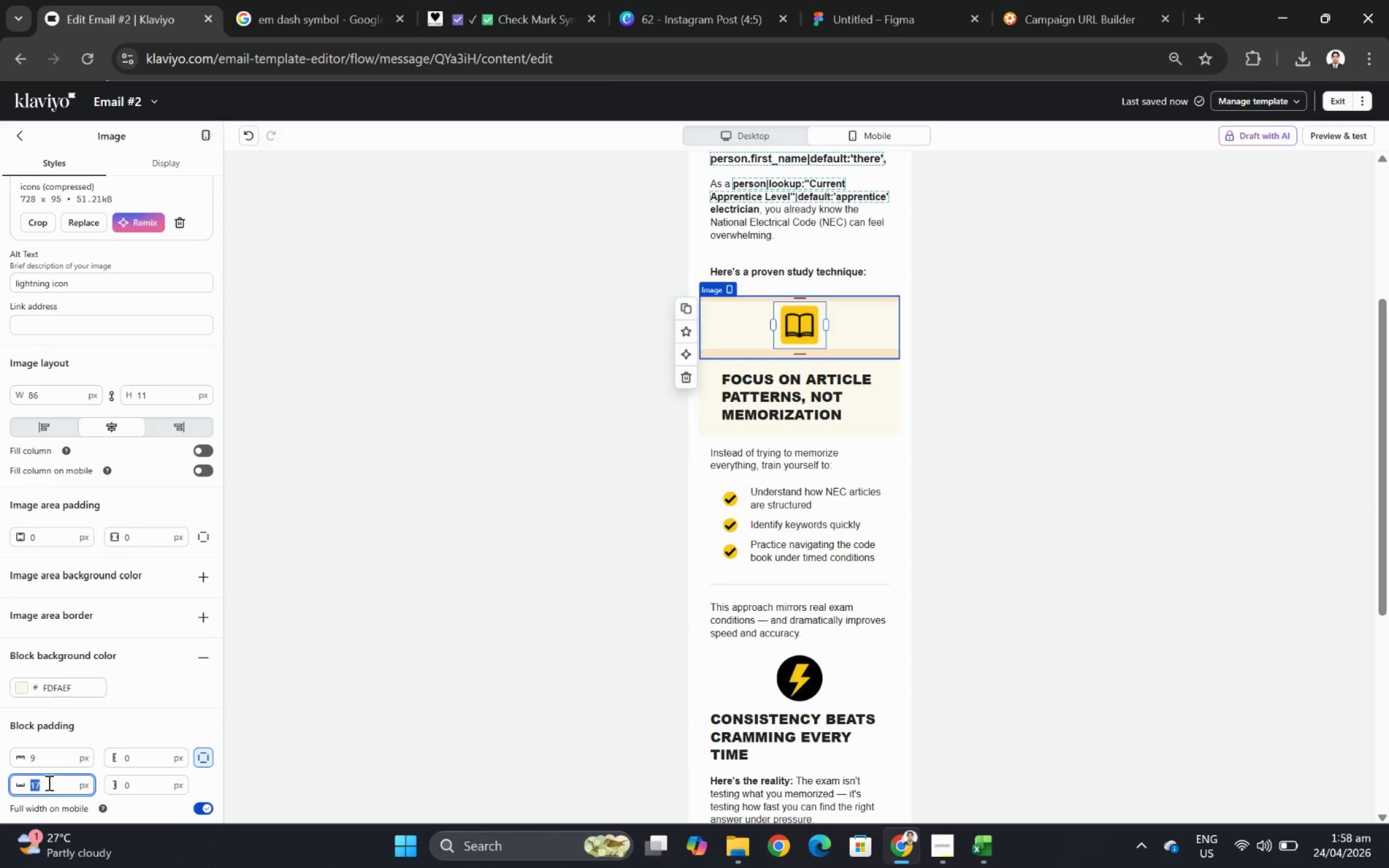 
key(Numpad9)
 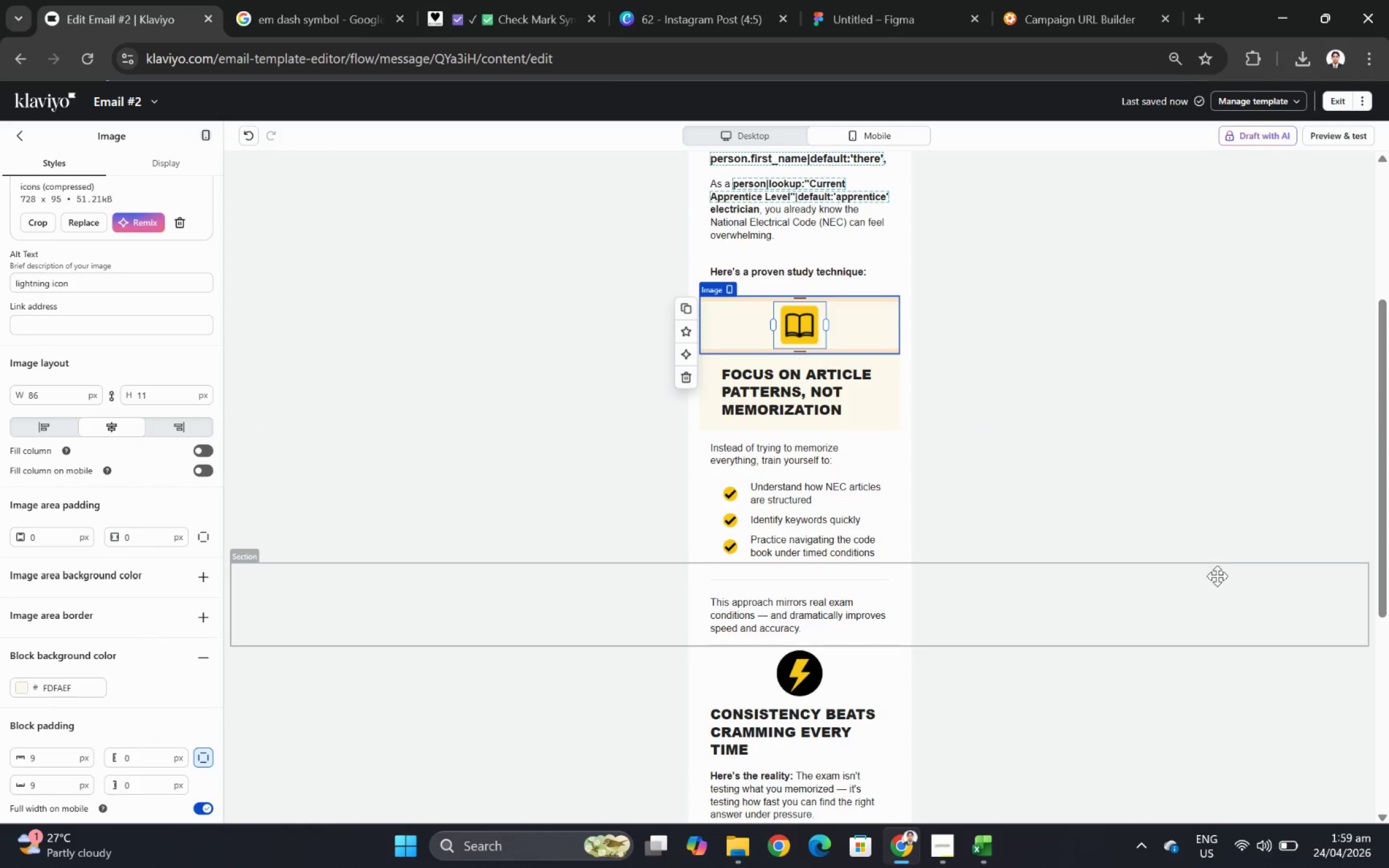 
left_click([1156, 675])
 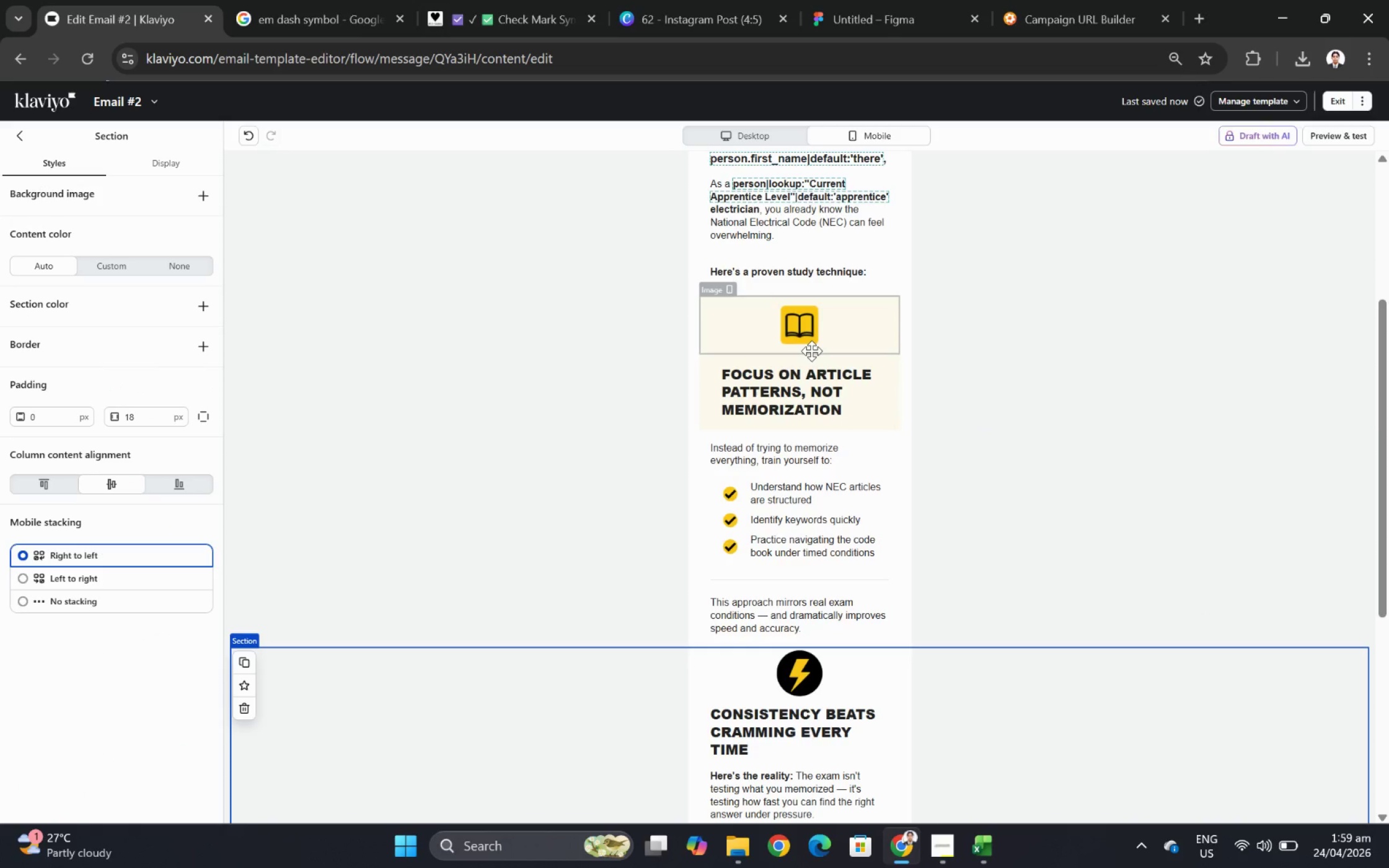 
left_click([821, 365])
 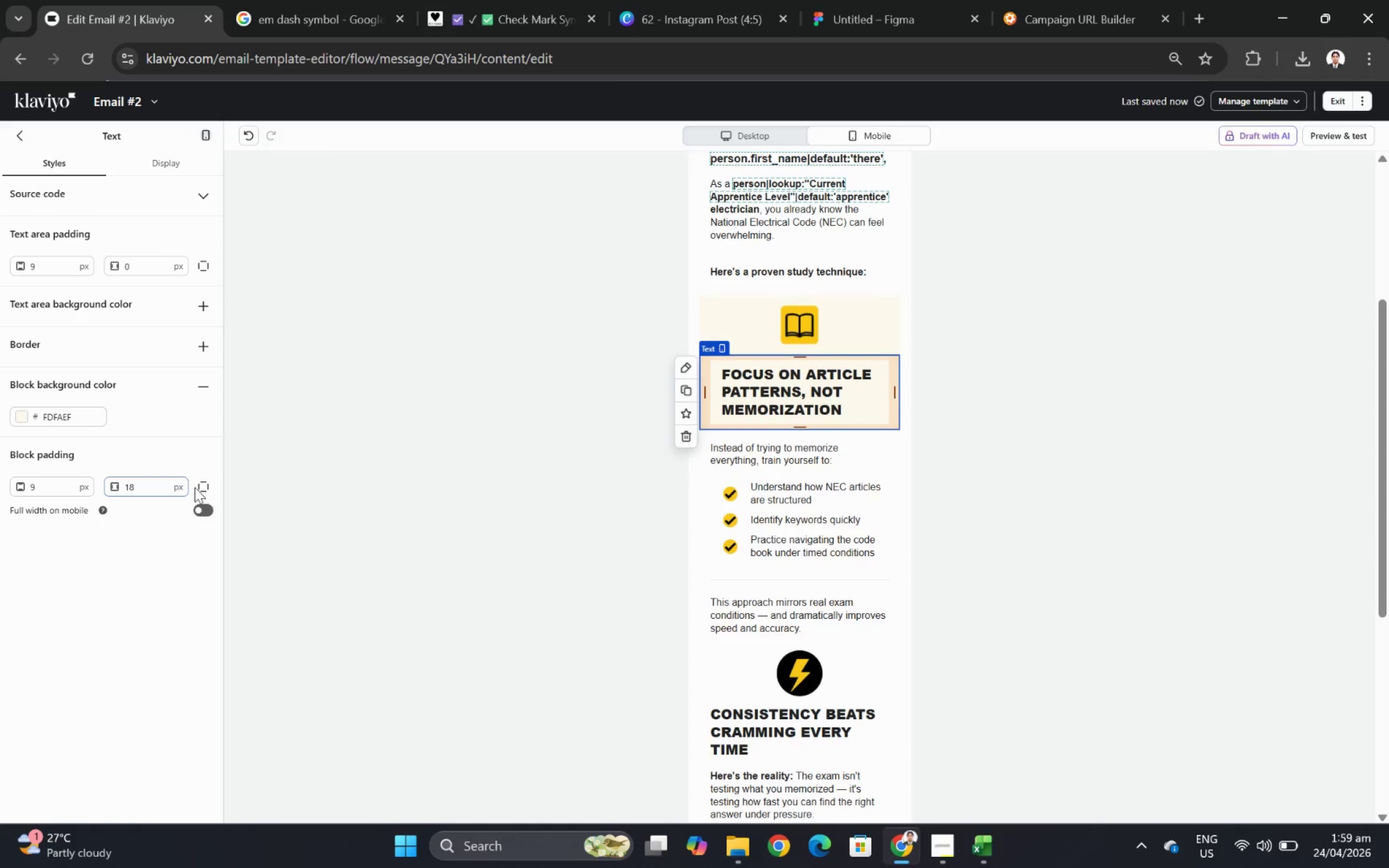 
left_click([201, 488])
 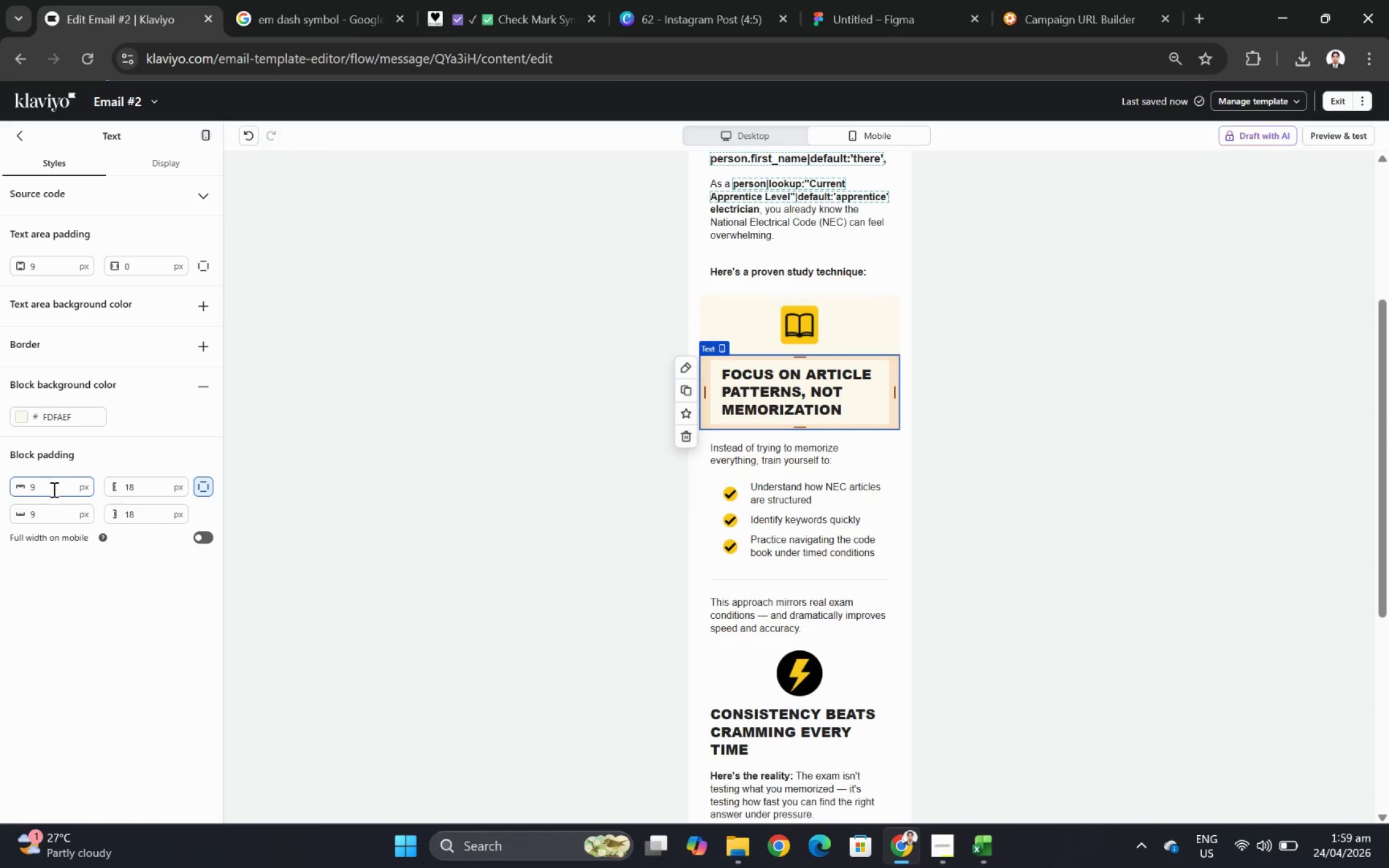 
double_click([53, 489])
 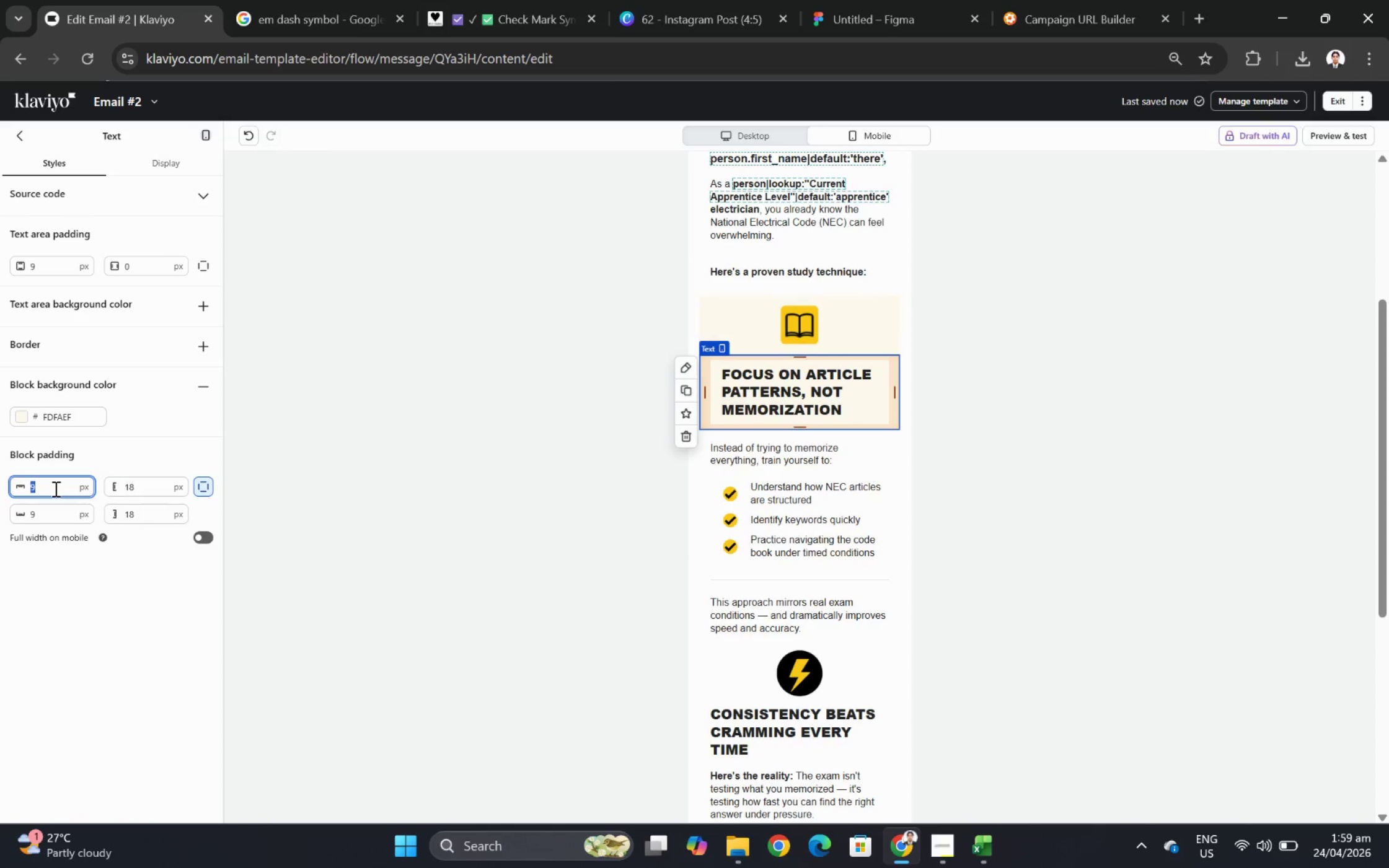 
key(Numpad0)
 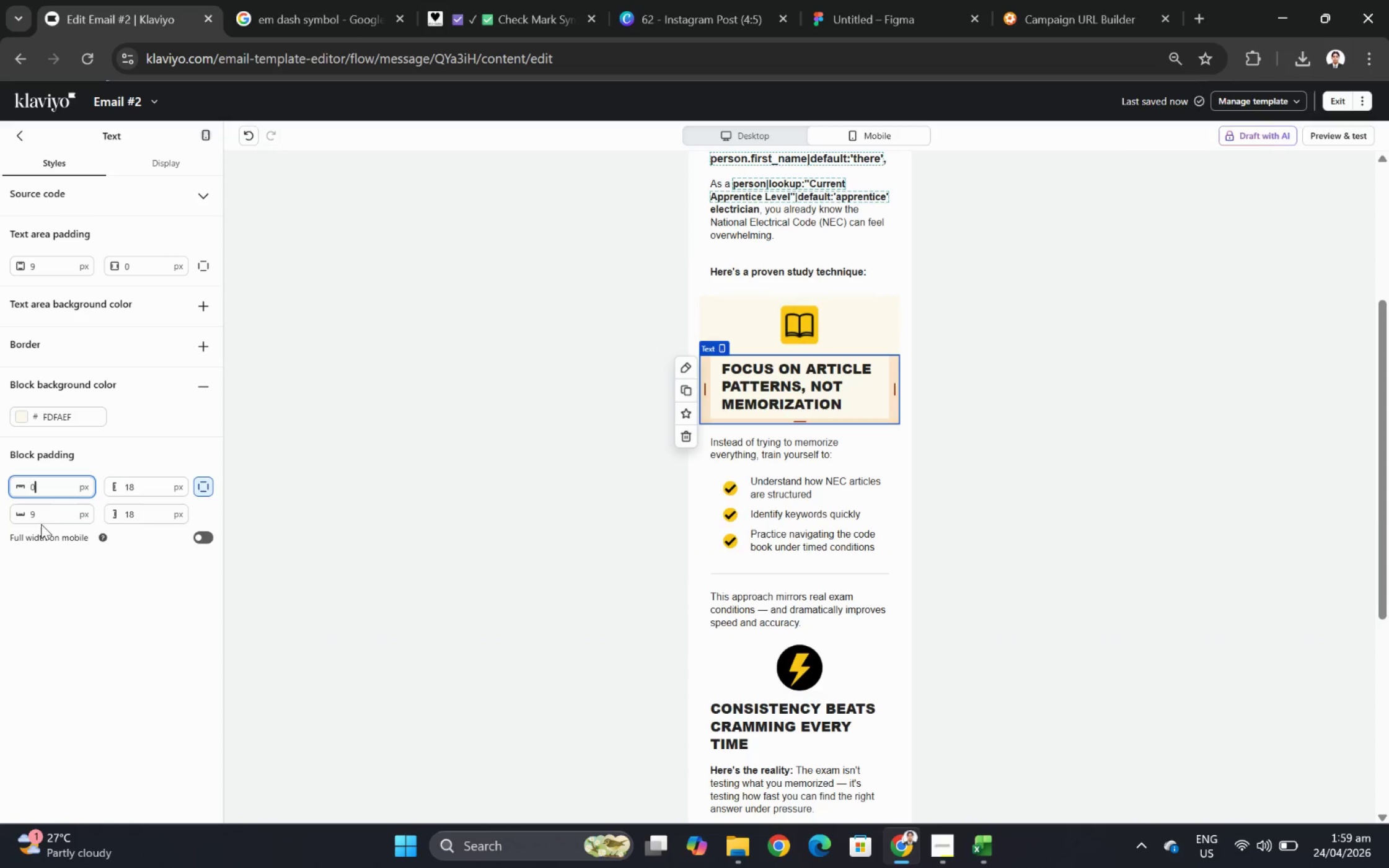 
left_click([1143, 542])
 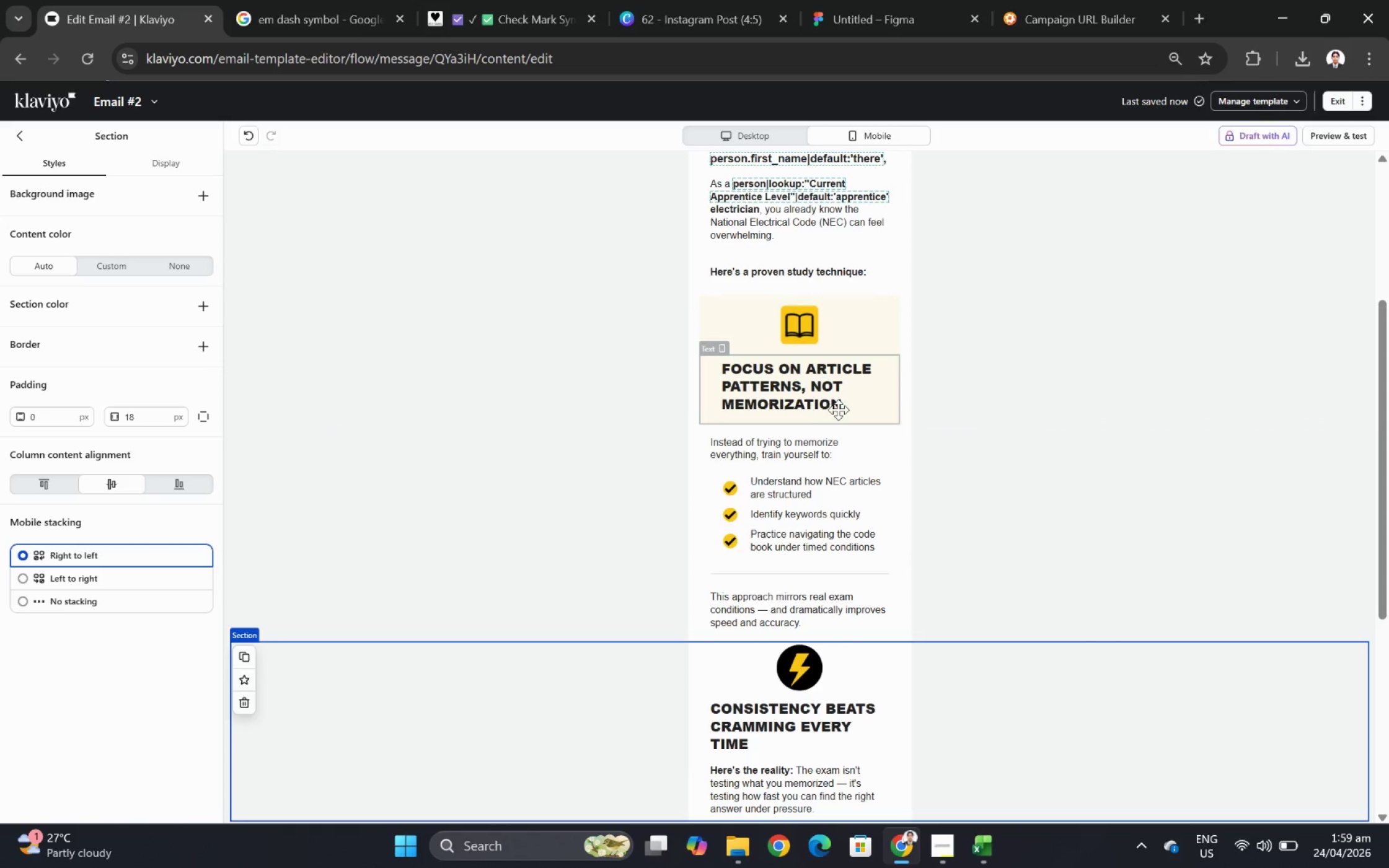 
wait(6.24)
 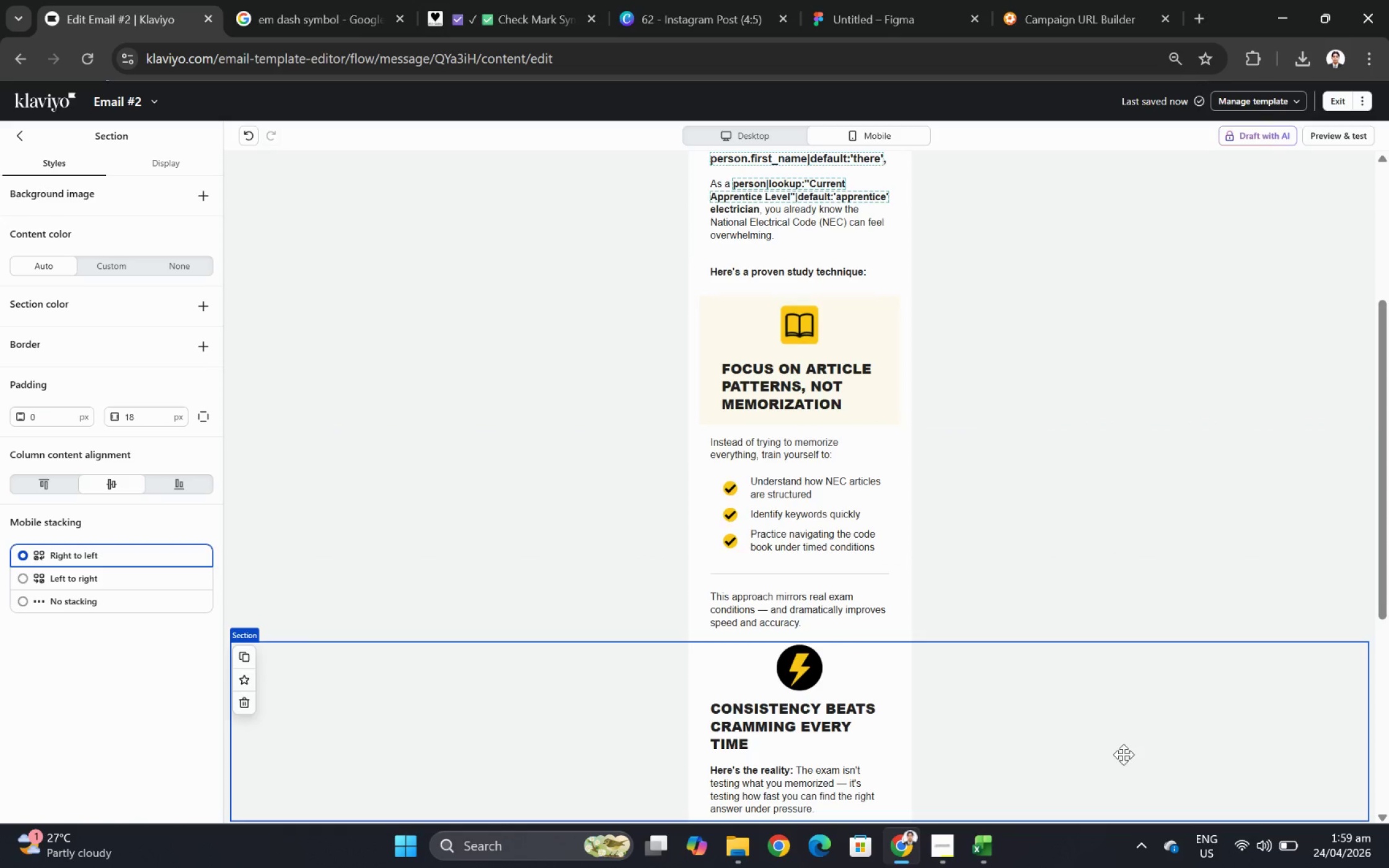 
left_click([836, 403])
 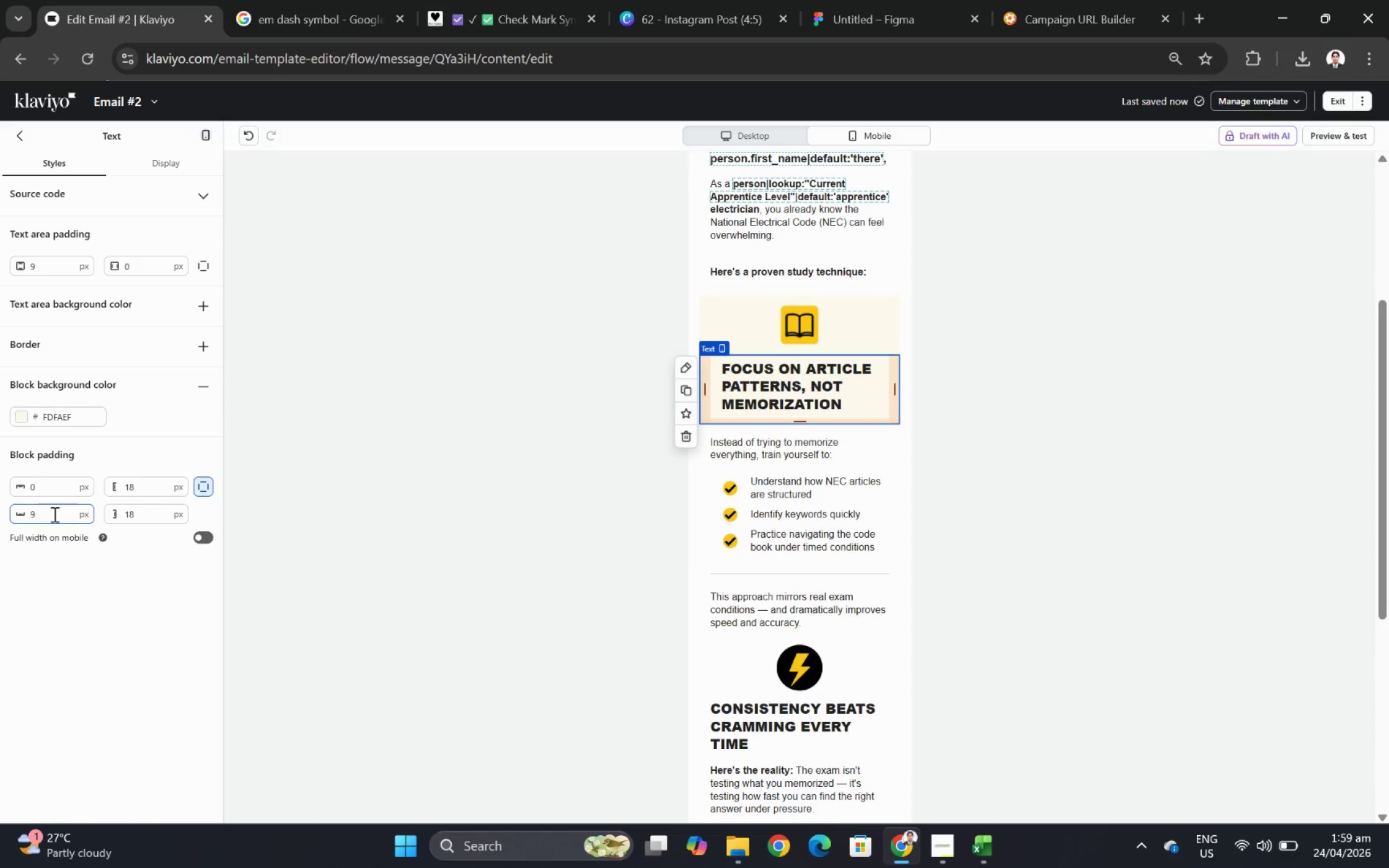 
double_click([49, 515])
 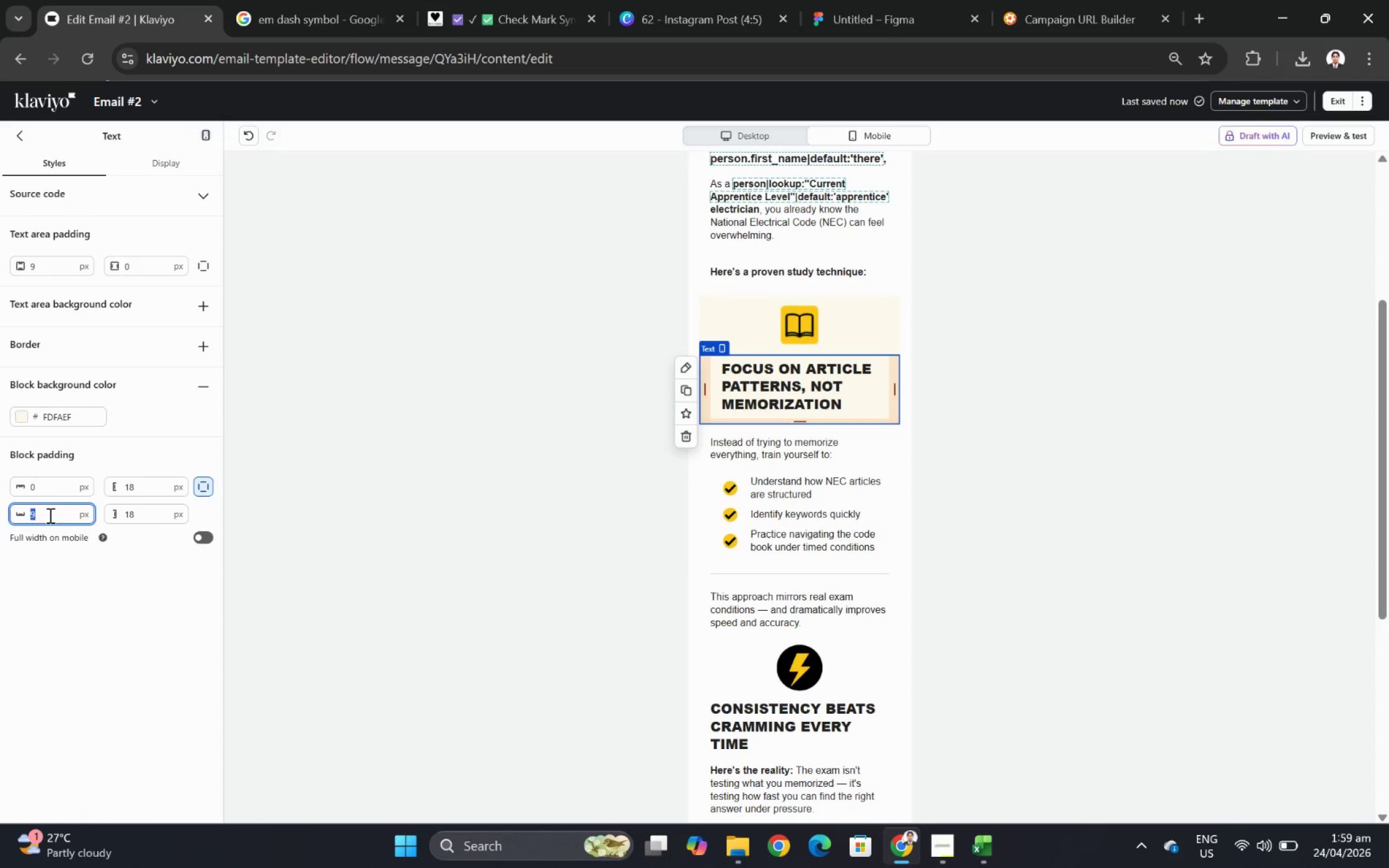 
key(Numpad1)
 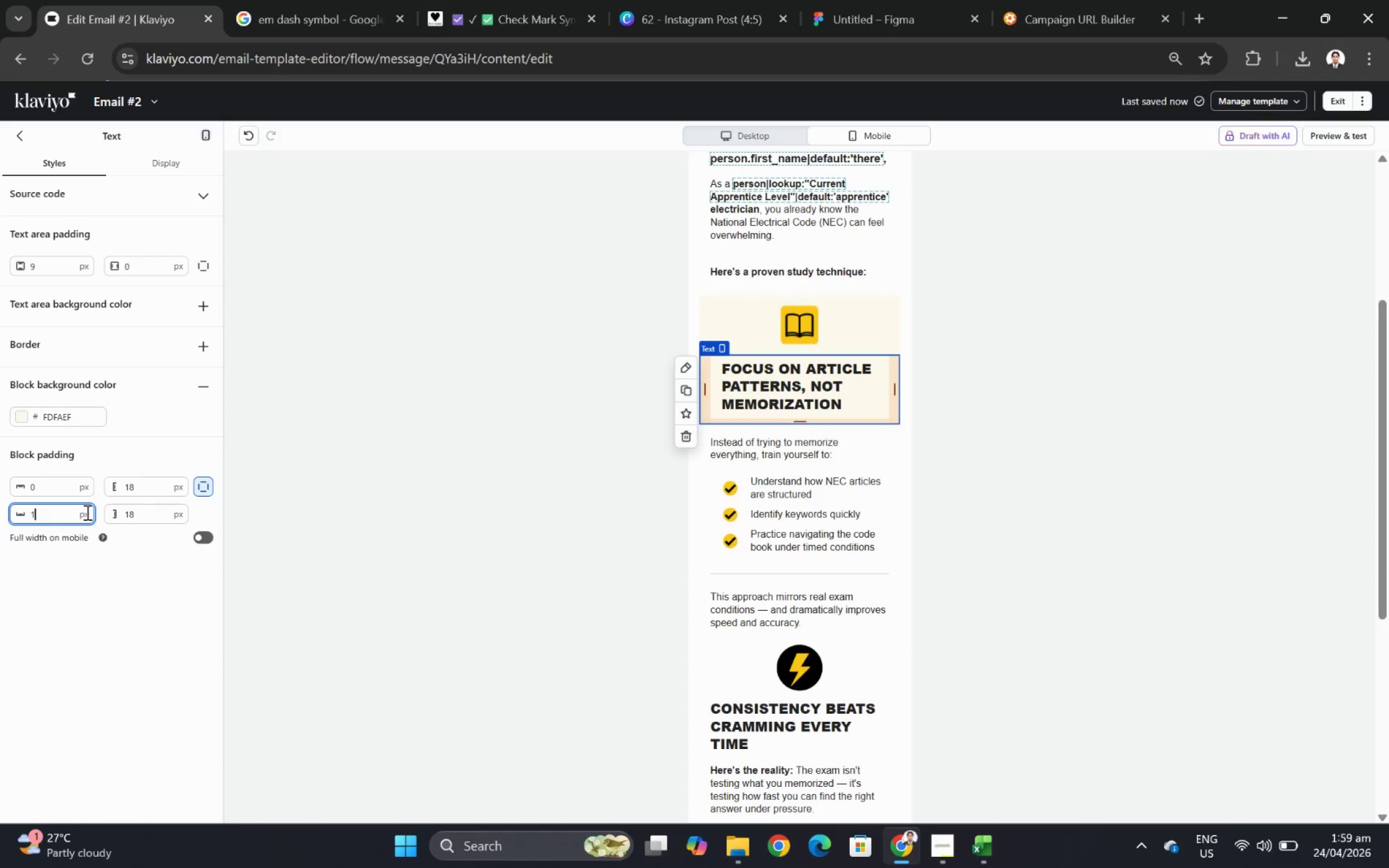 
key(Numpad2)
 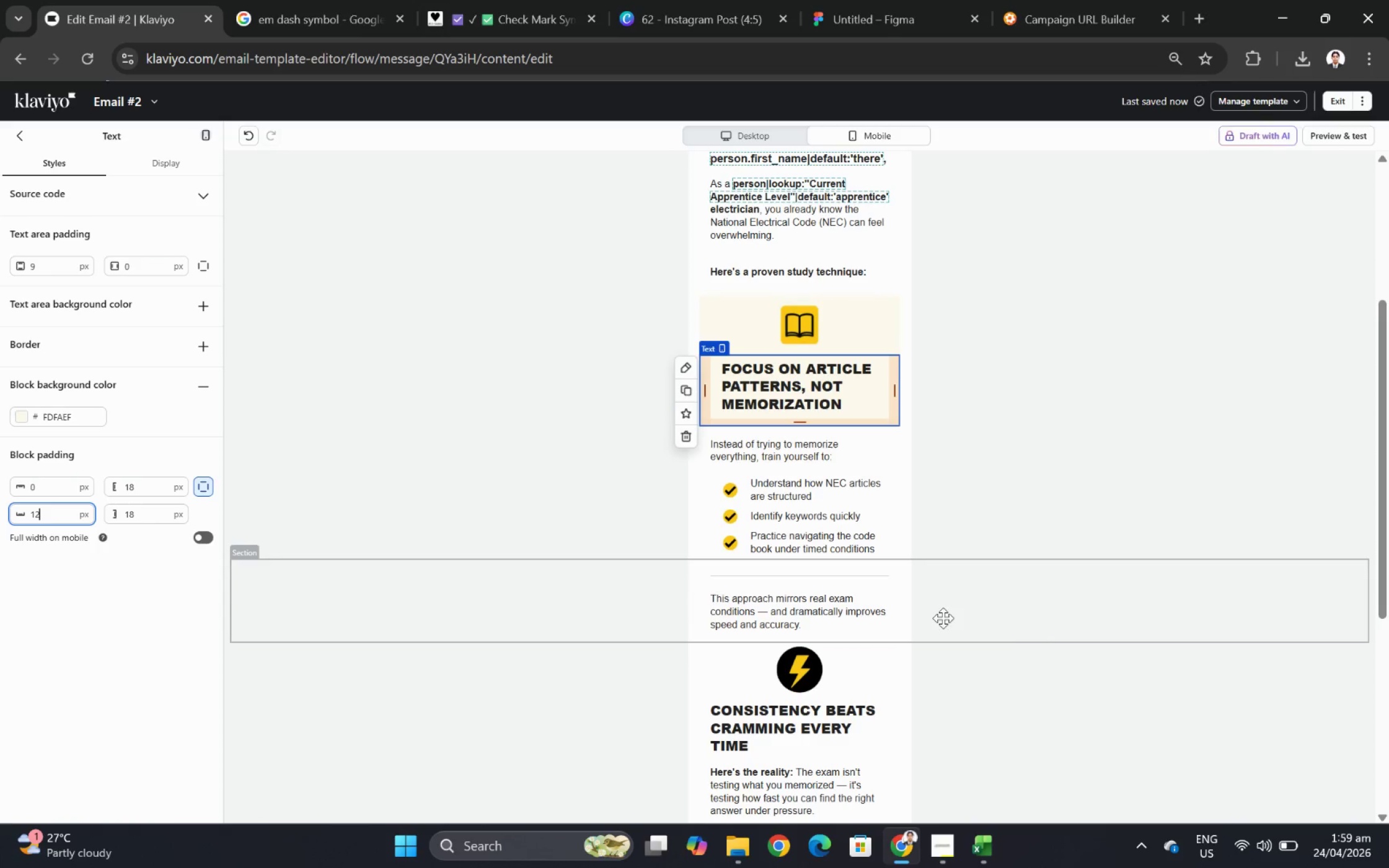 
left_click([1038, 628])
 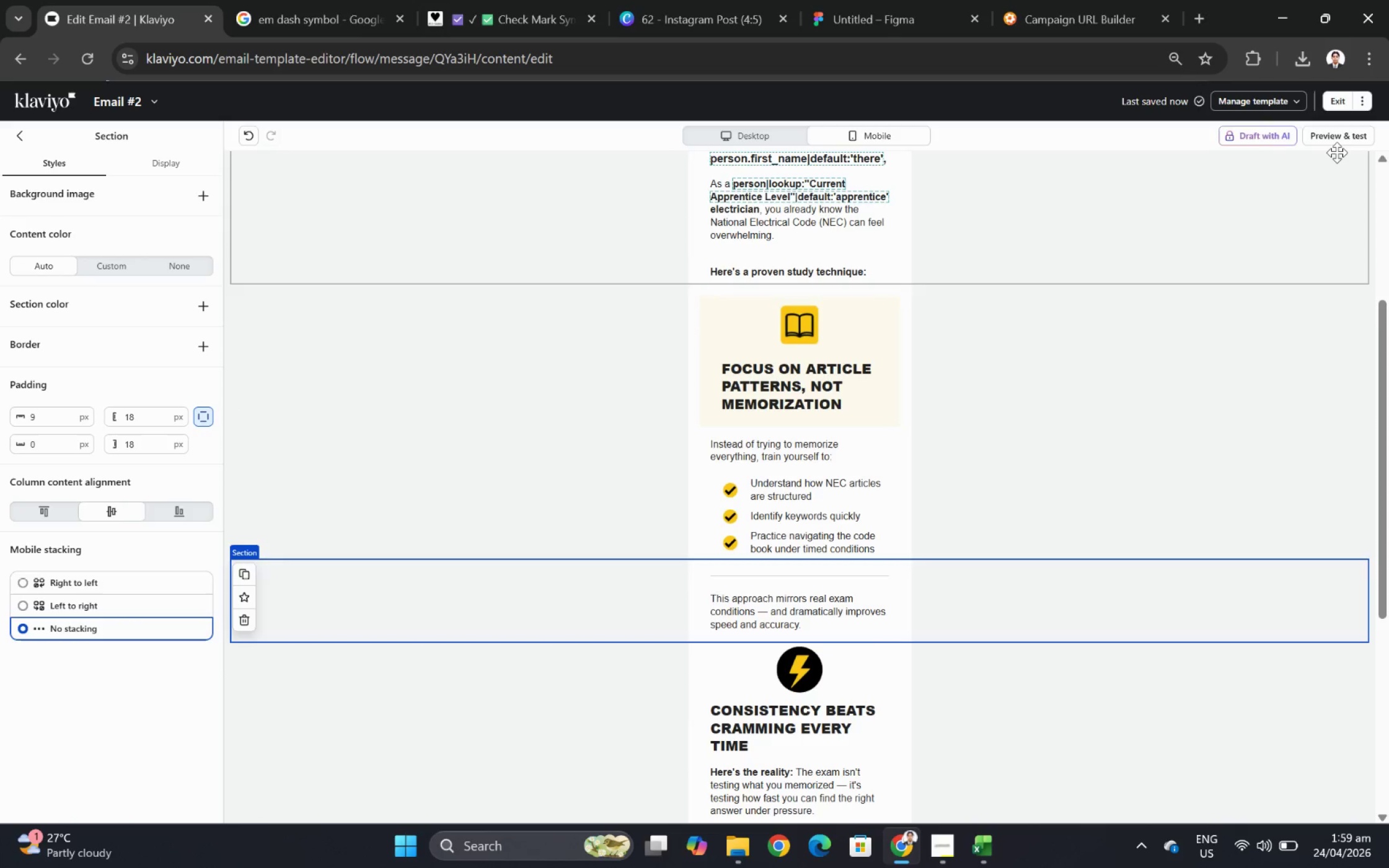 
left_click([1337, 141])
 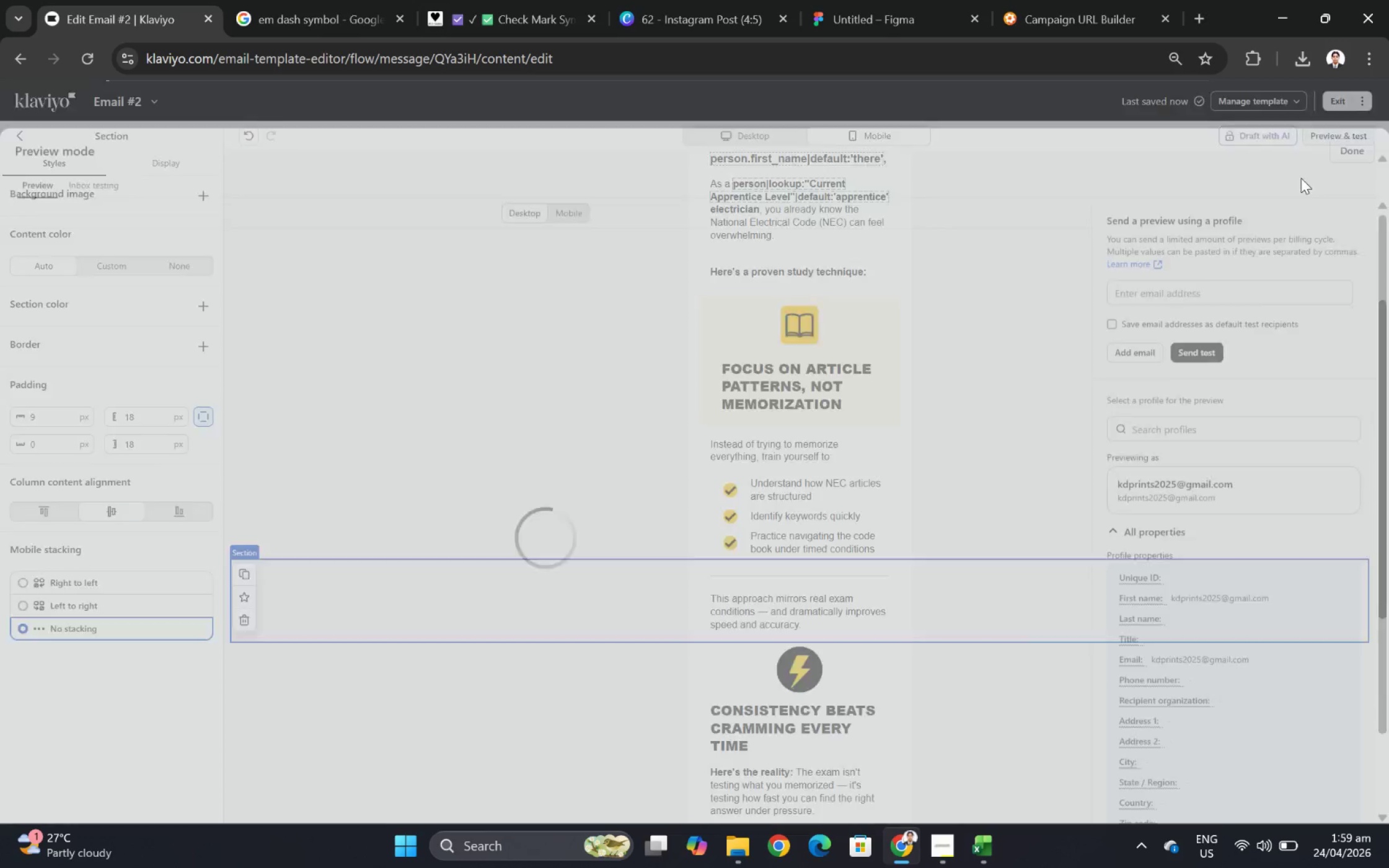 
mouse_move([1241, 199])
 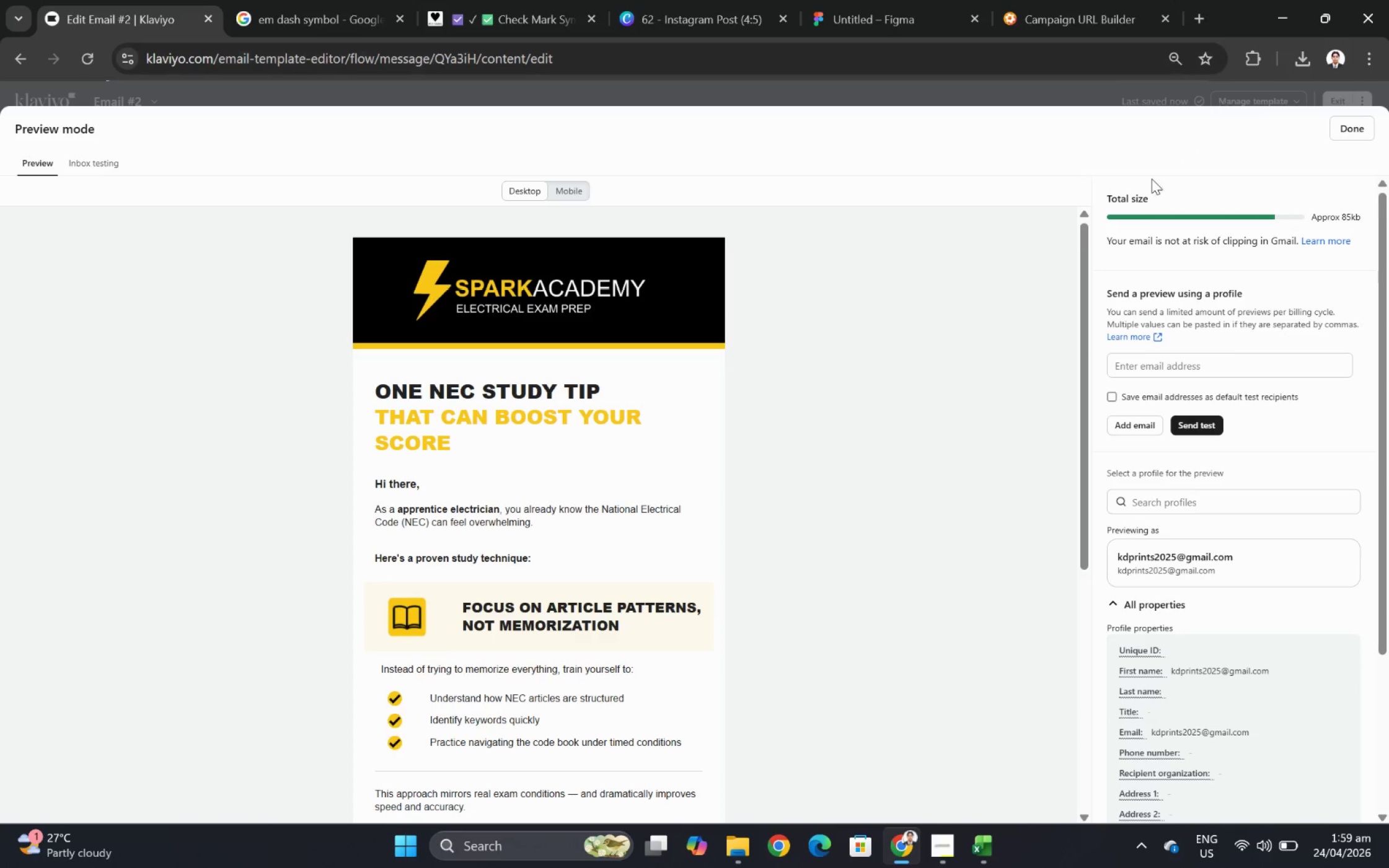 
scroll: coordinate [553, 564], scroll_direction: down, amount: 4.0
 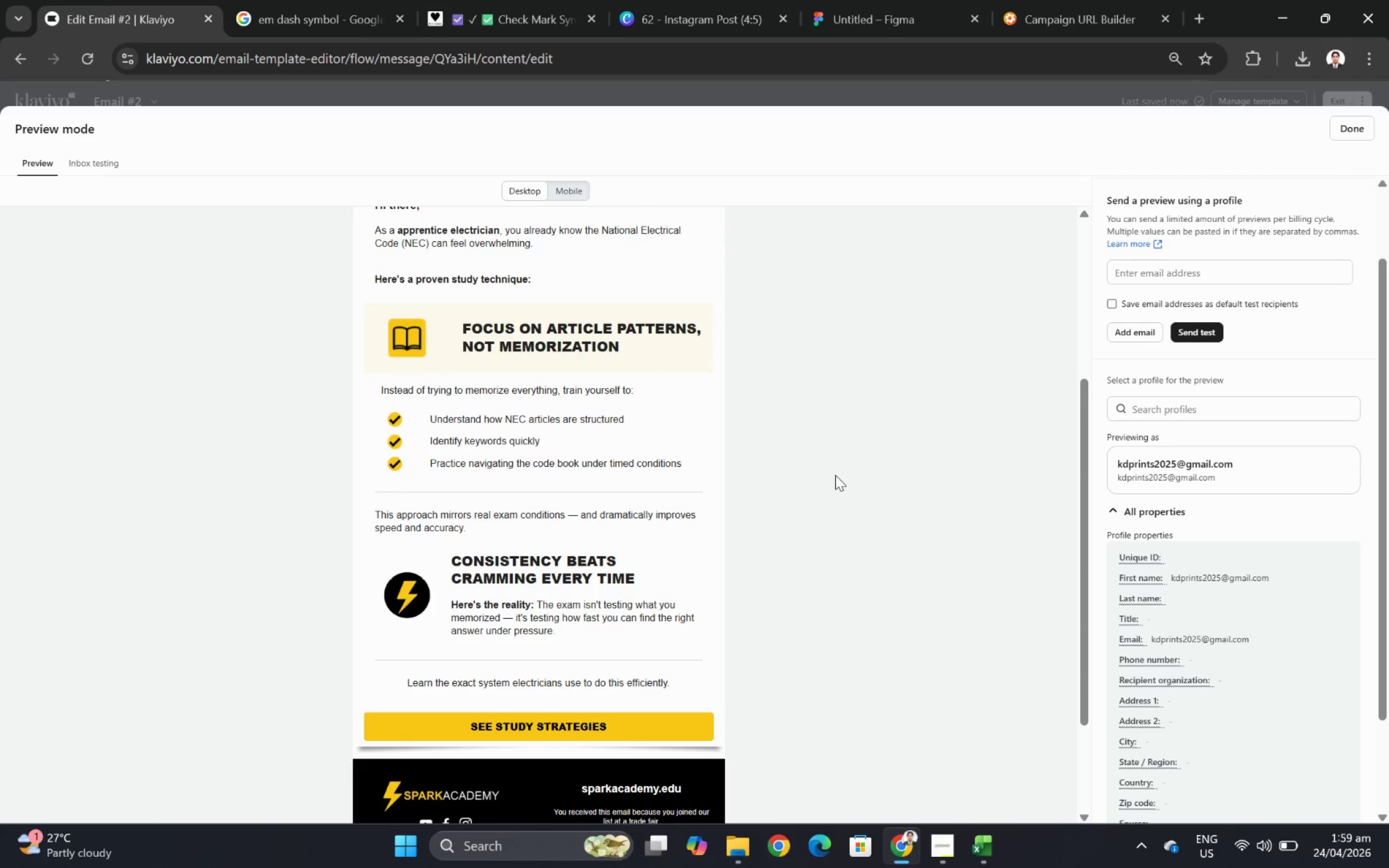 
scroll: coordinate [835, 475], scroll_direction: up, amount: 1.0
 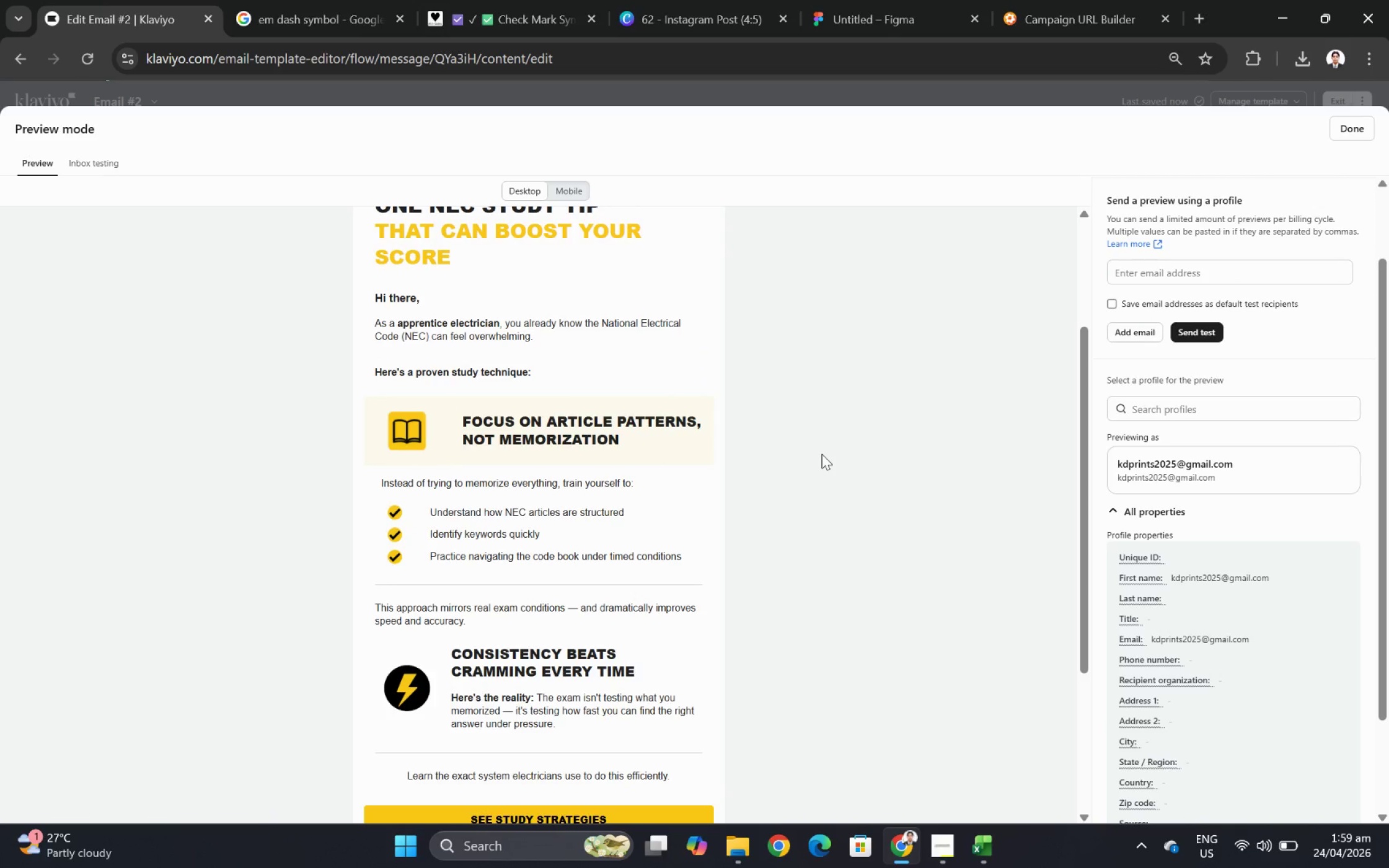 
wait(12.18)
 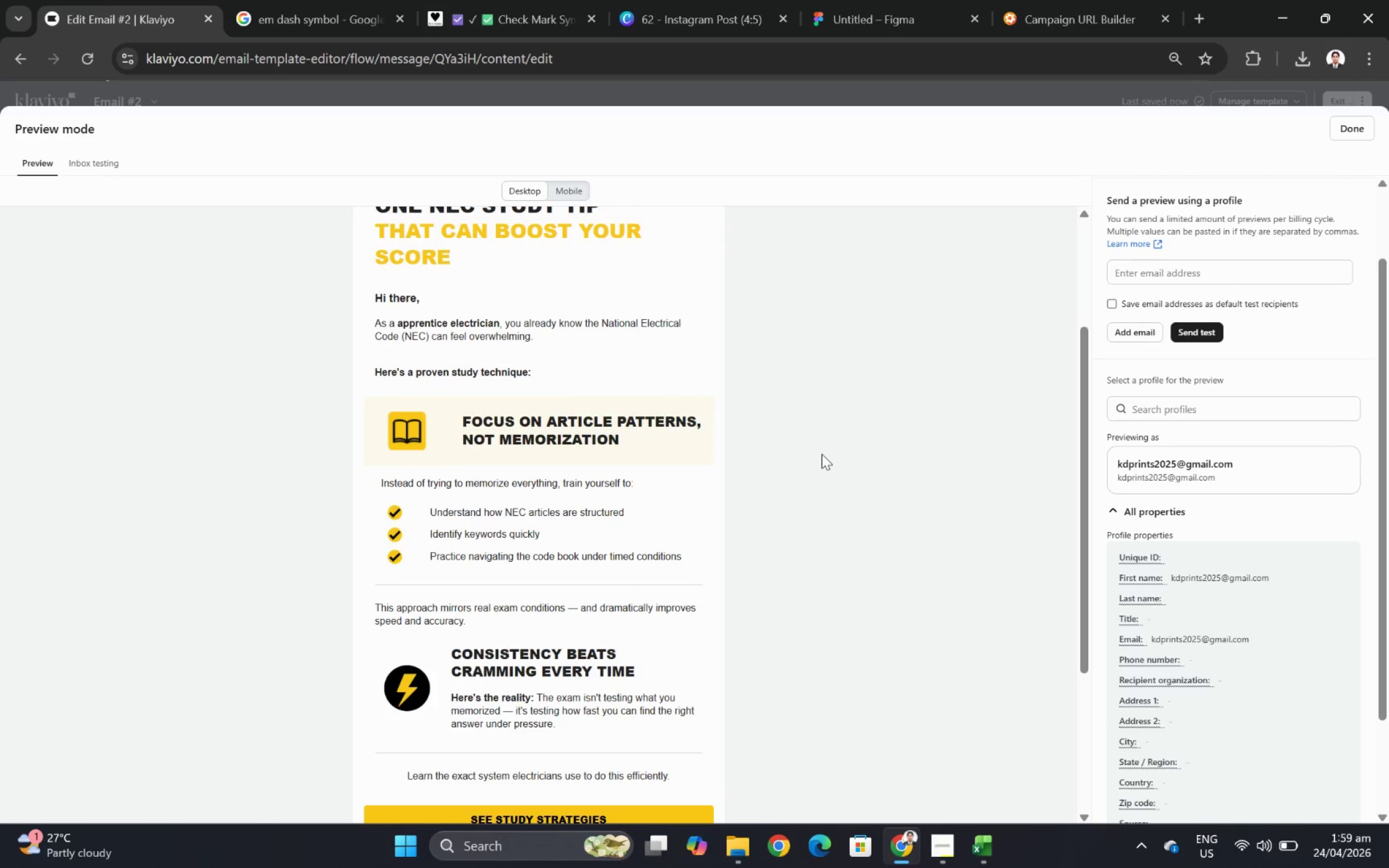 
left_click([1348, 131])
 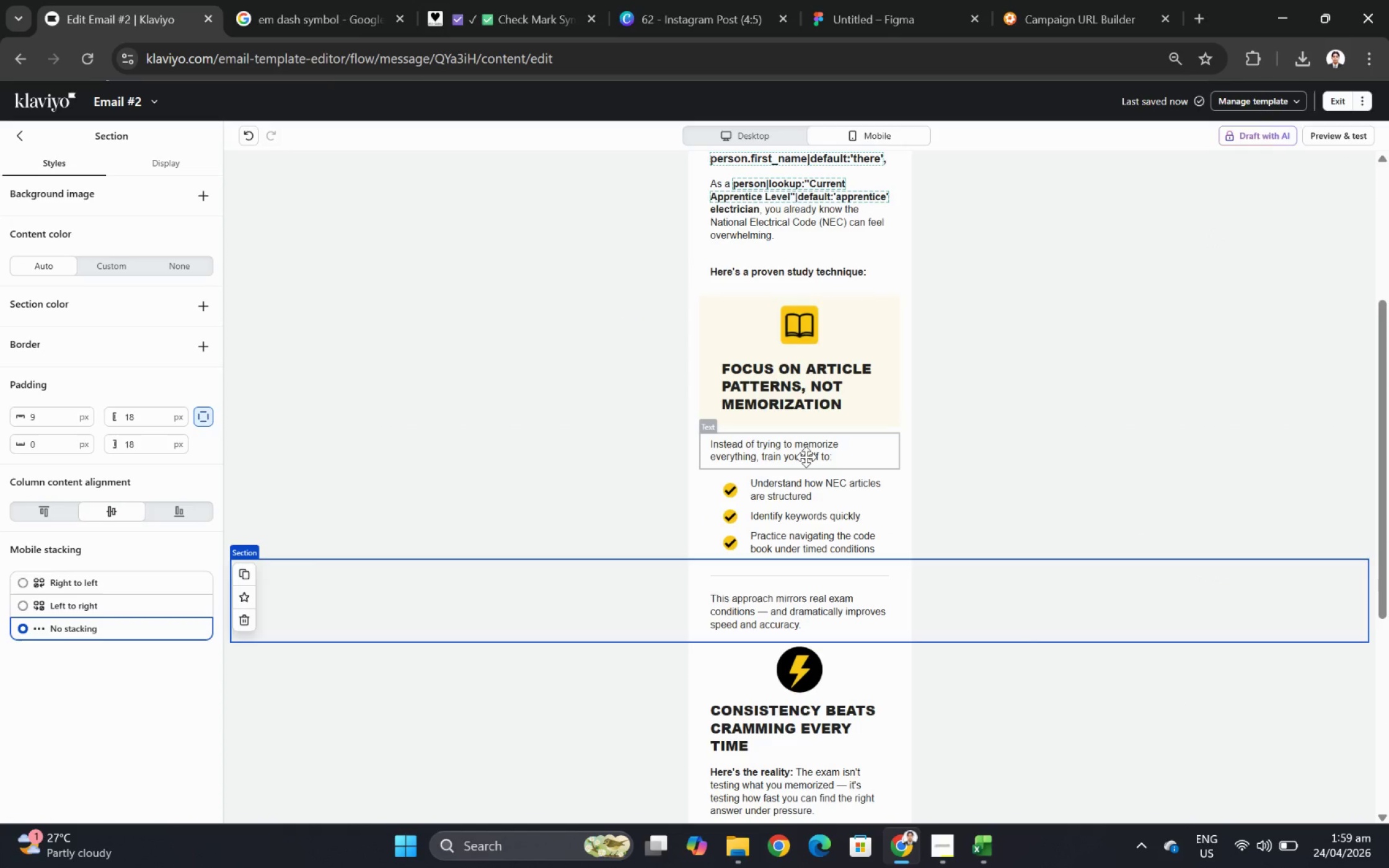 
wait(8.28)
 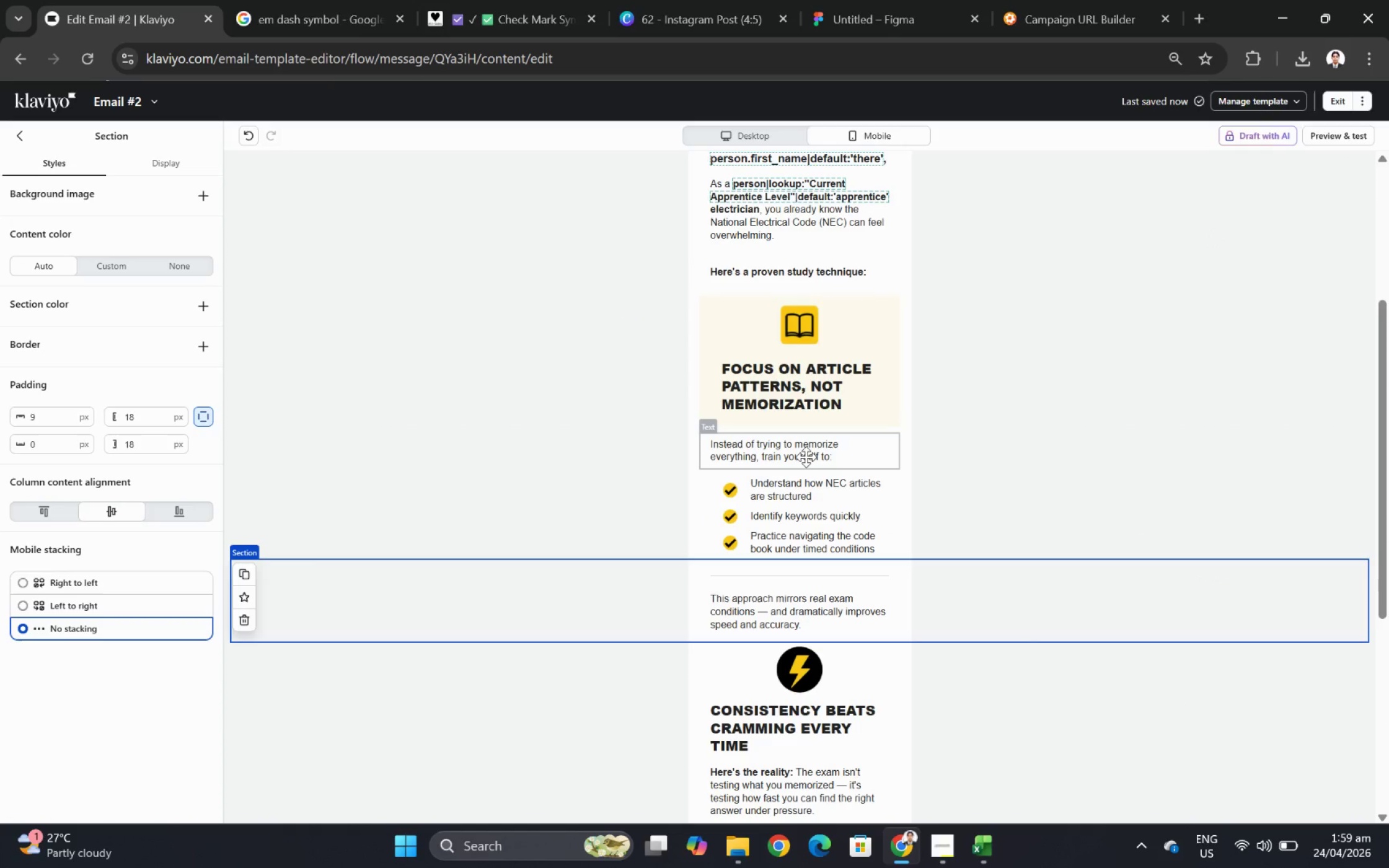 
left_click([762, 135])
 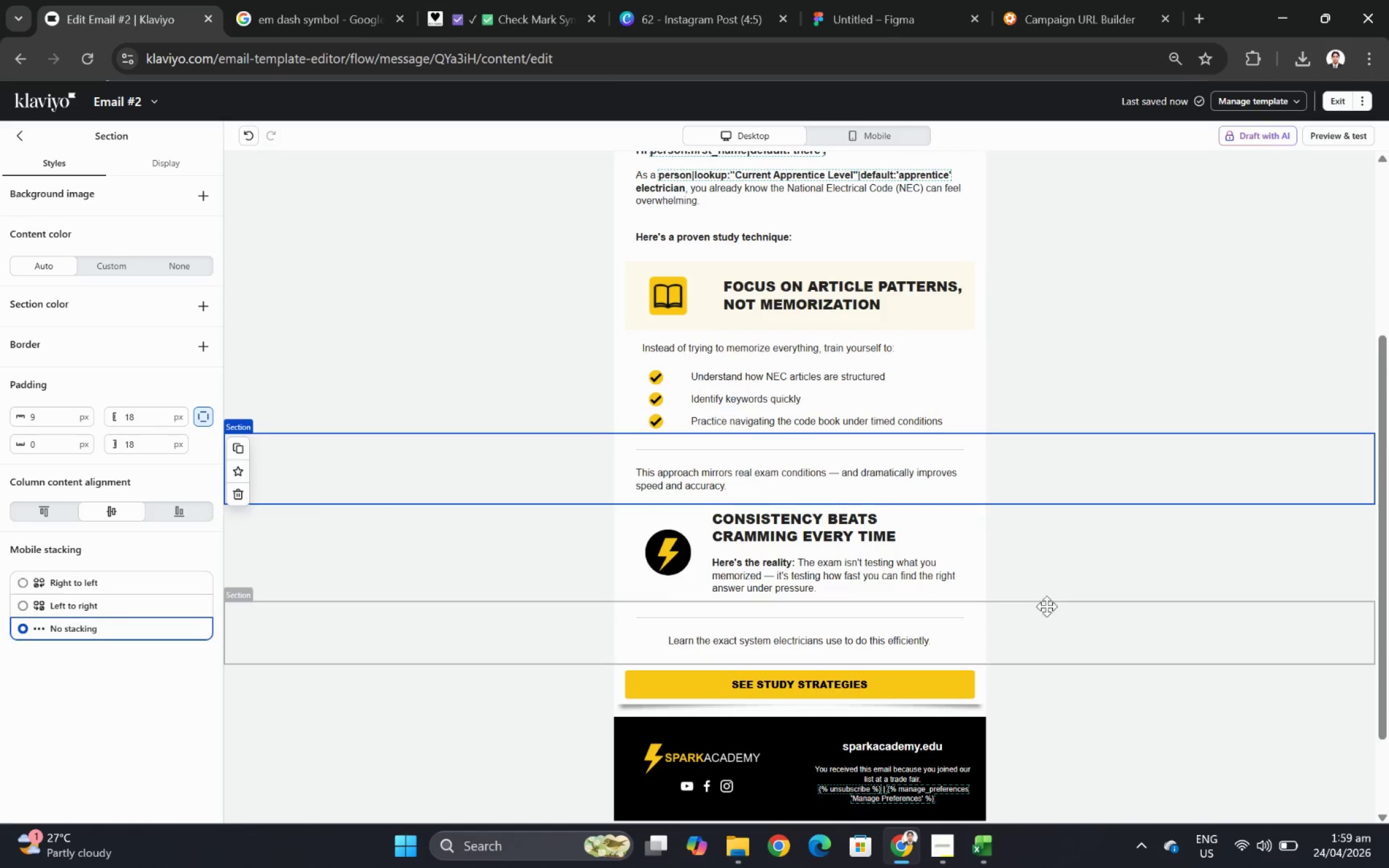 
left_click([1090, 604])
 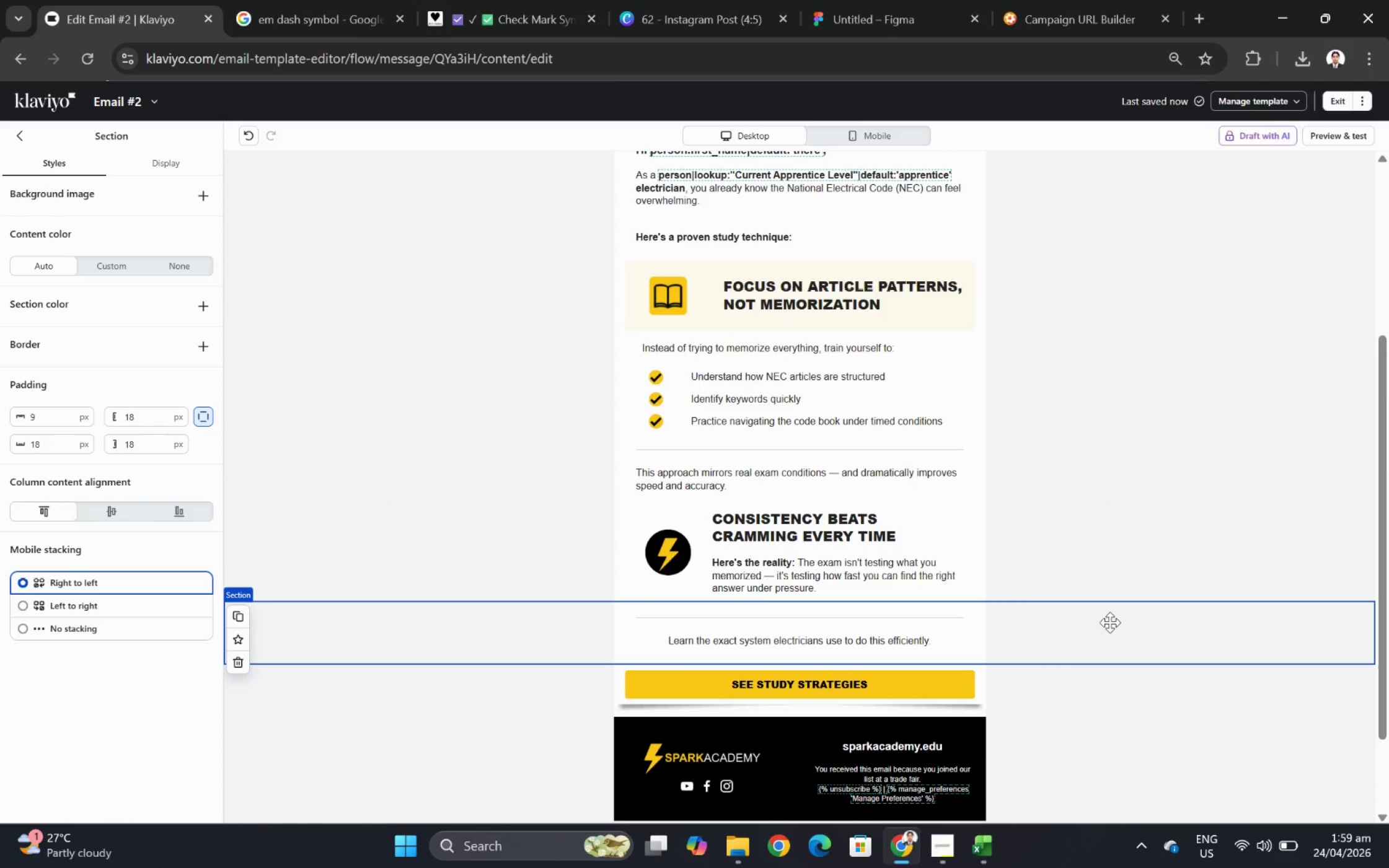 
scroll: coordinate [1101, 566], scroll_direction: up, amount: 2.0
 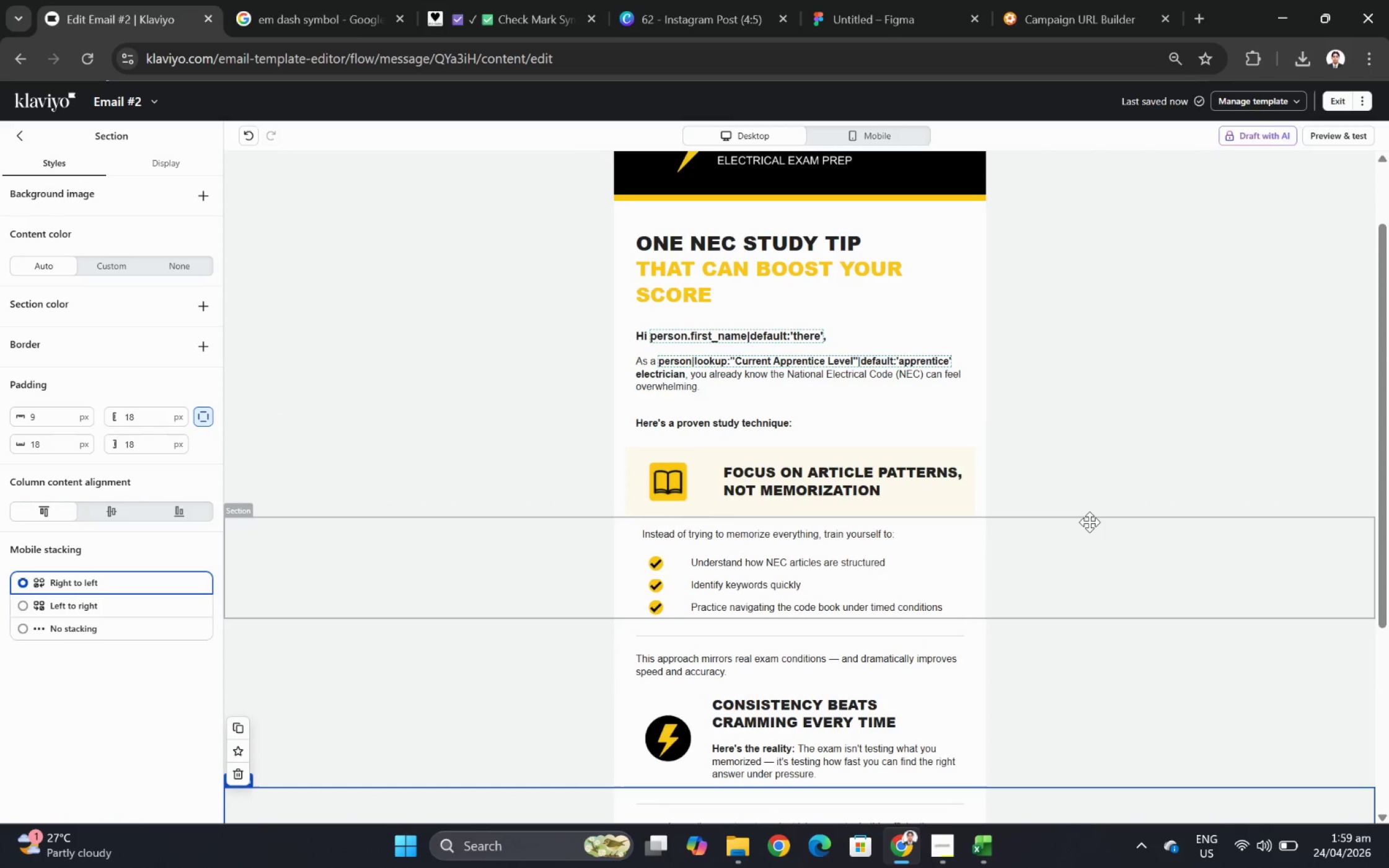 
hold_key(key=ControlLeft, duration=1.08)
scroll: coordinate [1089, 522], scroll_direction: down, amount: 2.0
 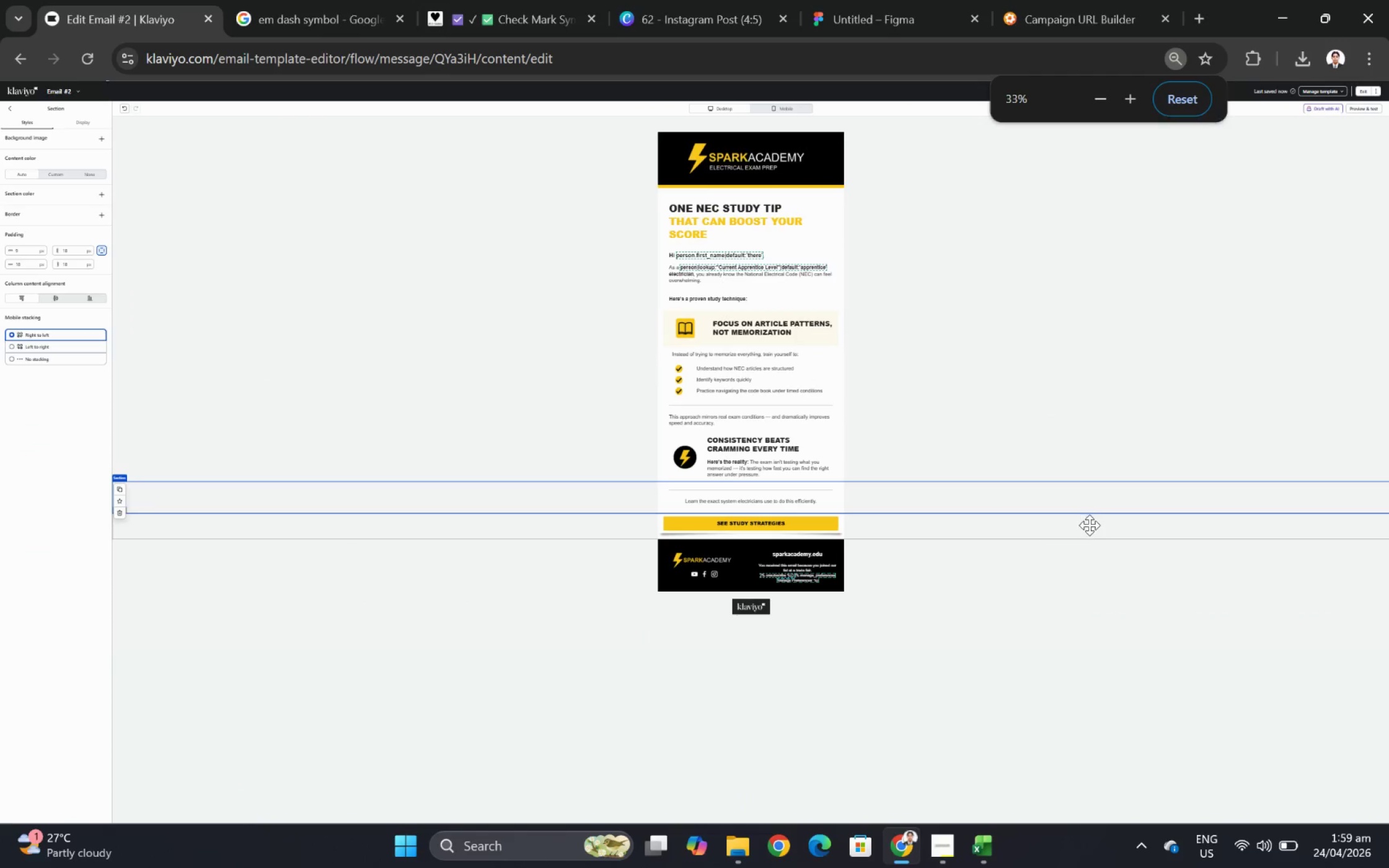 
scroll: coordinate [1089, 533], scroll_direction: up, amount: 2.0
 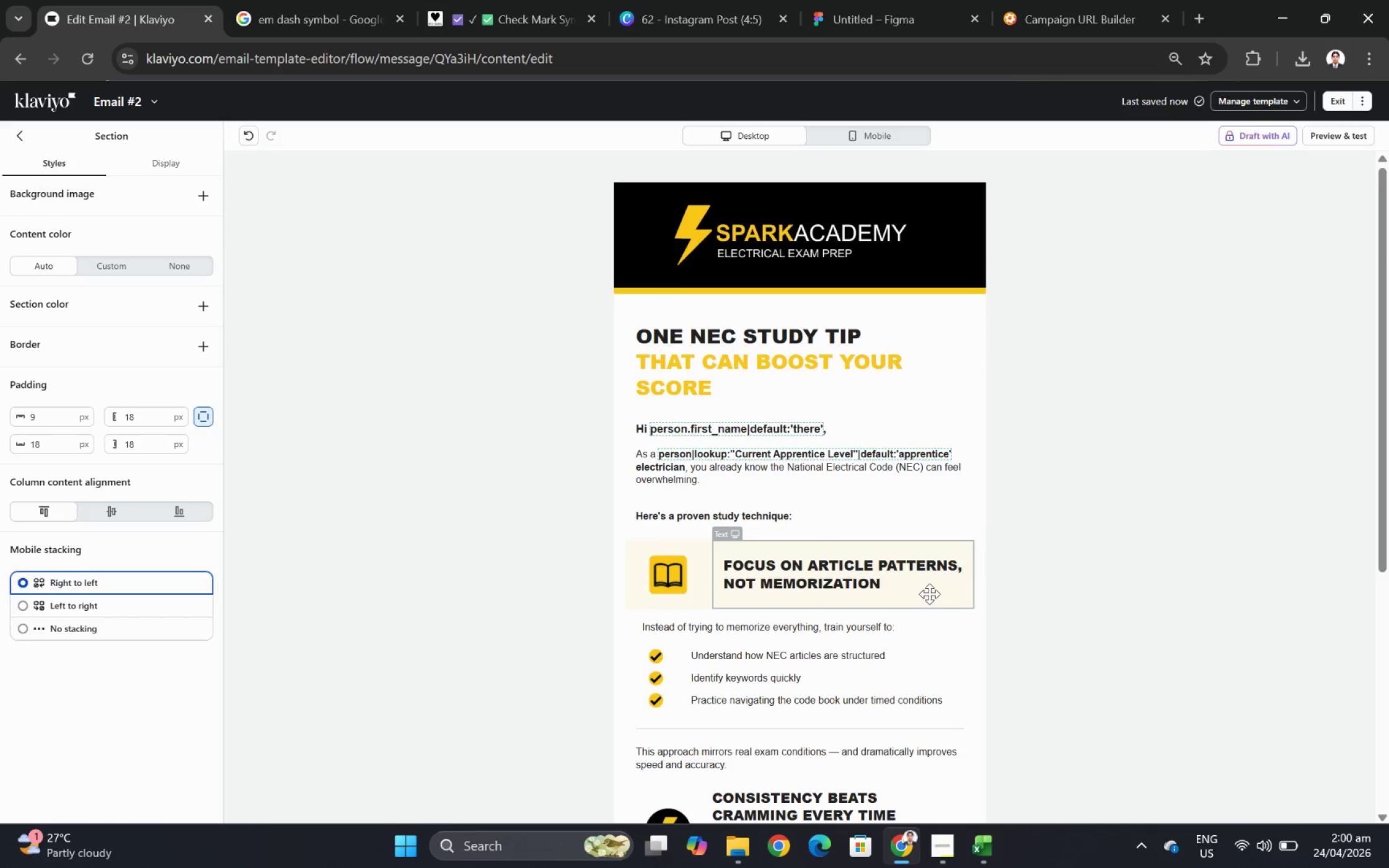 
scroll: coordinate [1021, 586], scroll_direction: down, amount: 5.0
 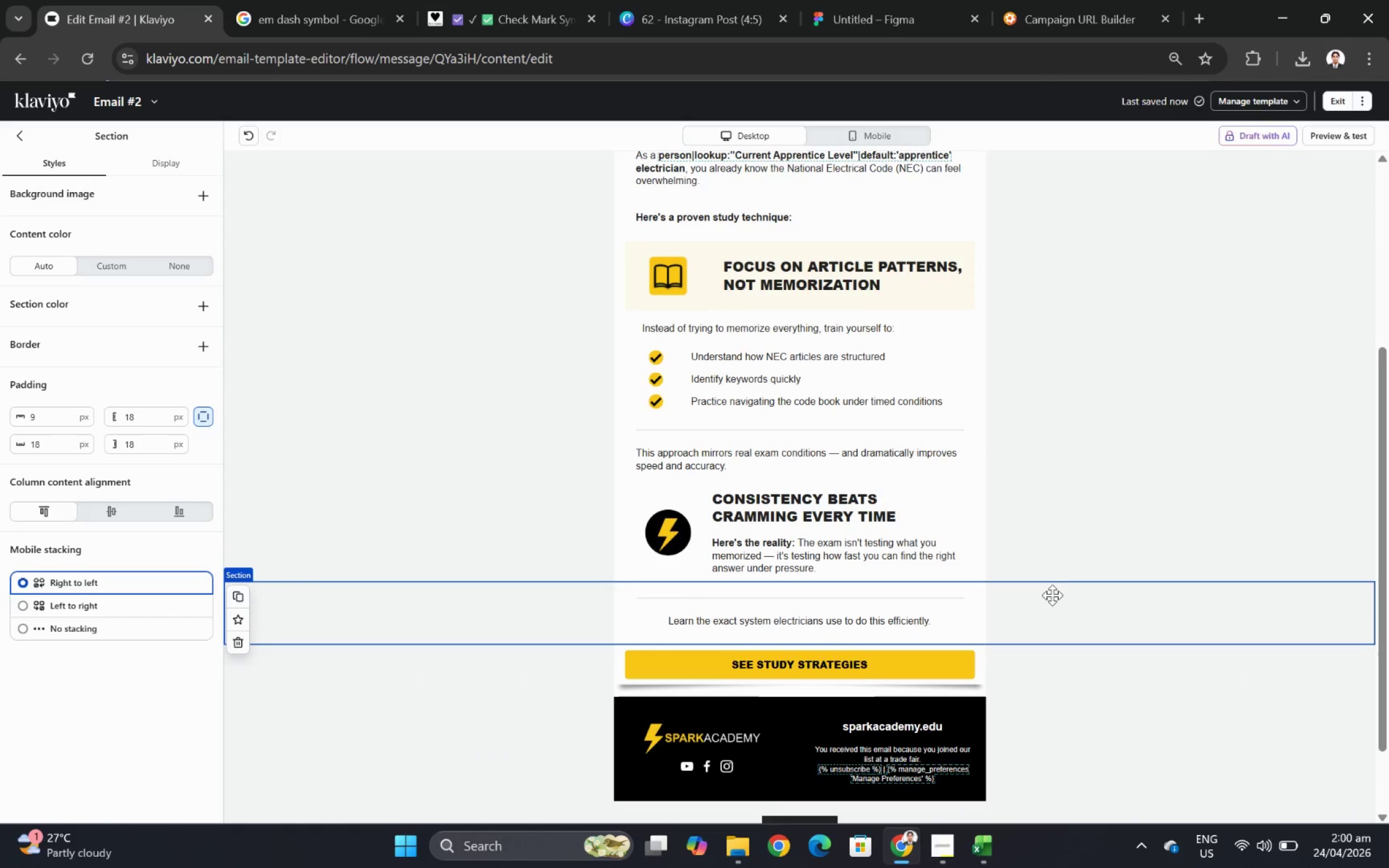 
scroll: coordinate [1046, 581], scroll_direction: up, amount: 2.0
 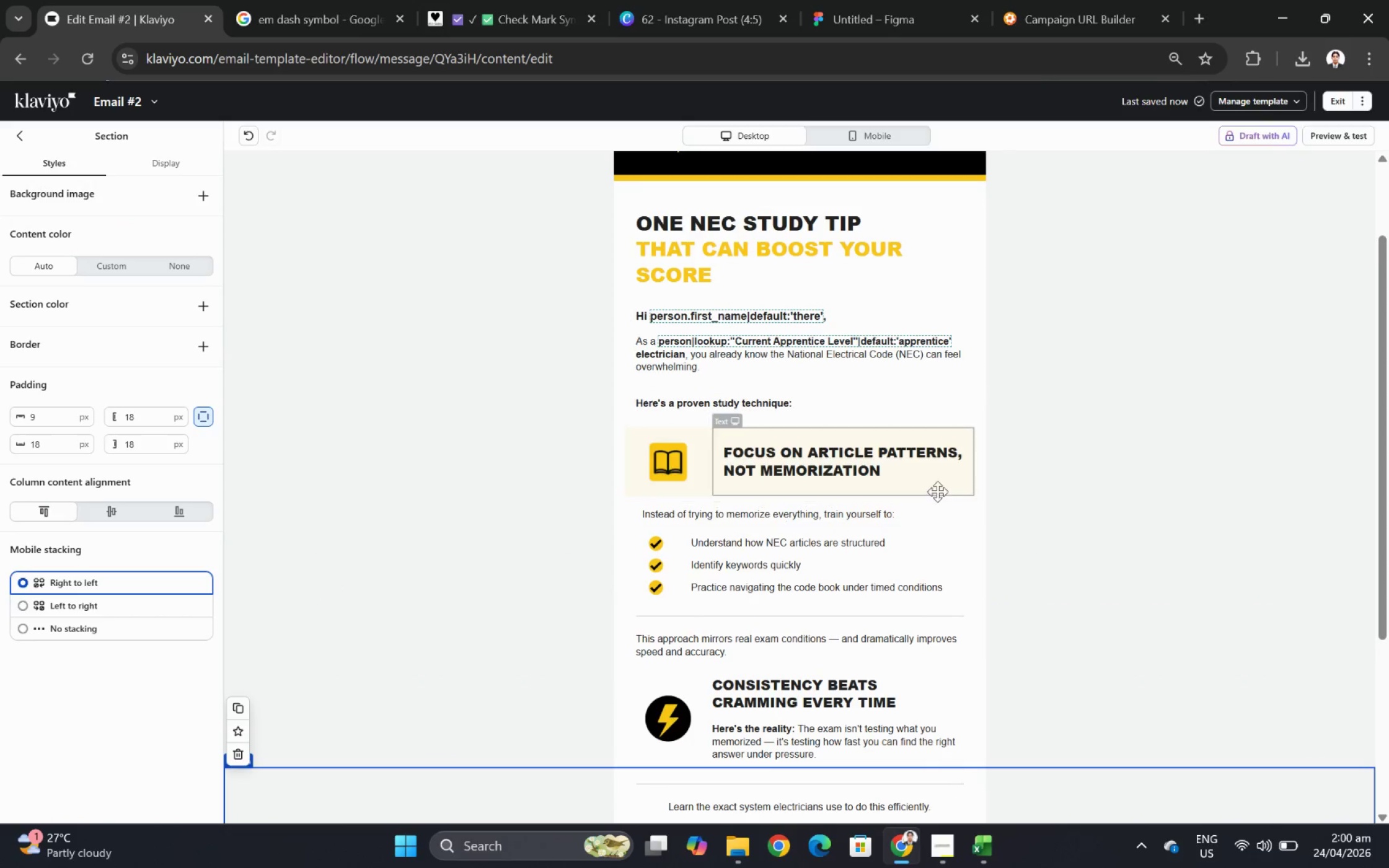 
left_click([935, 487])
 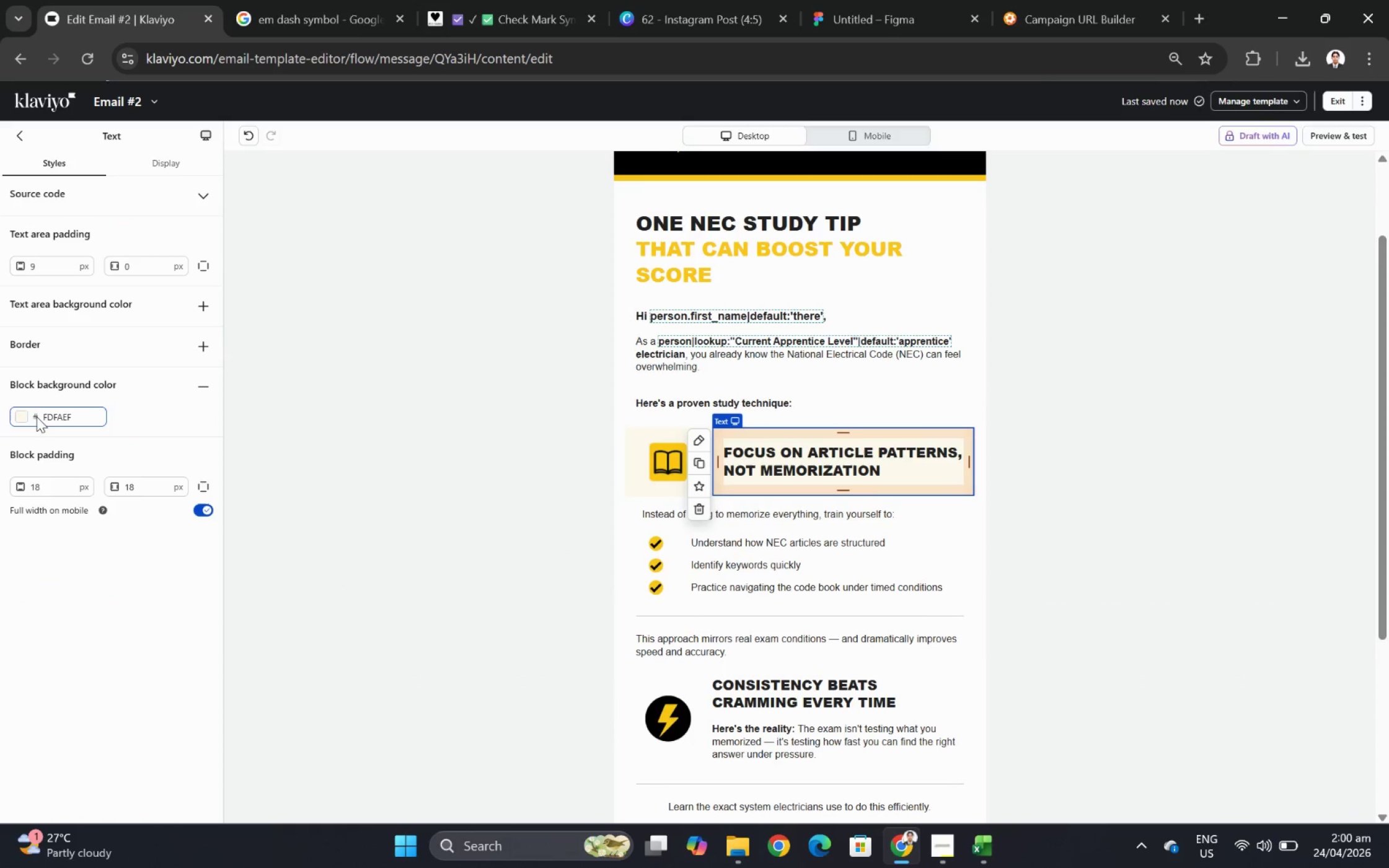 
left_click([24, 416])
 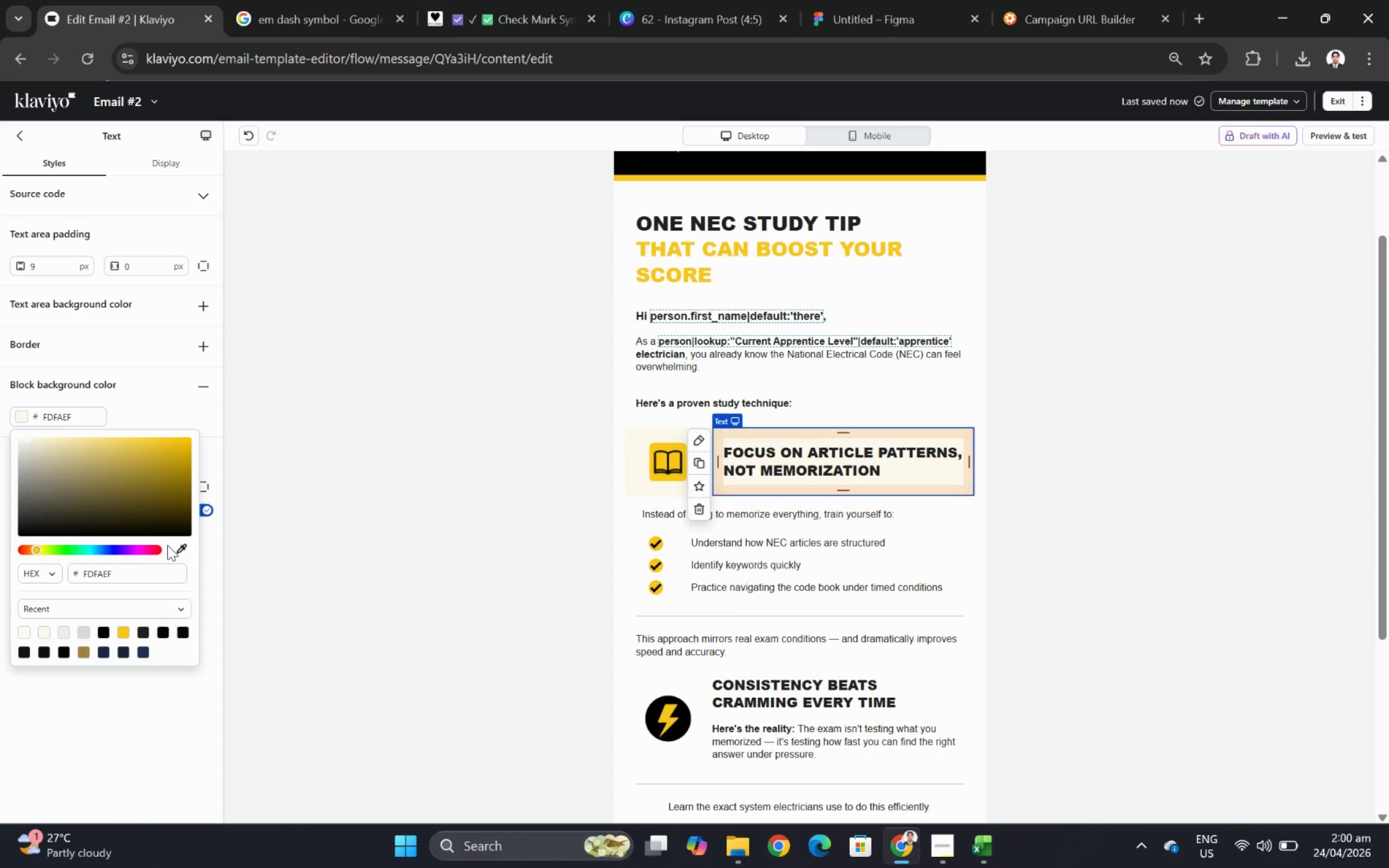 
left_click([176, 545])
 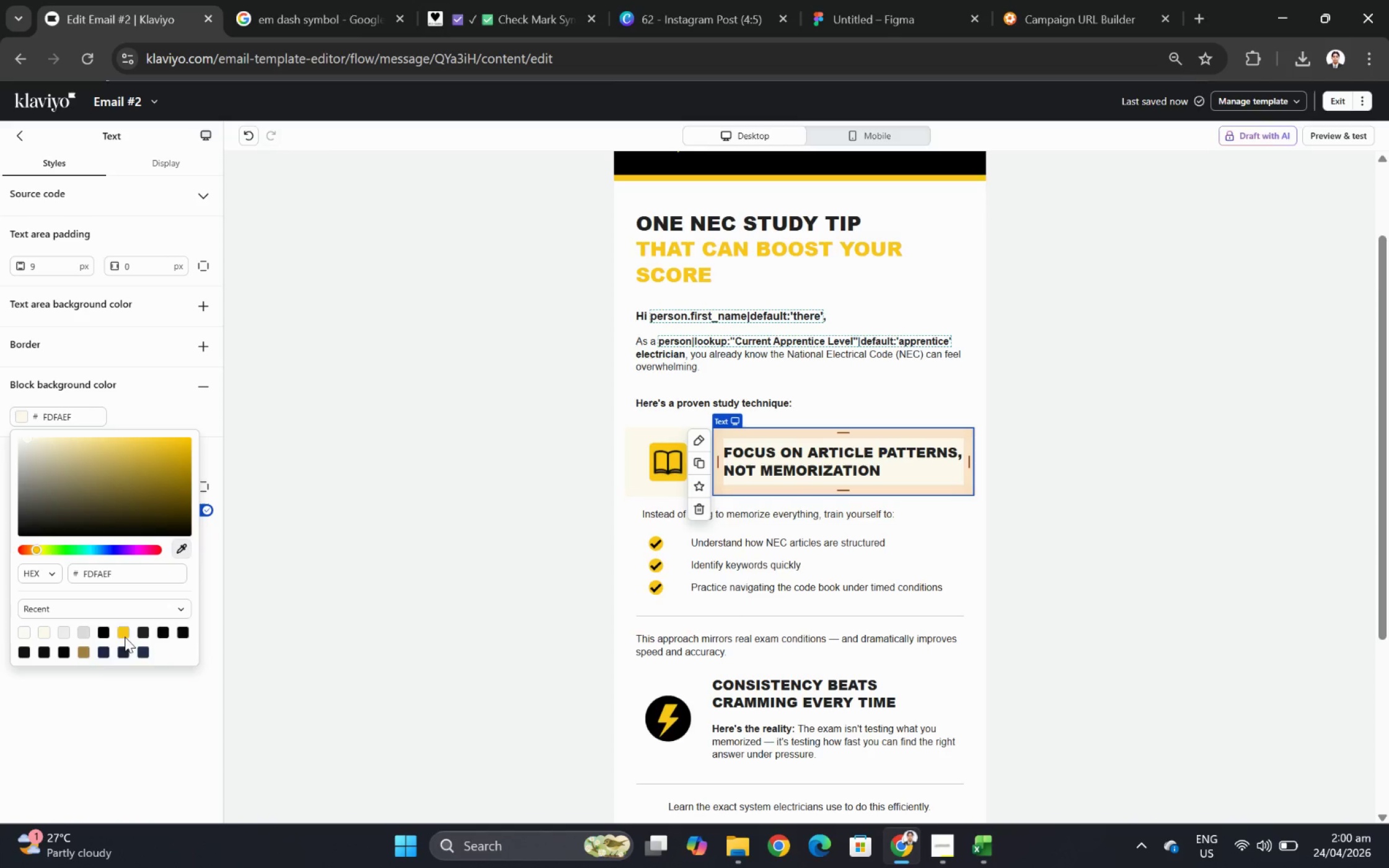 
left_click([124, 633])
 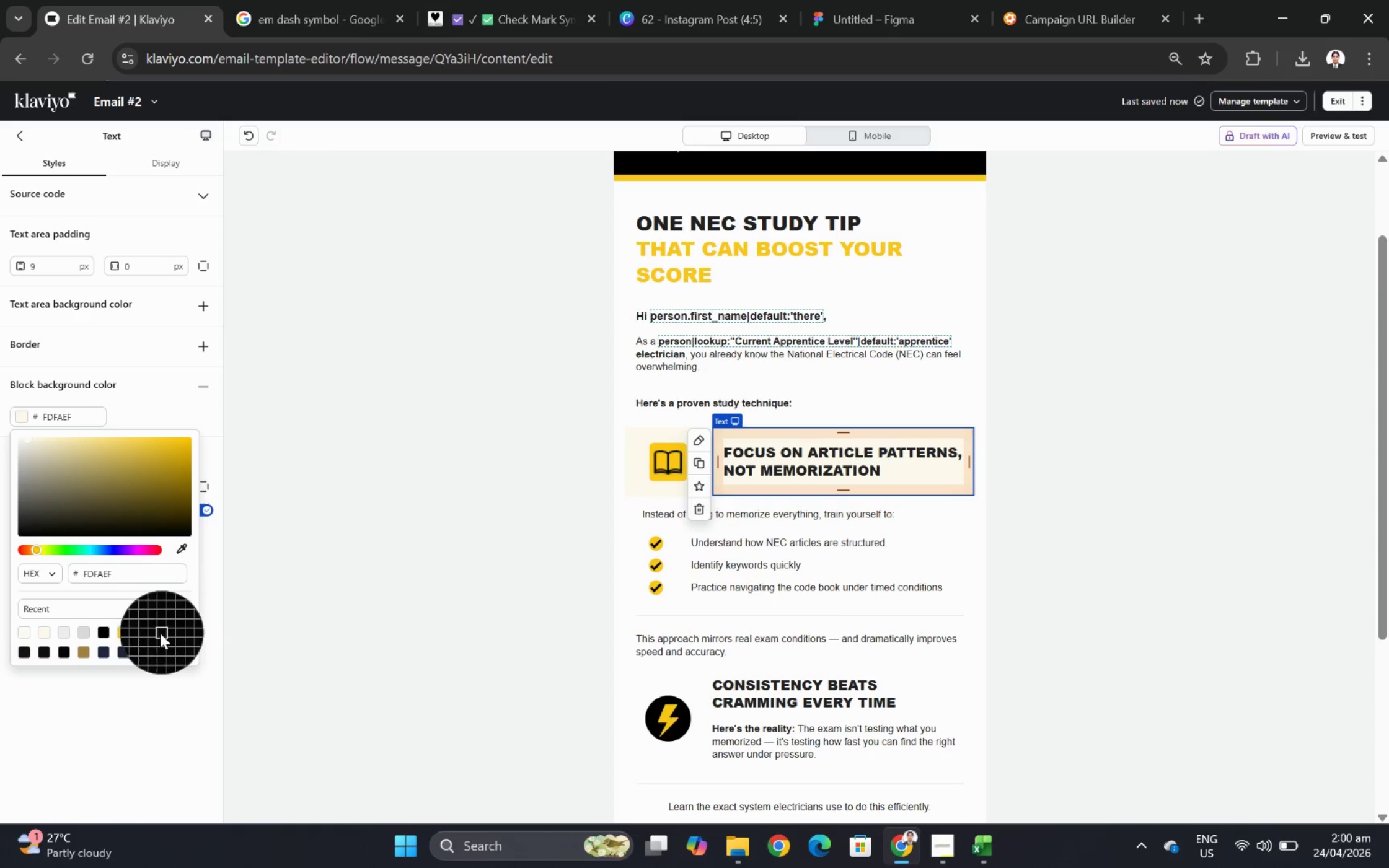 
left_click([122, 632])
 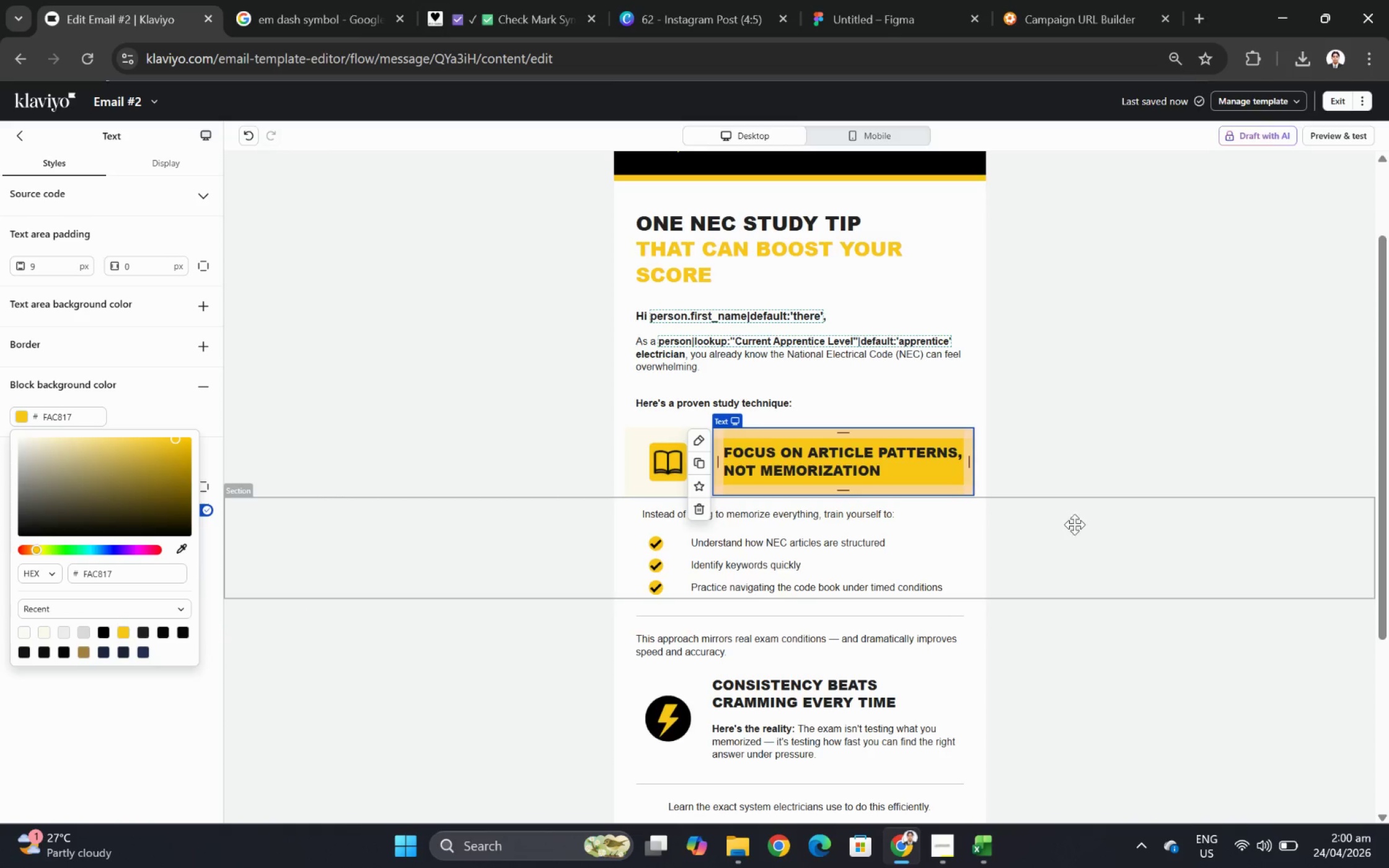 
left_click([1159, 616])
 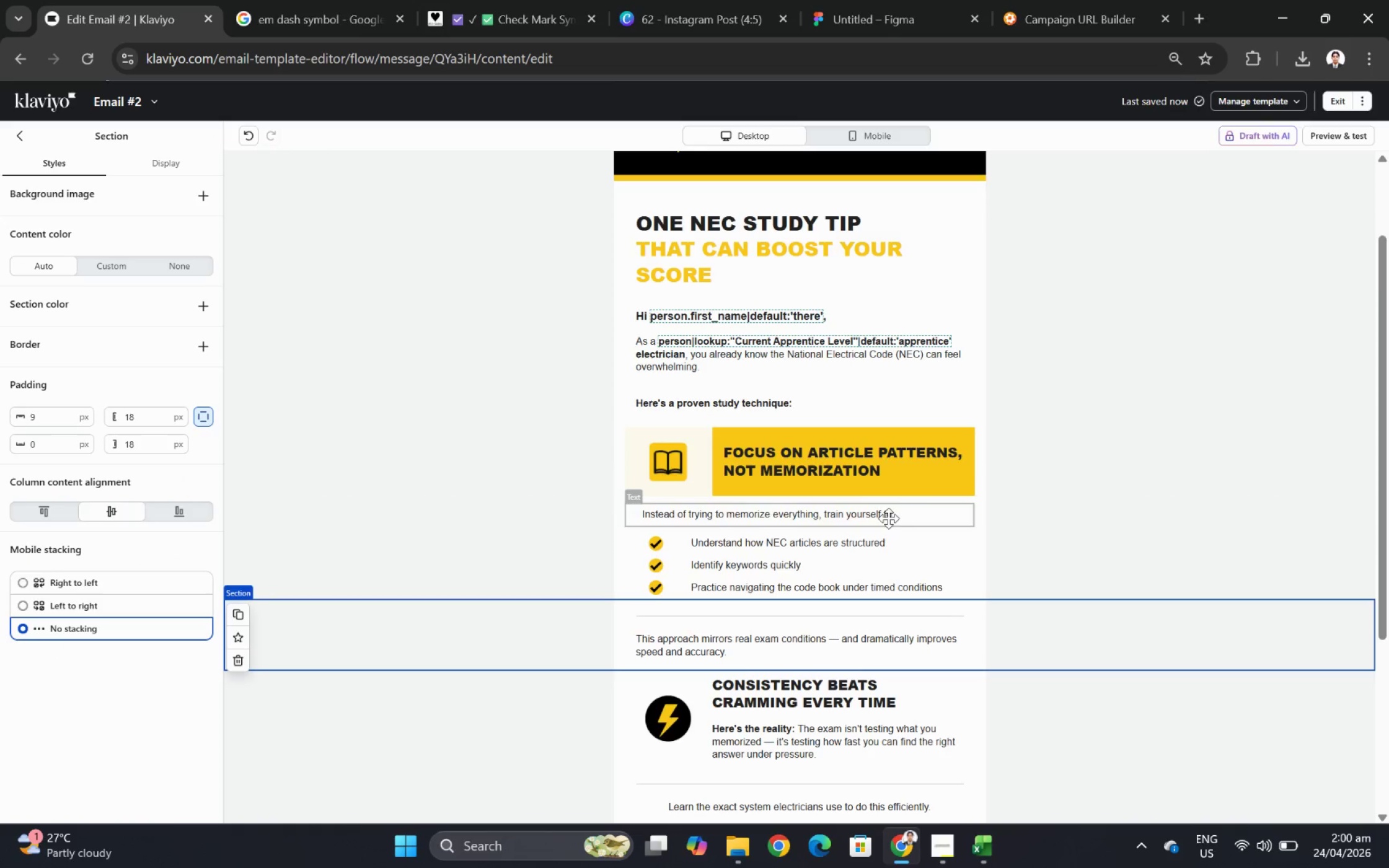 
double_click([840, 469])
 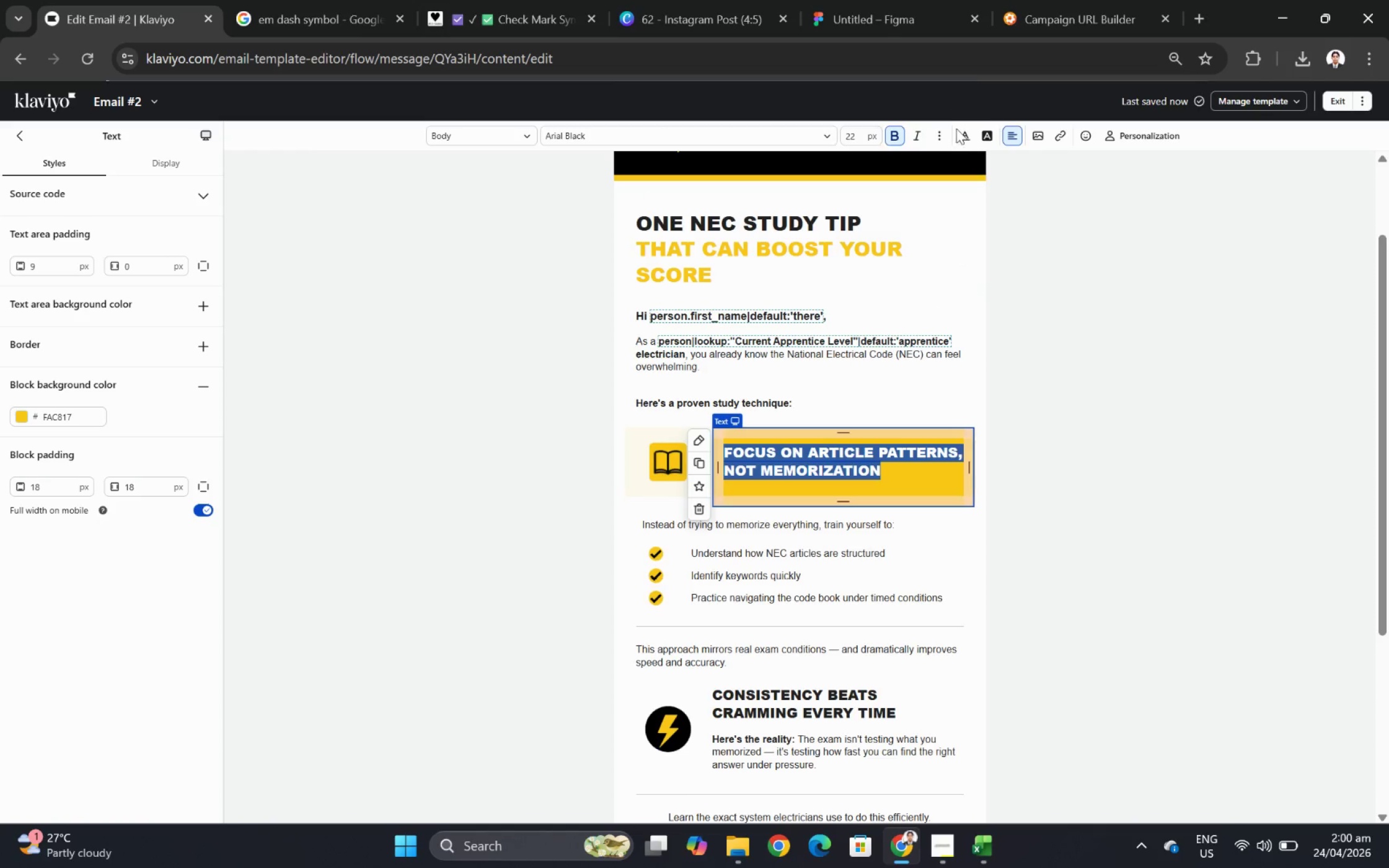 
left_click([961, 133])
 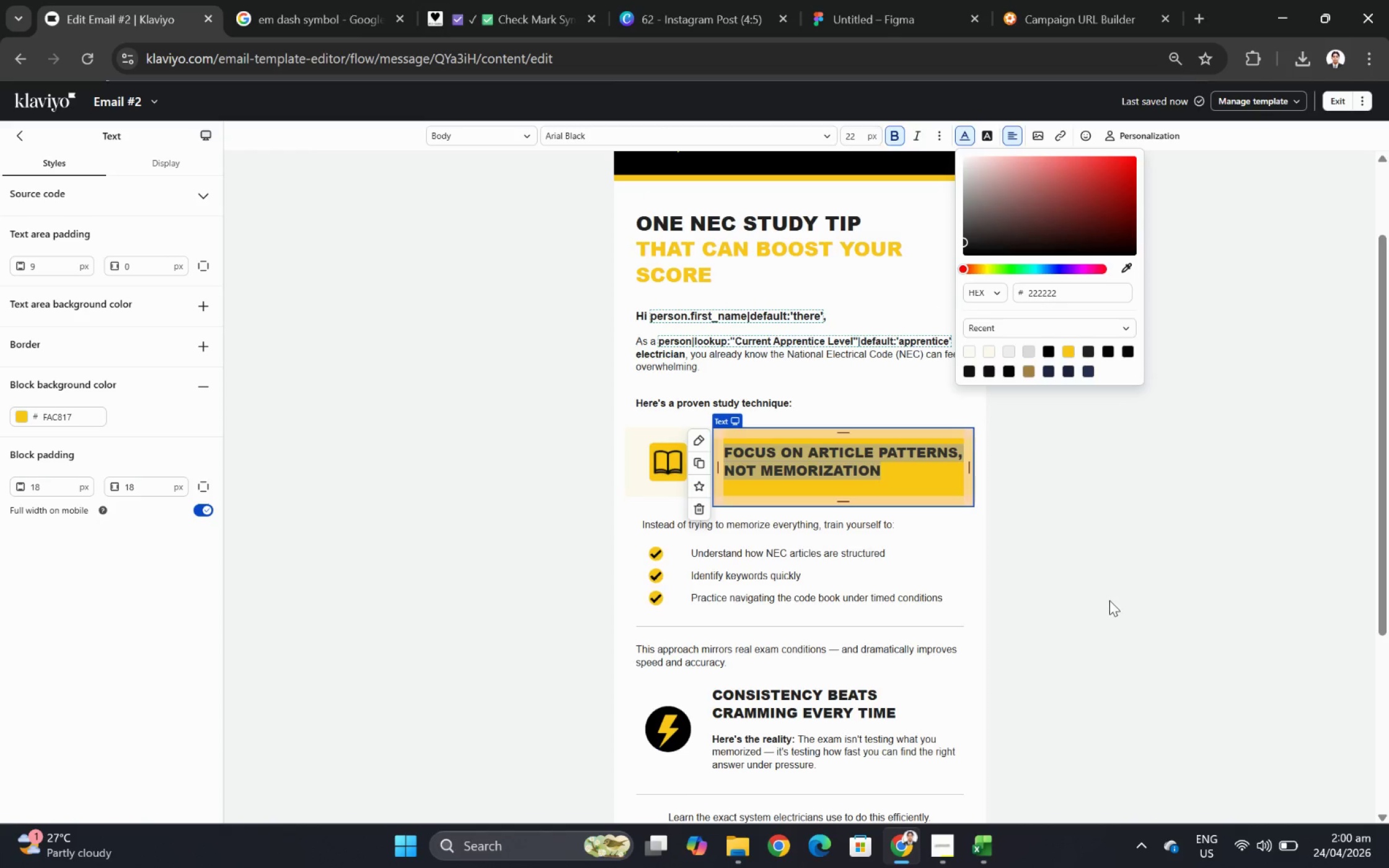 
left_click([1109, 598])
 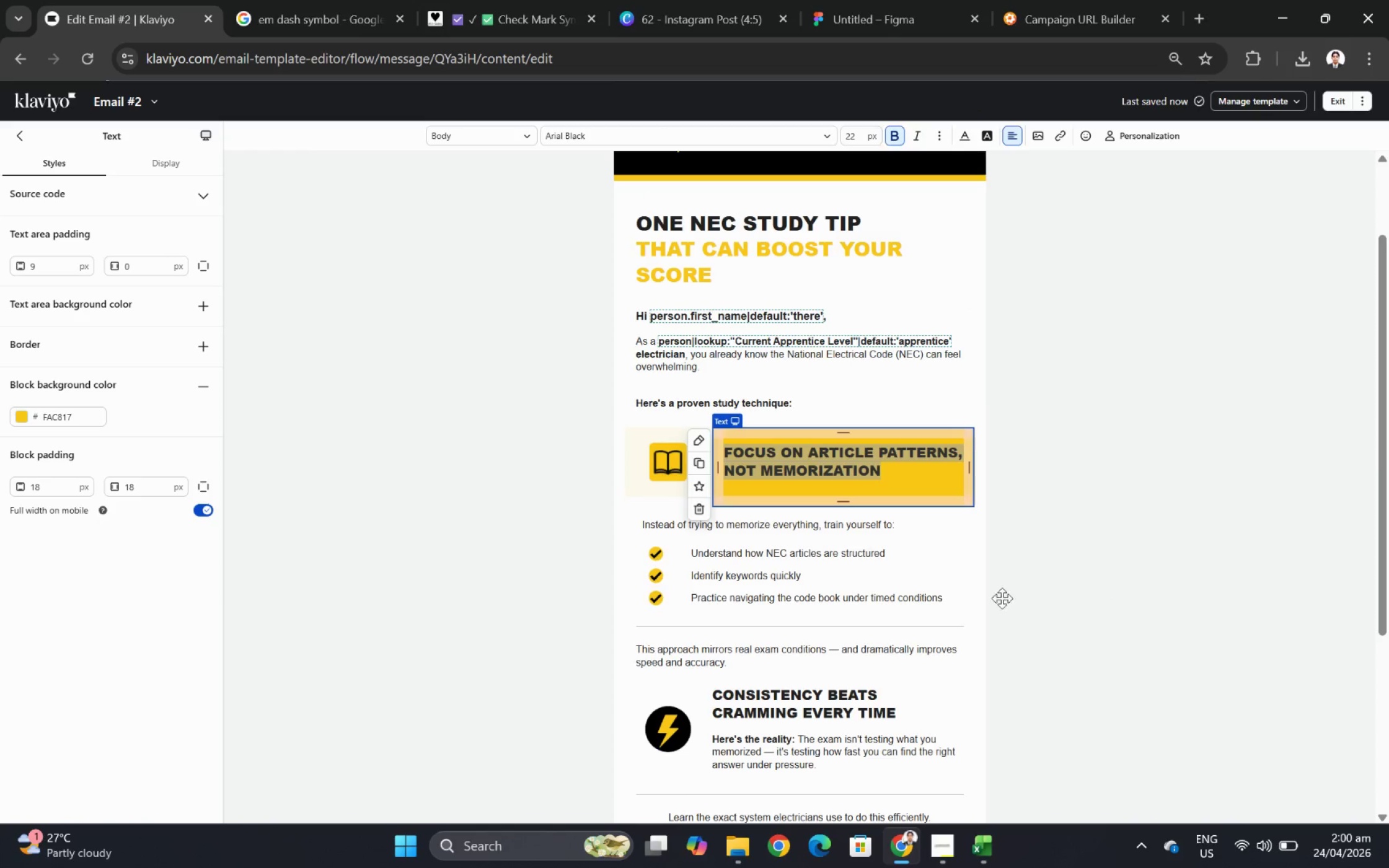 
left_click([974, 598])
 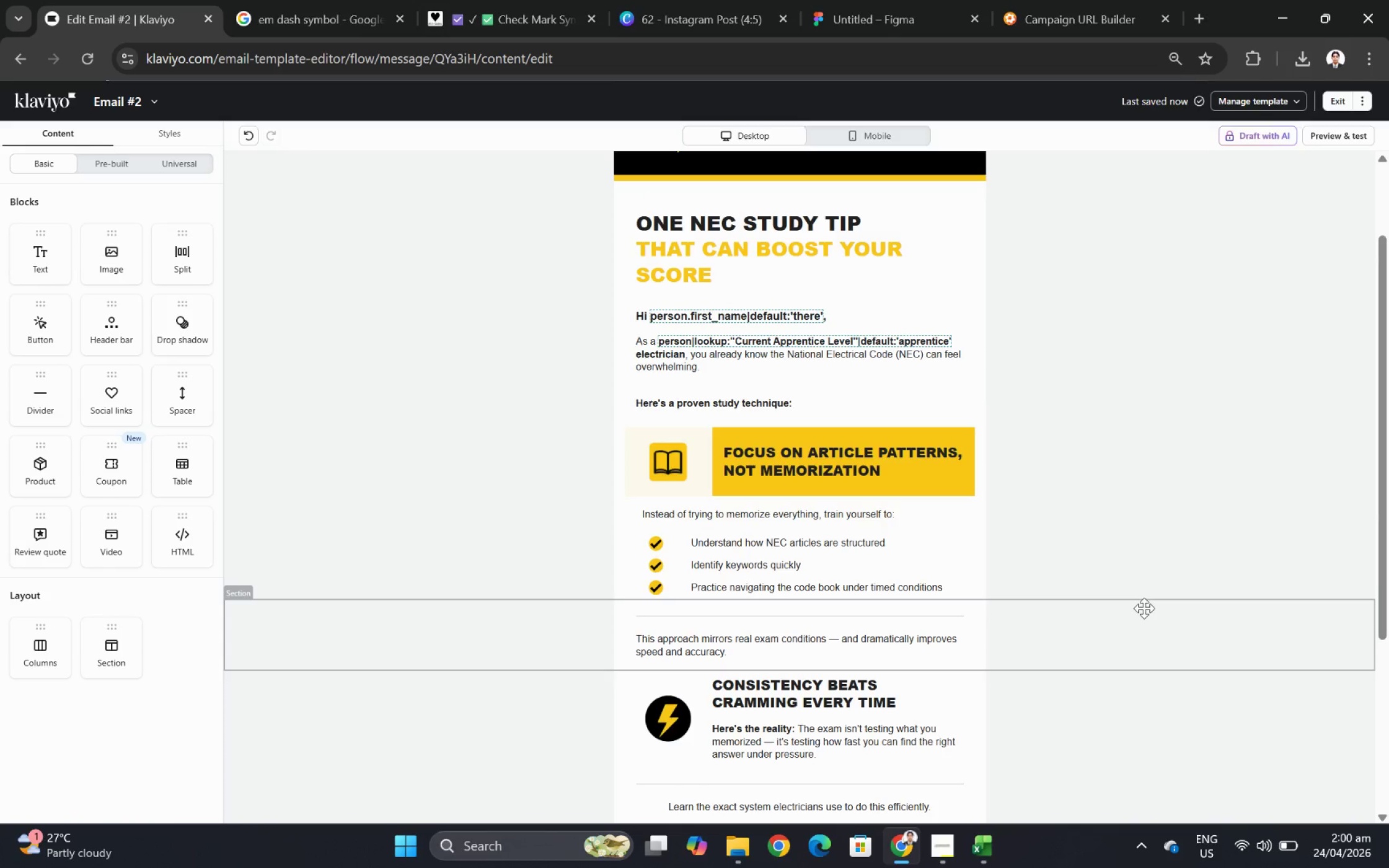 
scroll: coordinate [1144, 603], scroll_direction: up, amount: 1.0
 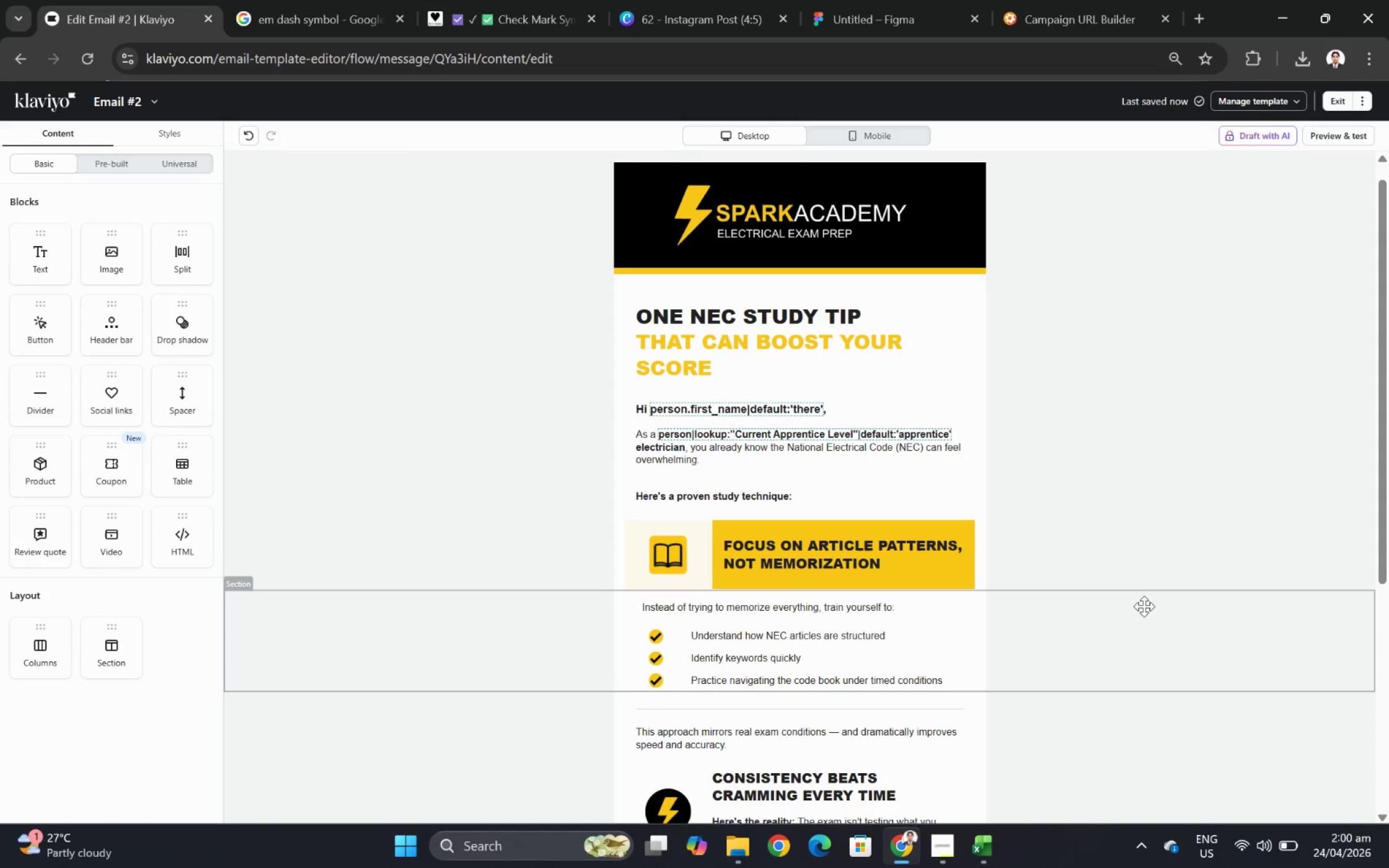 
hold_key(key=ControlLeft, duration=0.44)
scroll: coordinate [1142, 615], scroll_direction: down, amount: 2.0
 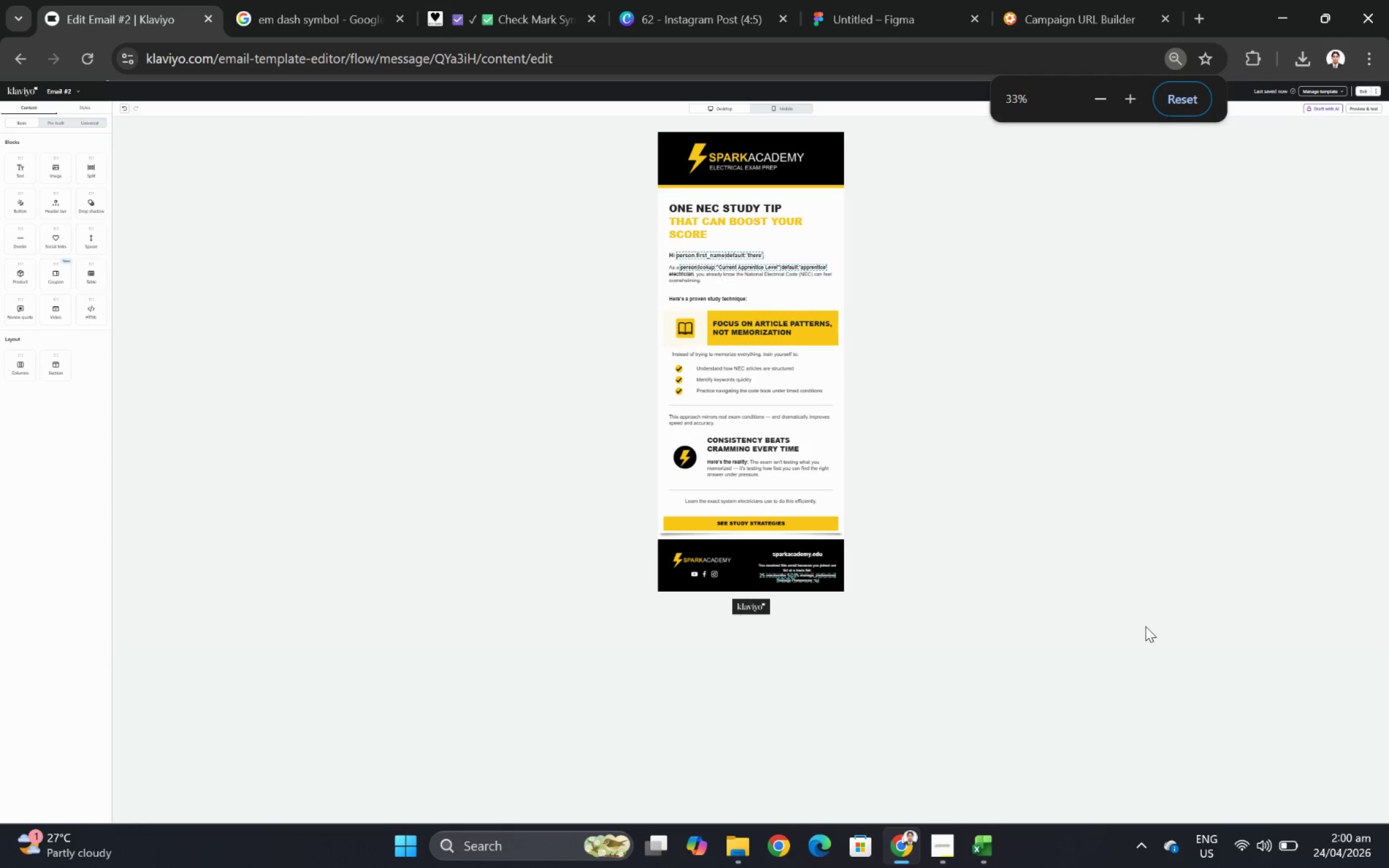 
hold_key(key=ControlLeft, duration=0.58)
scroll: coordinate [1146, 626], scroll_direction: up, amount: 1.0
 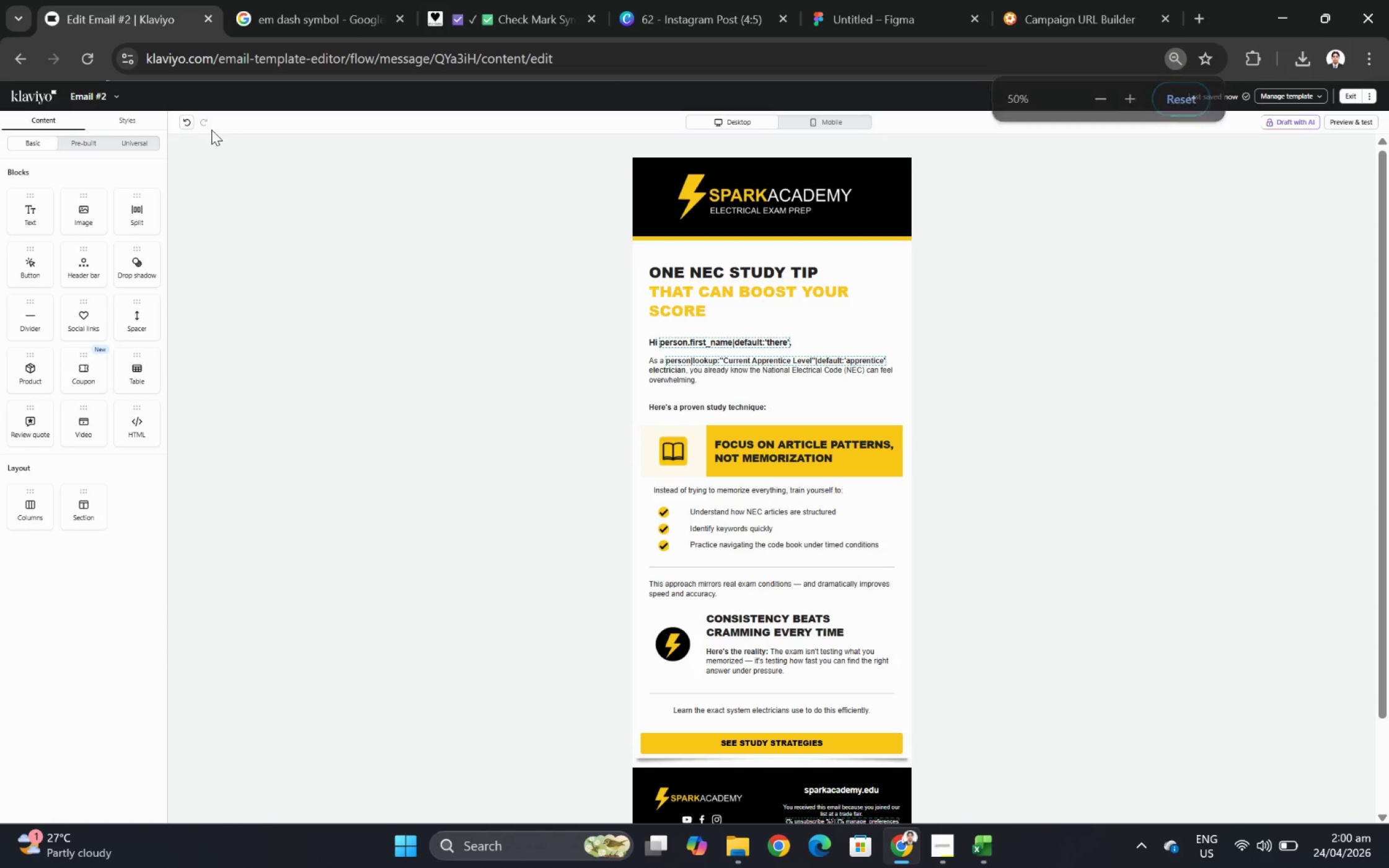 
left_click([190, 120])
 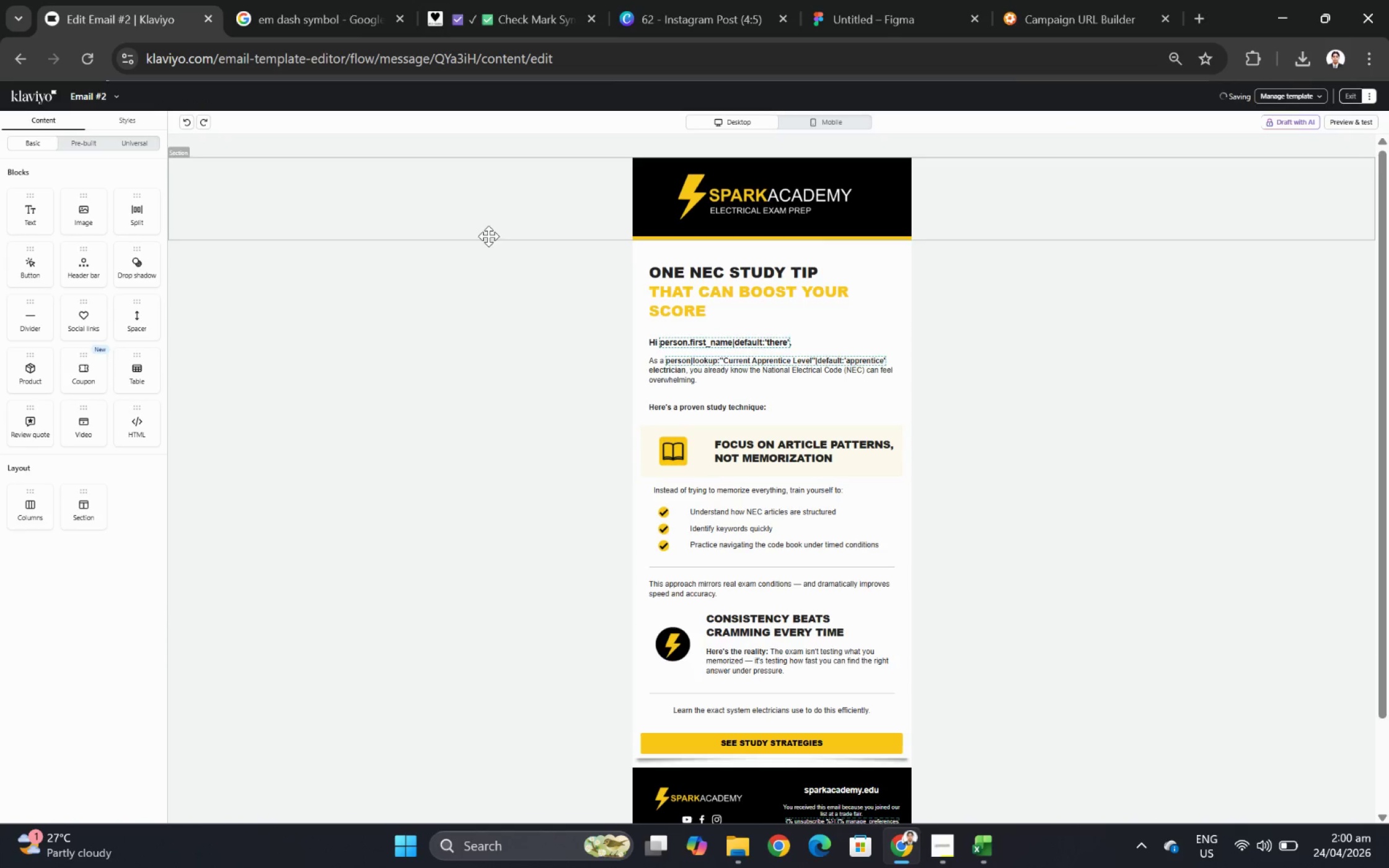 
hold_key(key=ControlLeft, duration=0.37)
scroll: coordinate [1114, 656], scroll_direction: none, amount: 0.0
 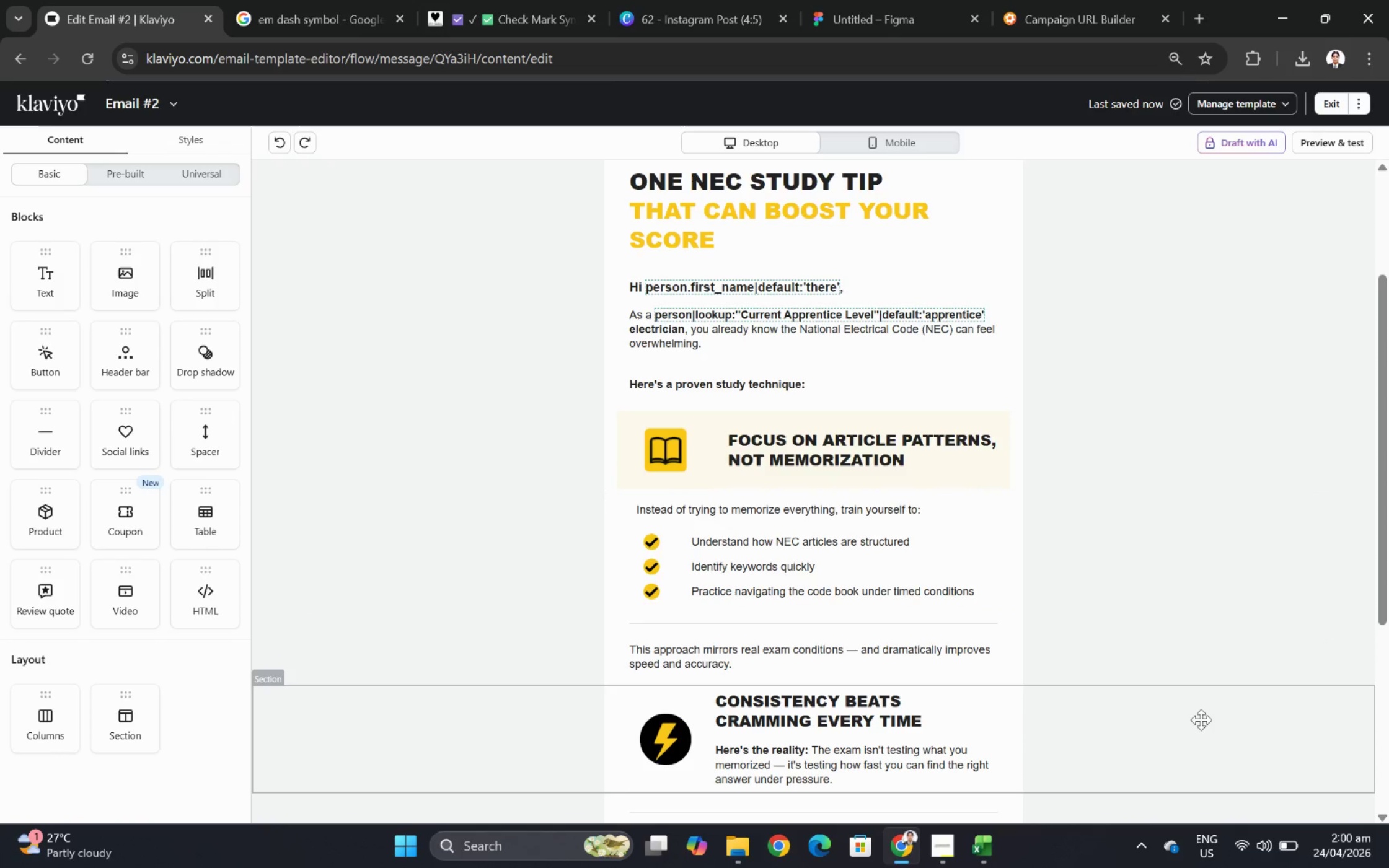 
wait(15.86)
 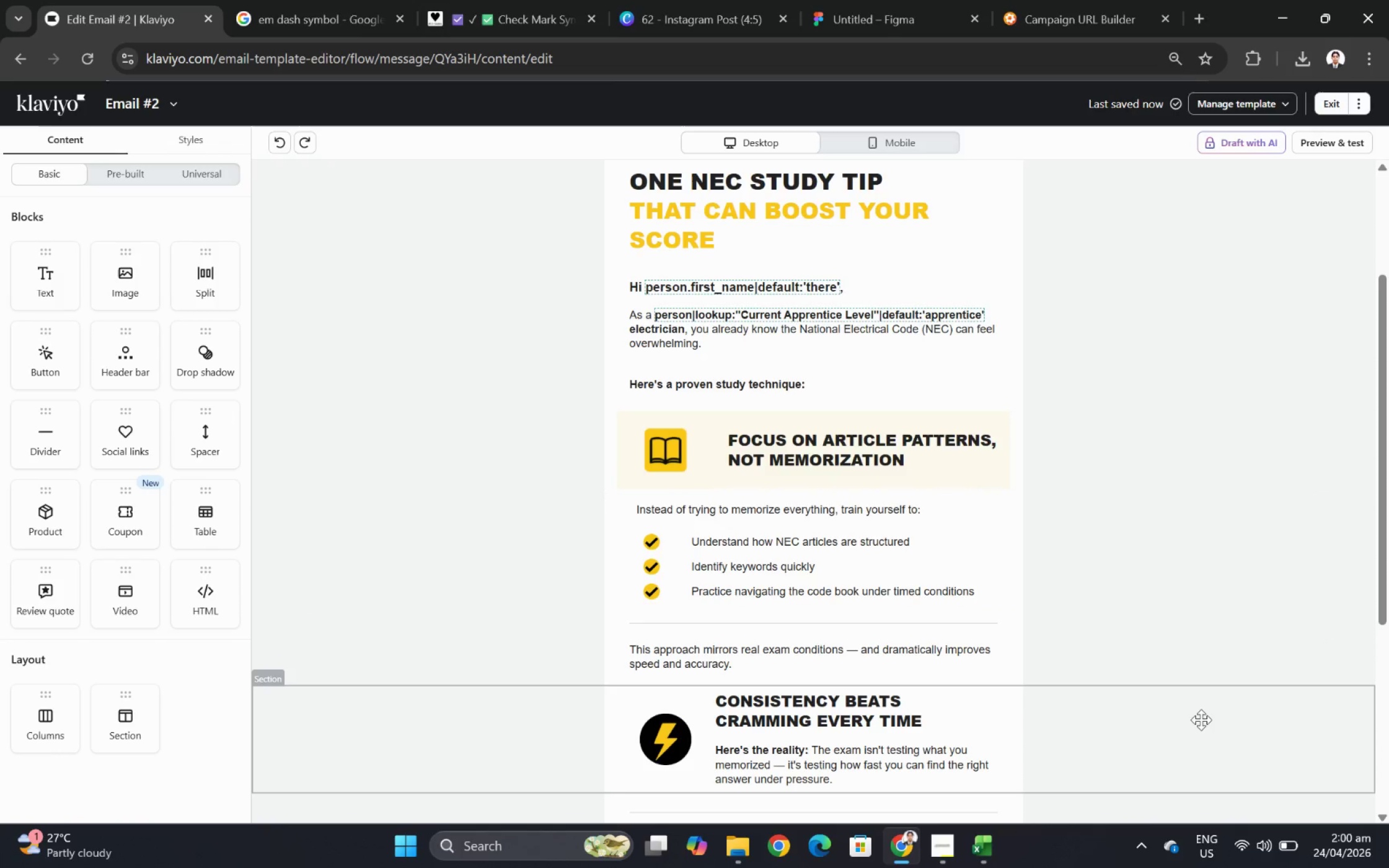 
scroll: coordinate [1119, 686], scroll_direction: down, amount: 2.0
 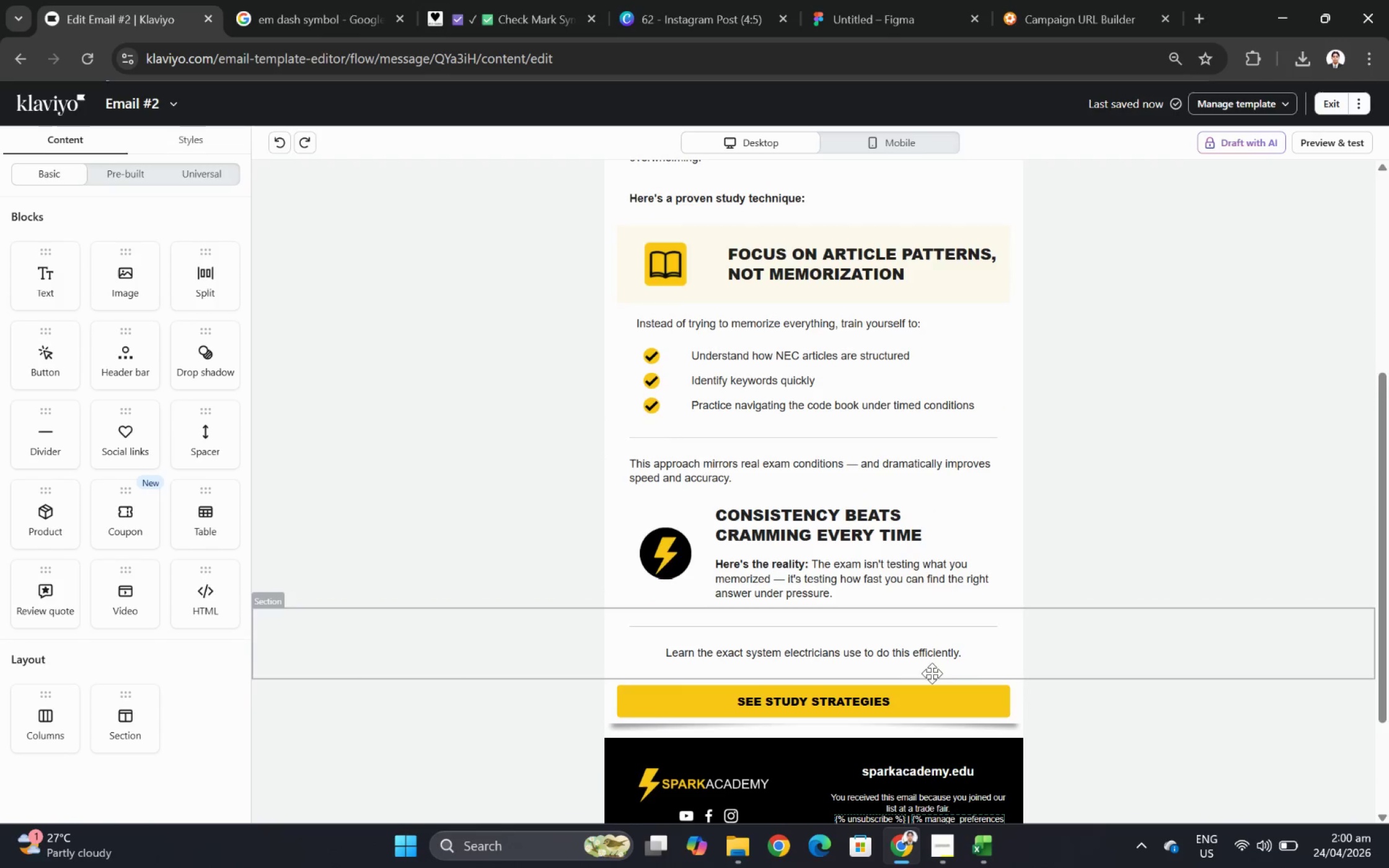 
left_click([918, 641])
 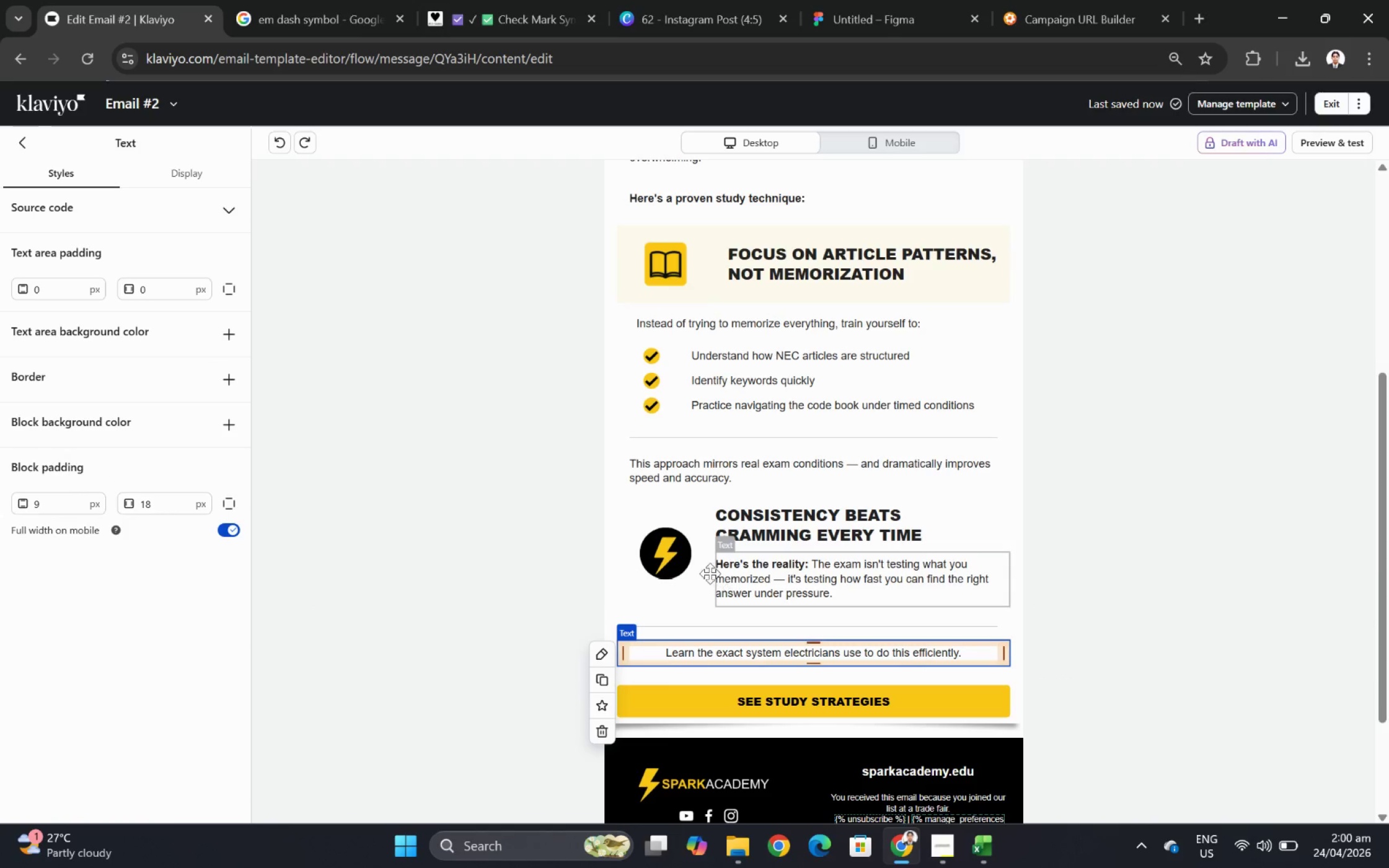 
left_click([674, 561])
 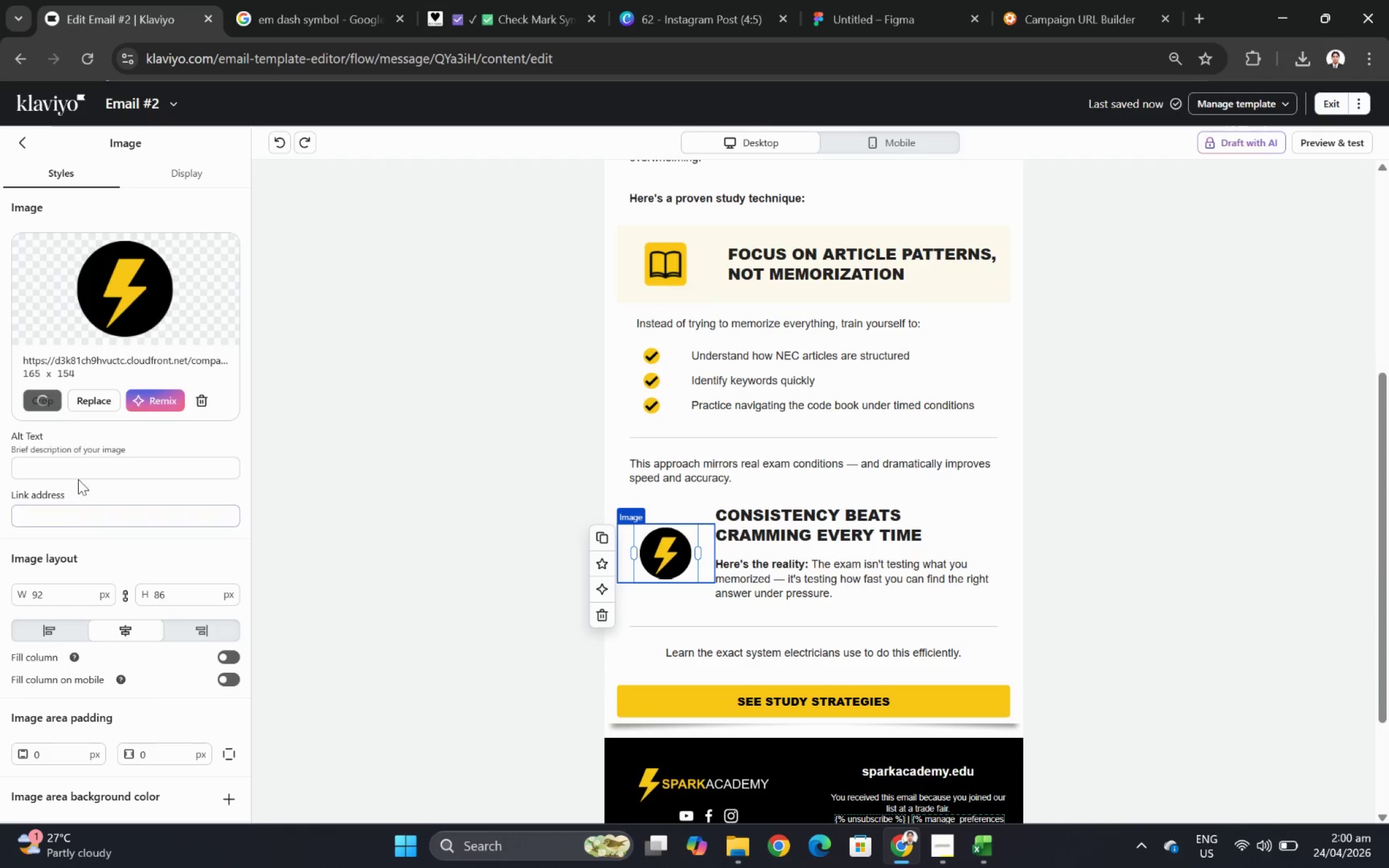 
left_click([82, 471])
 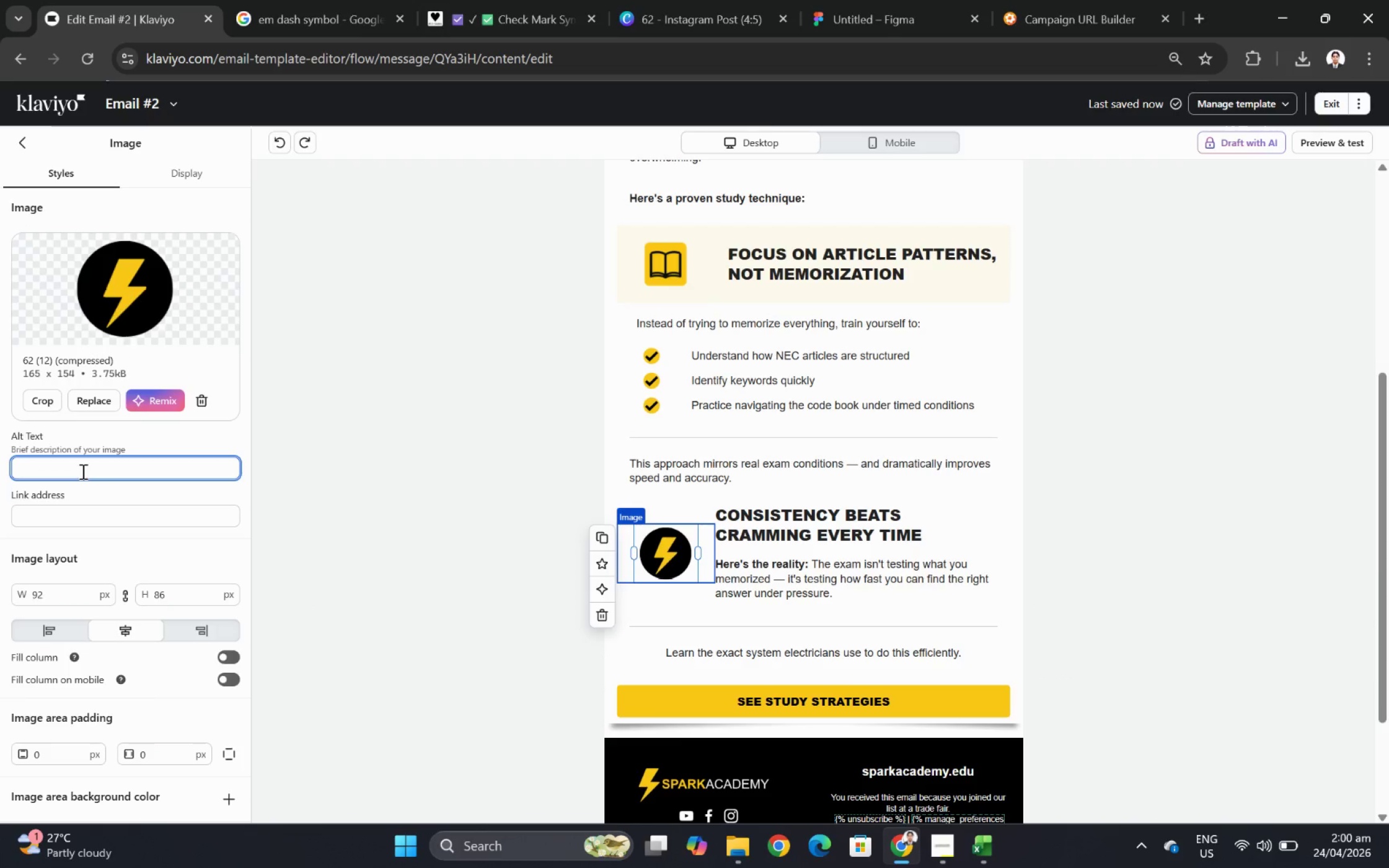 
type(LIGHTNING ICONLightning icon)
 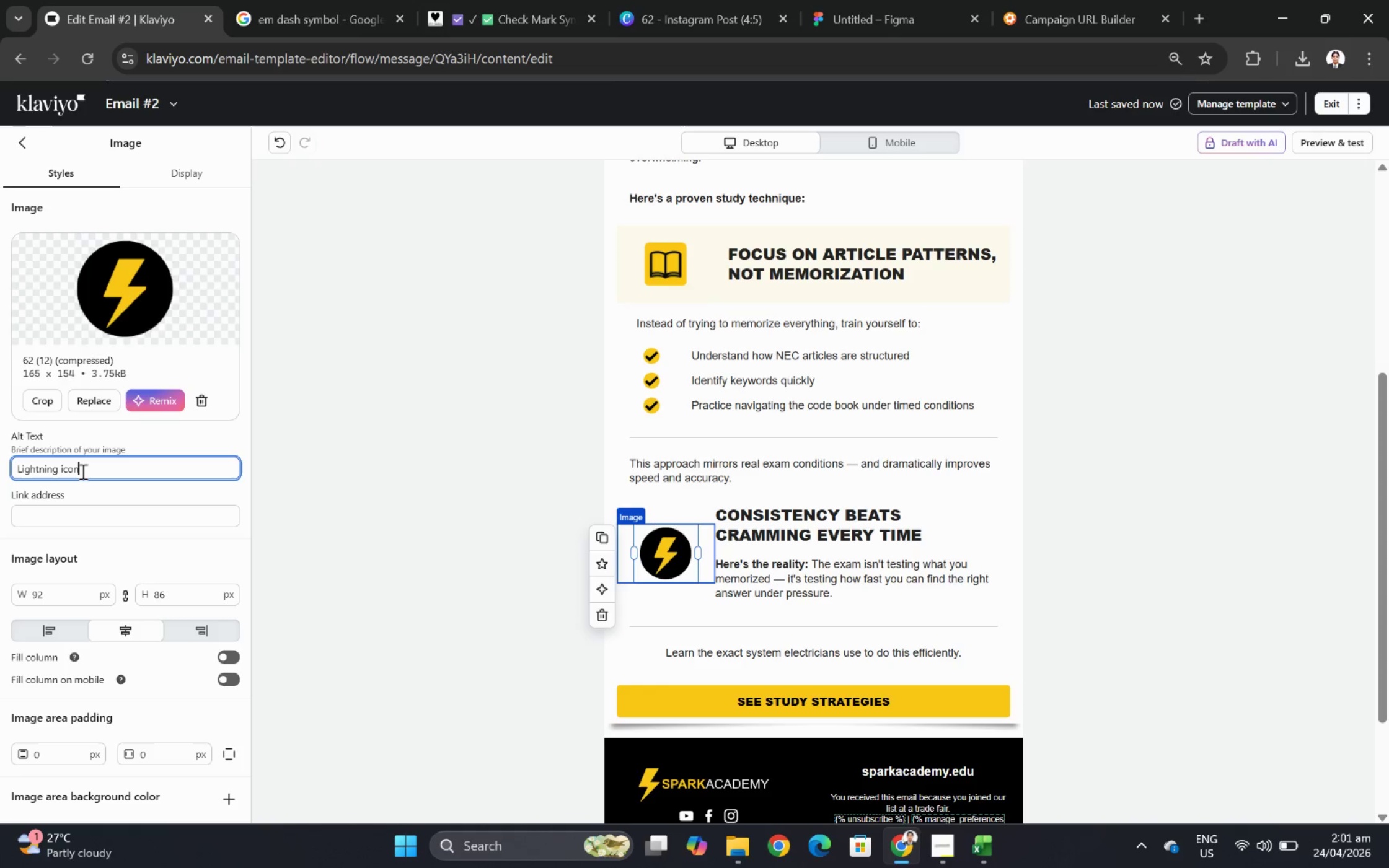 
hold_key(key=Backspace, duration=1.14)
 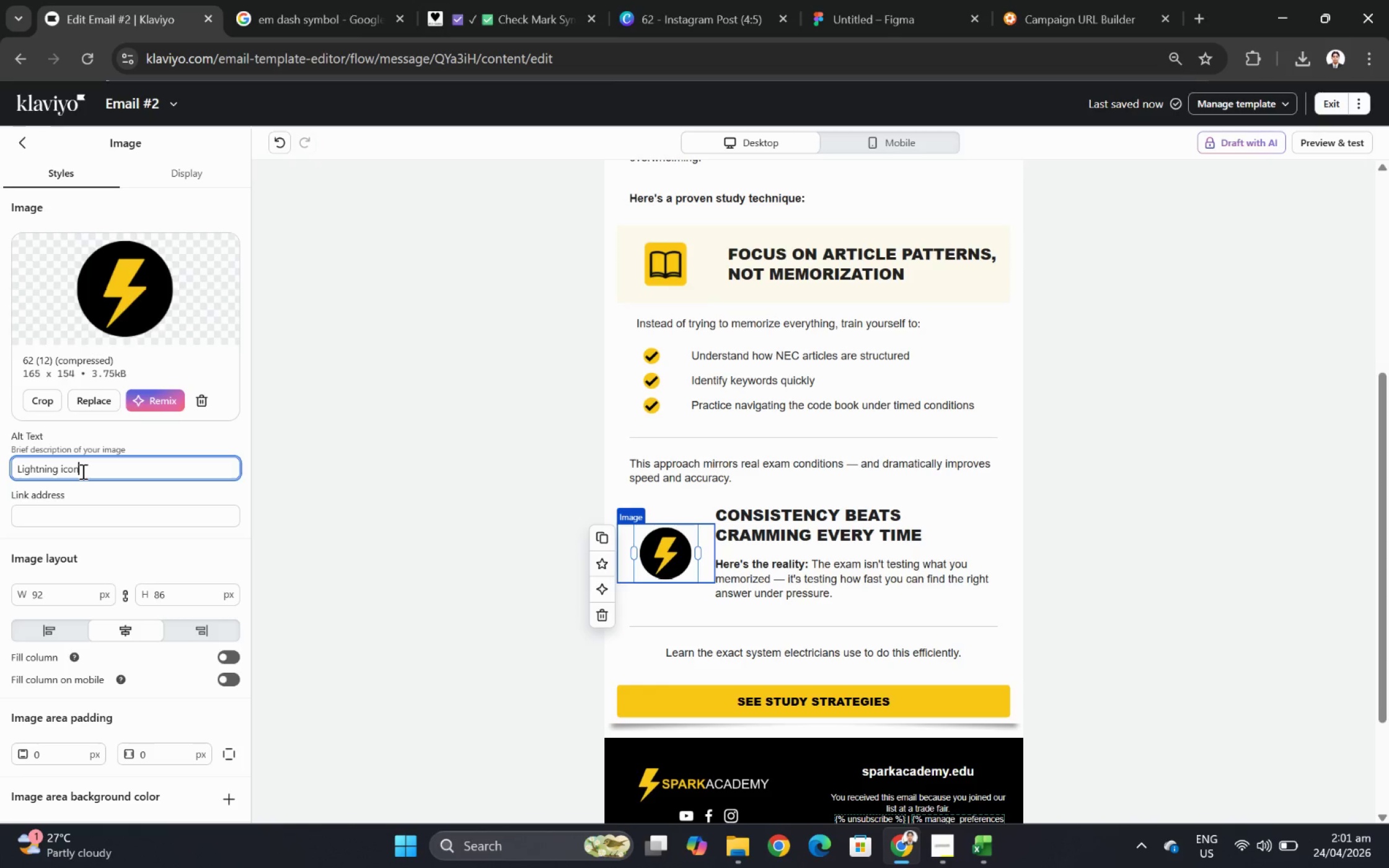 
left_click([964, 598])
 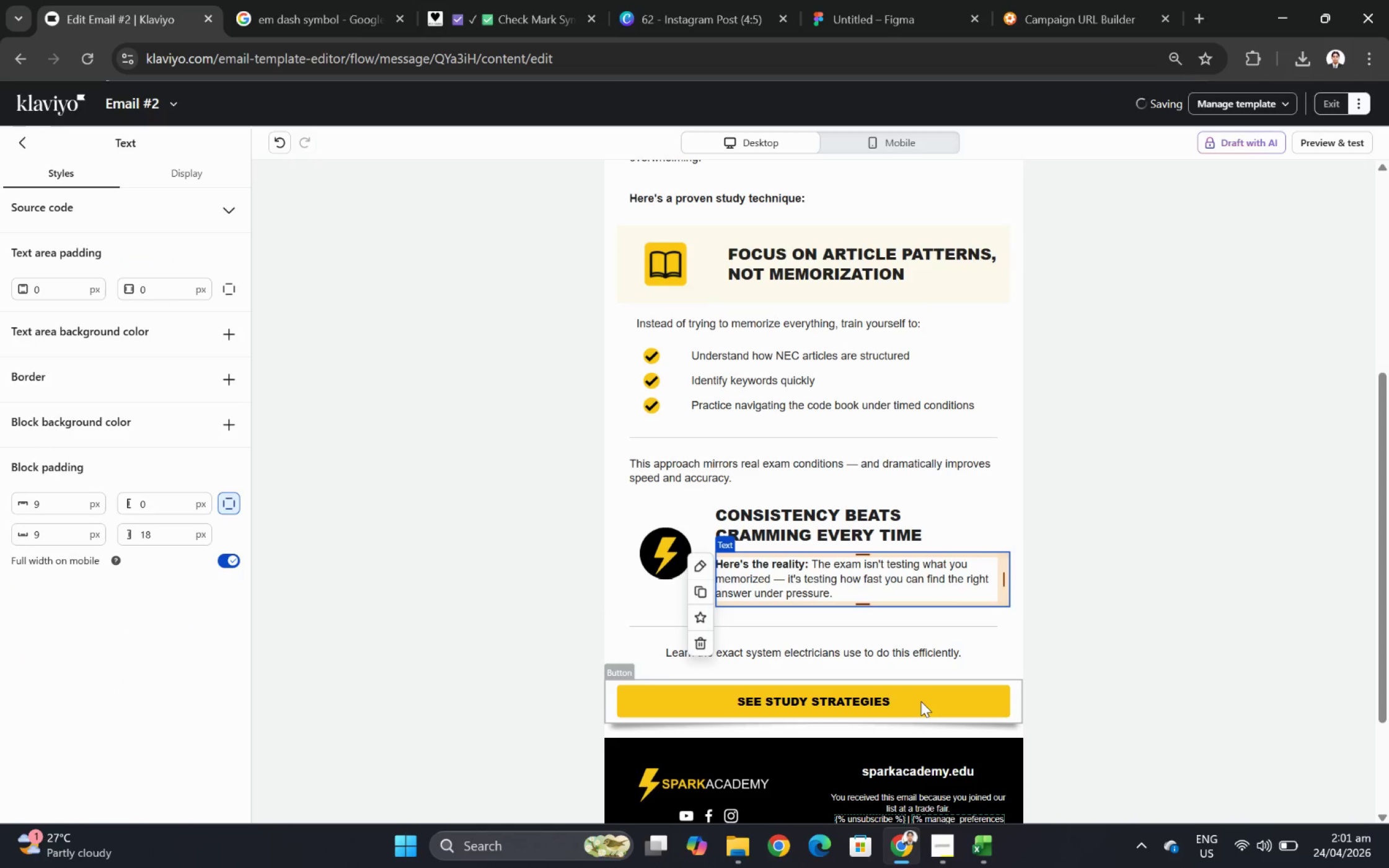 
left_click([920, 701])
 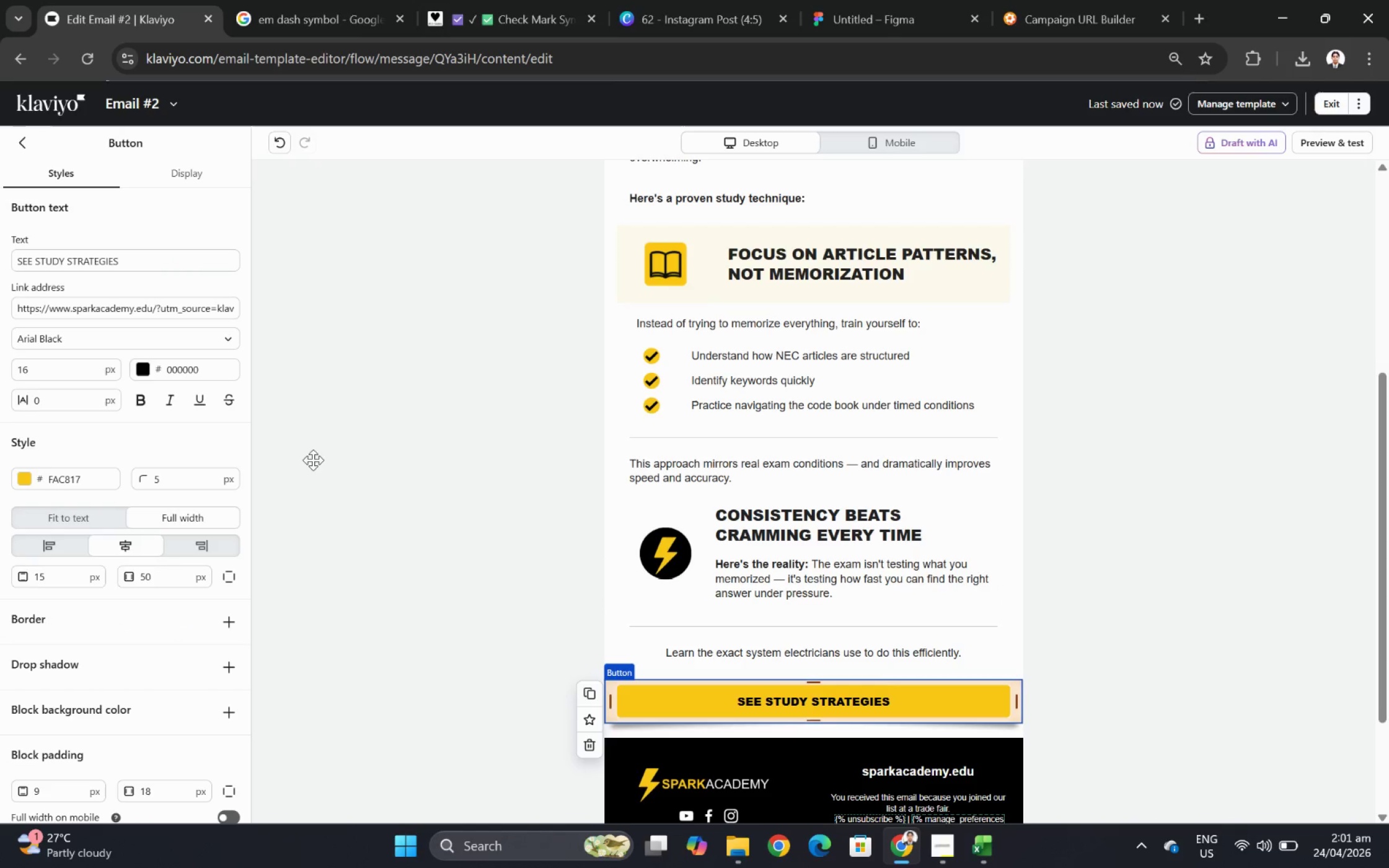 
scroll: coordinate [923, 468], scroll_direction: up, amount: 2.0
 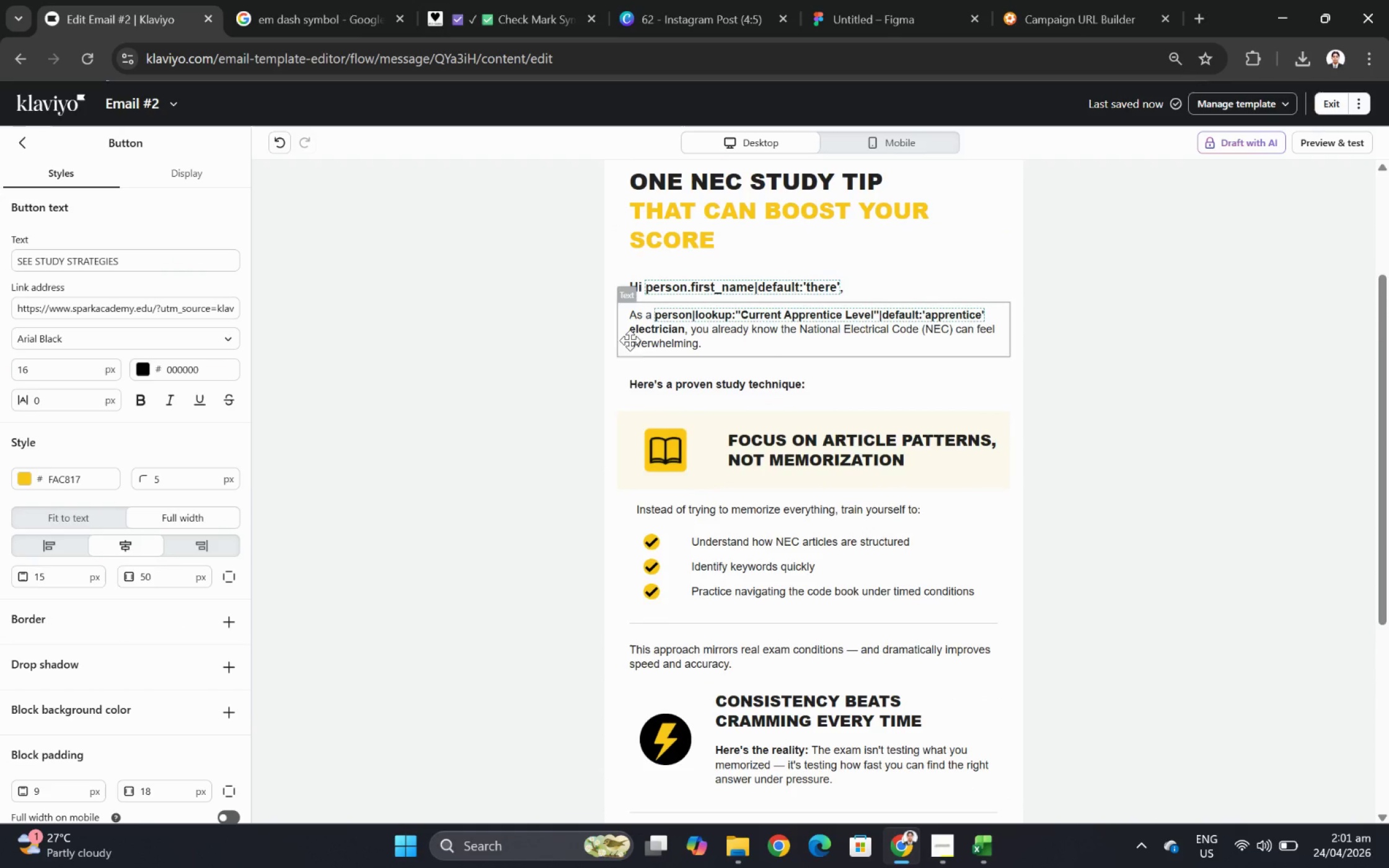 
left_click([676, 446])
 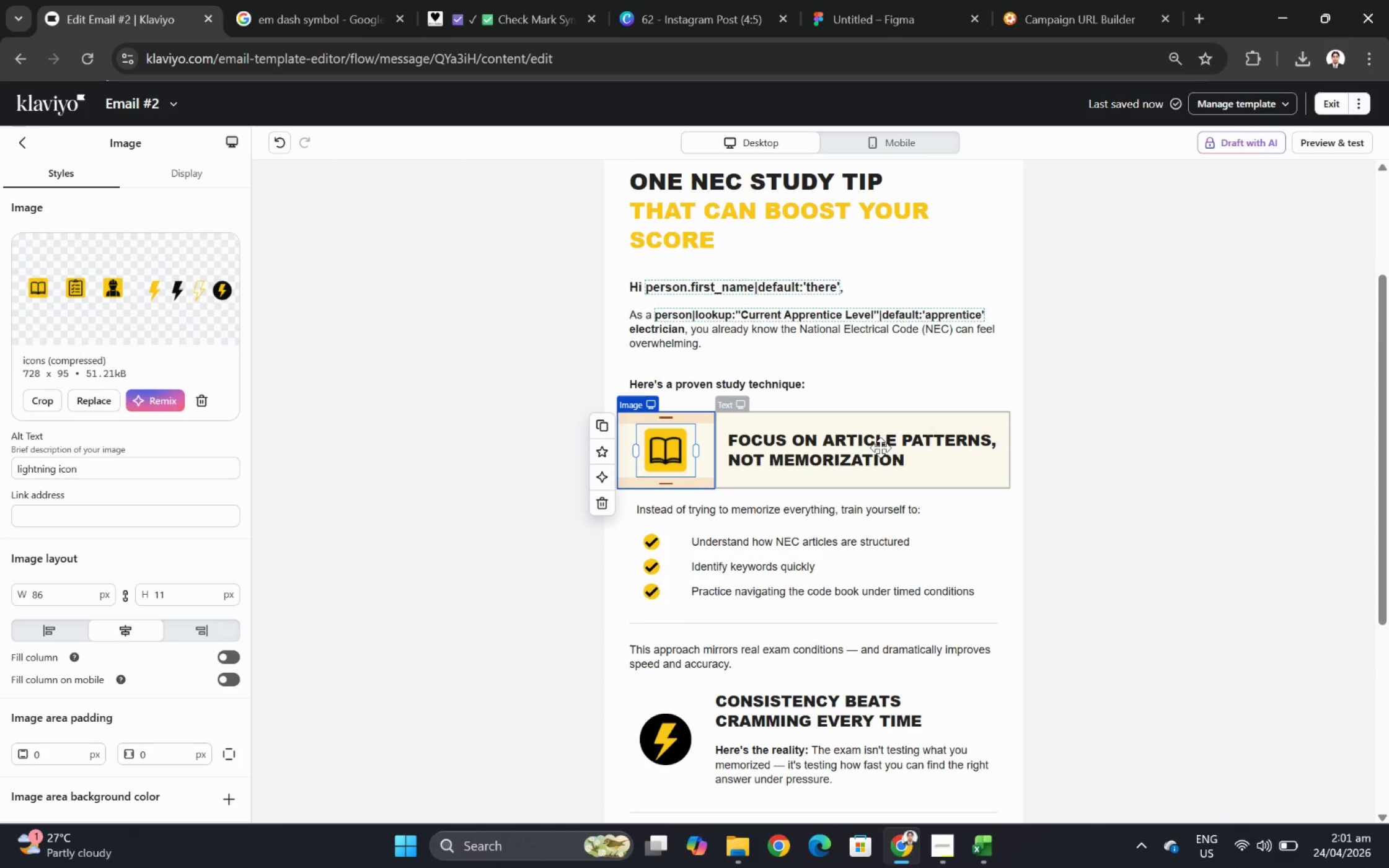 
left_click([880, 447])
 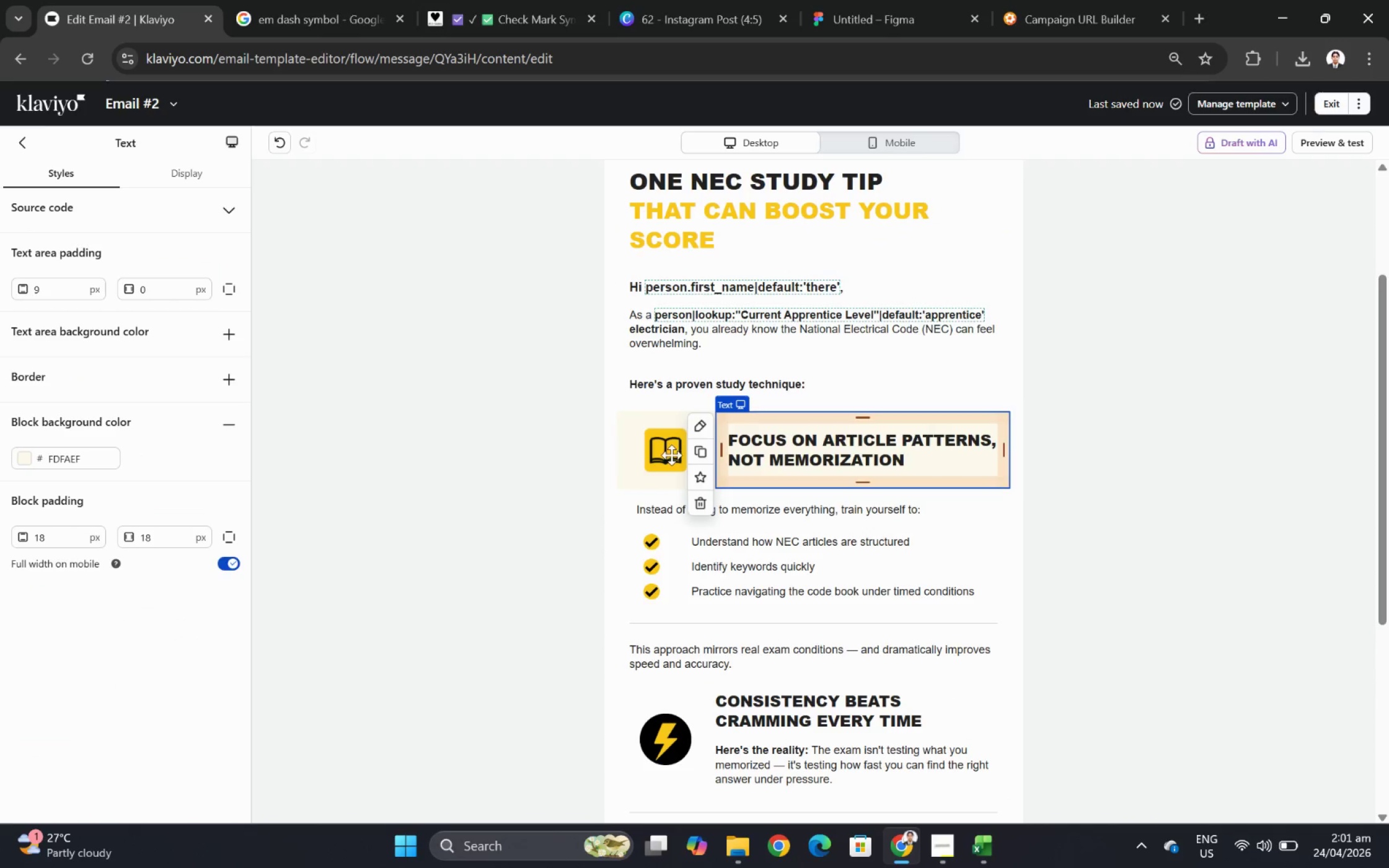 
left_click([669, 455])
 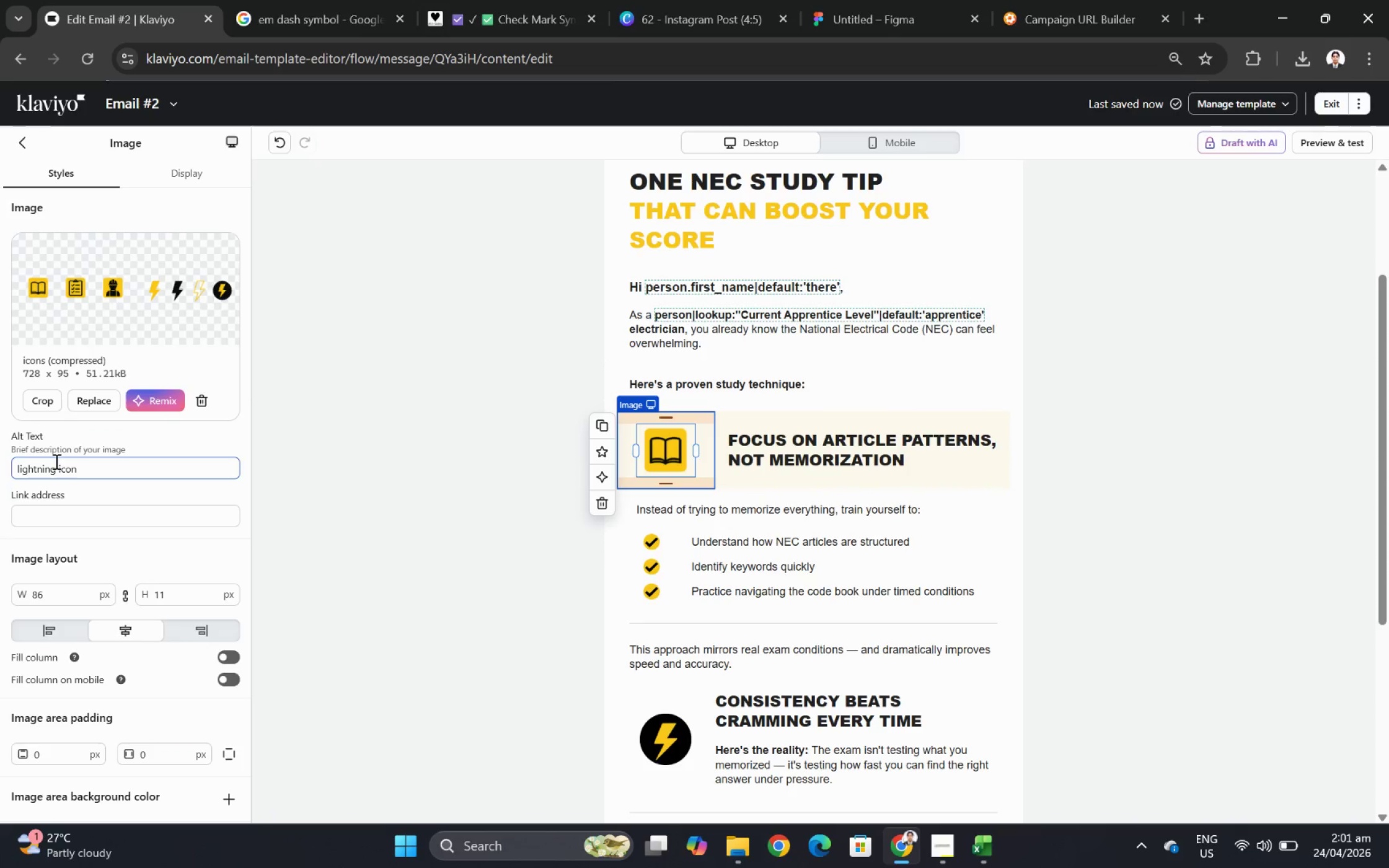 
left_click_drag(start_coordinate=[55, 470], to_coordinate=[0, 476])
 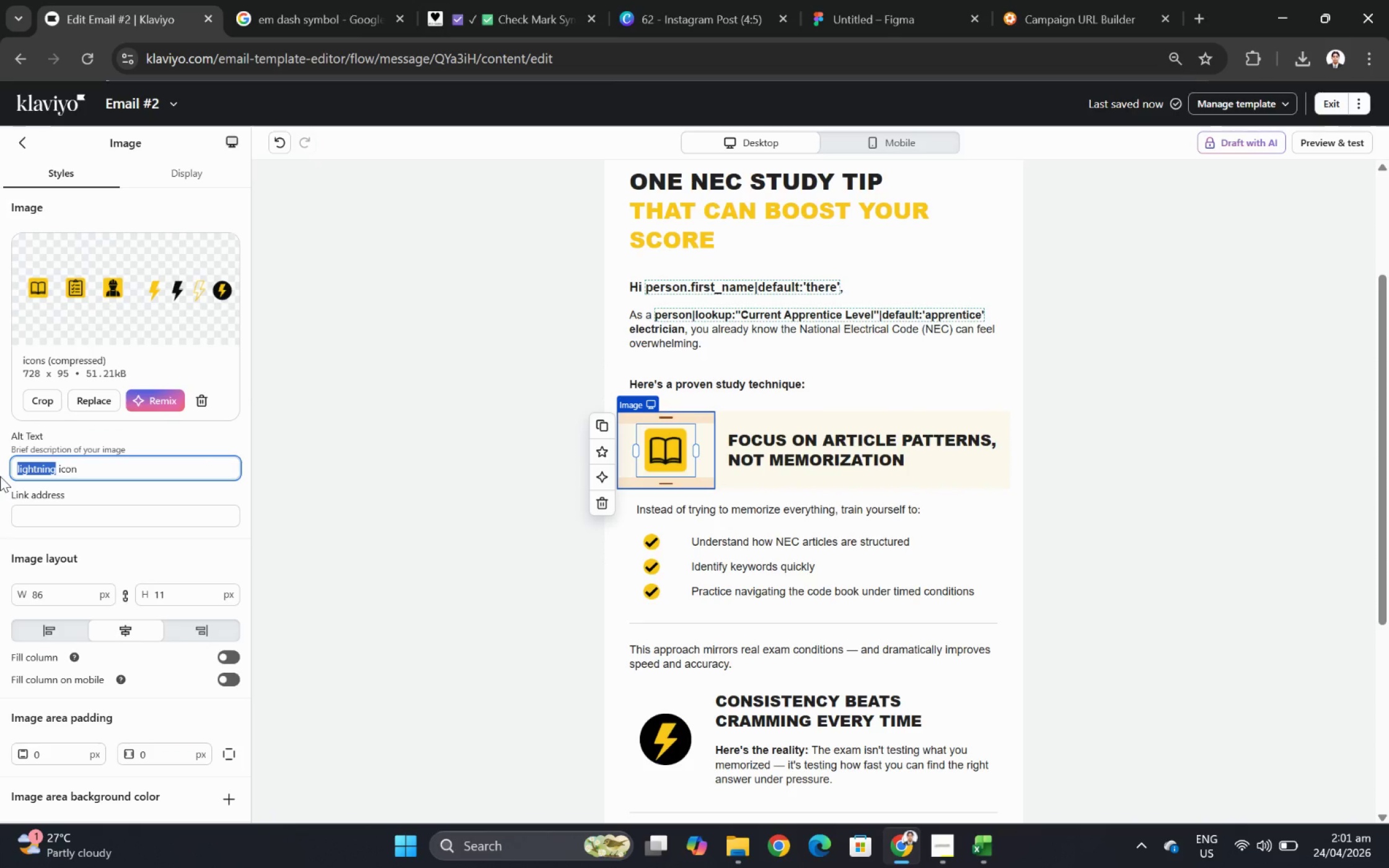 
type(book)
 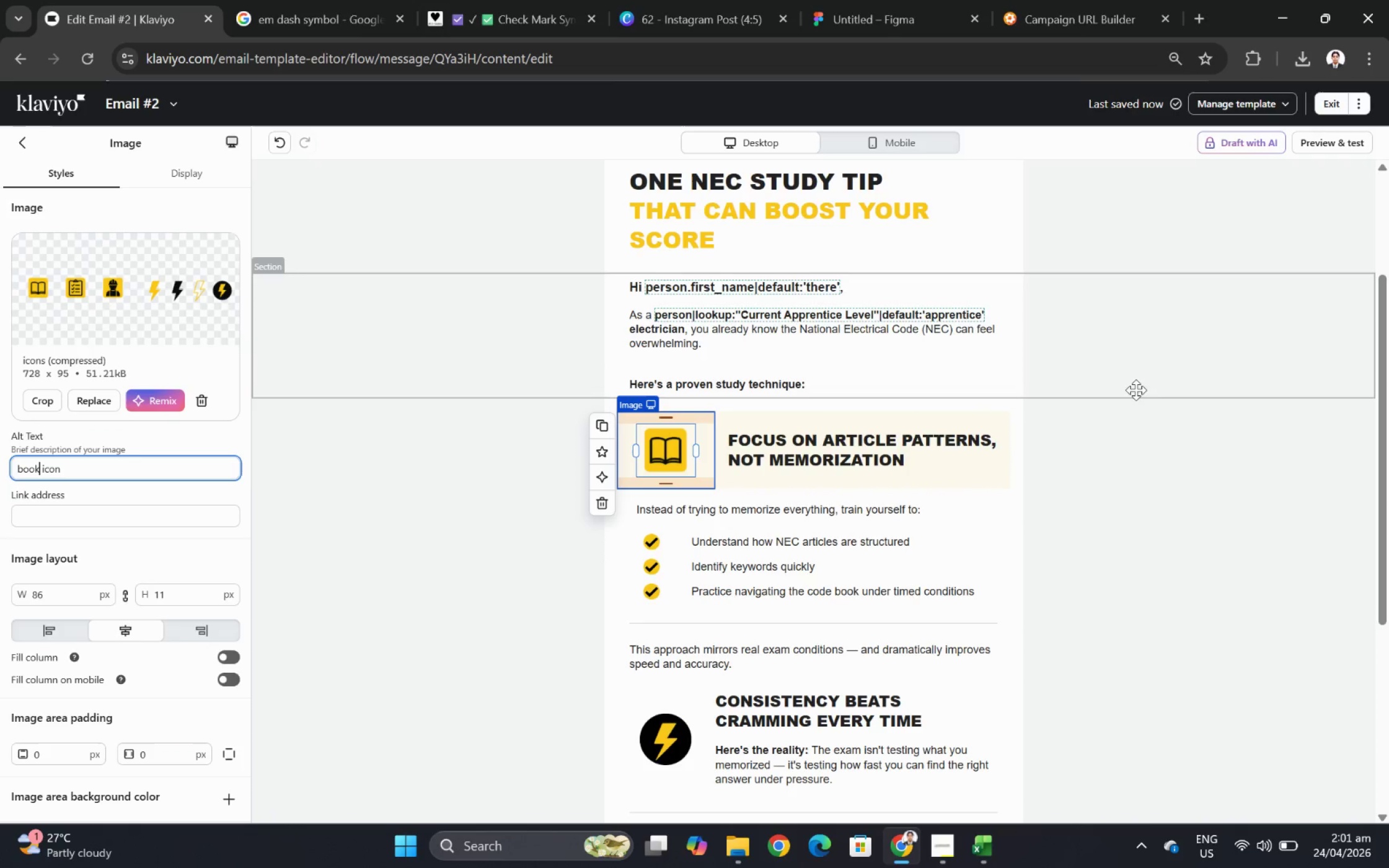 
left_click([1090, 502])
 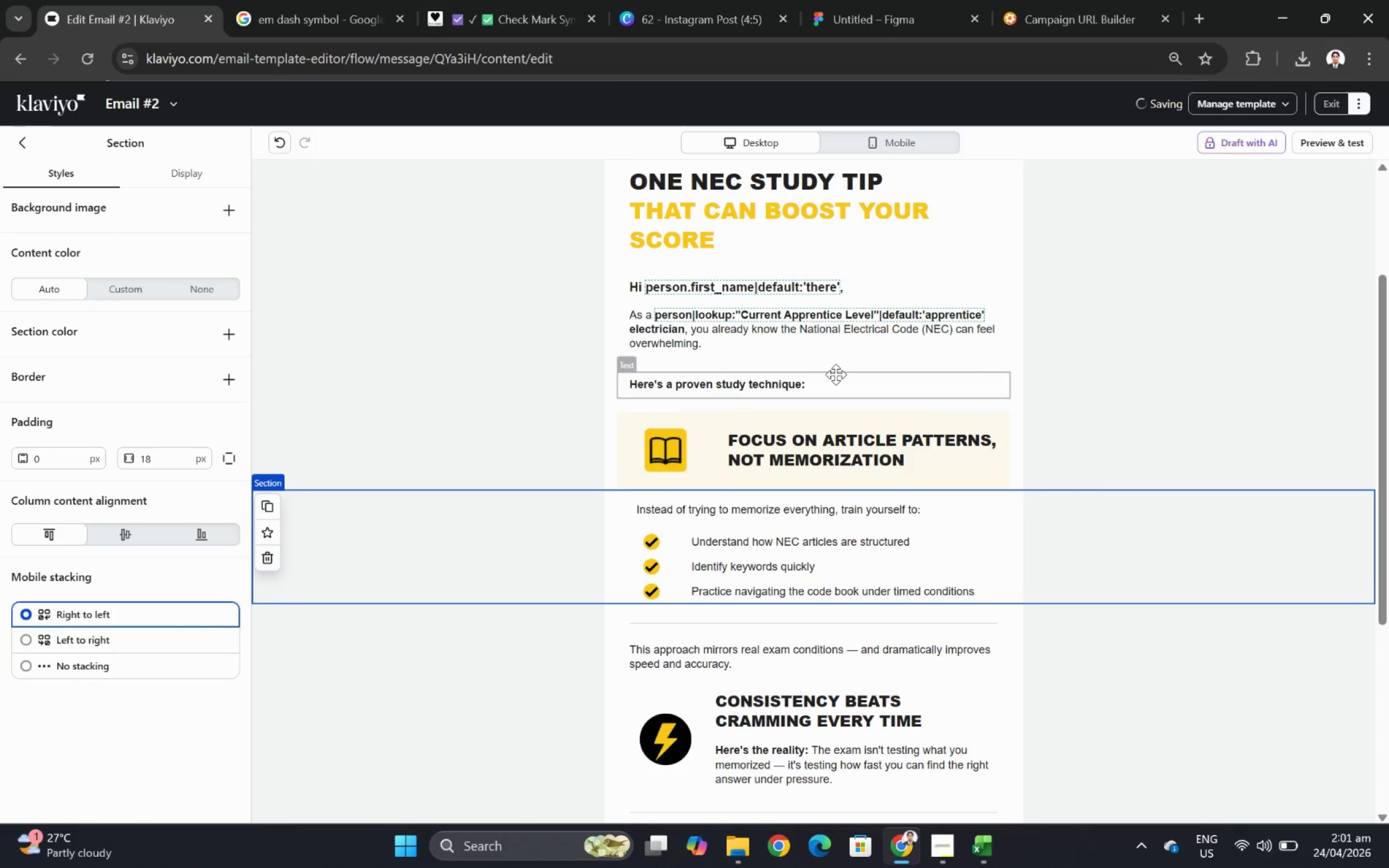 
left_click([825, 371])
 